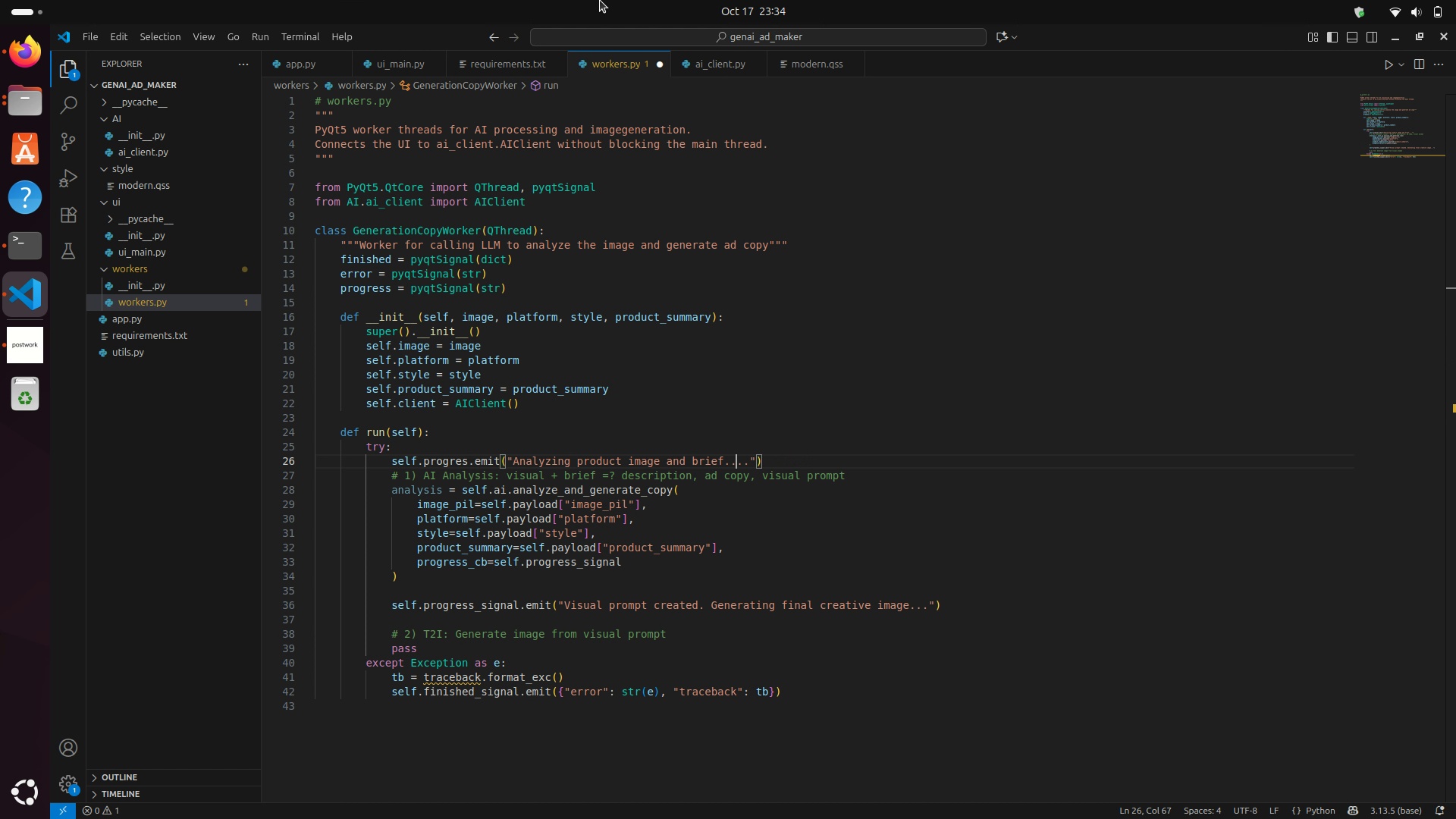 
key(ArrowRight)
 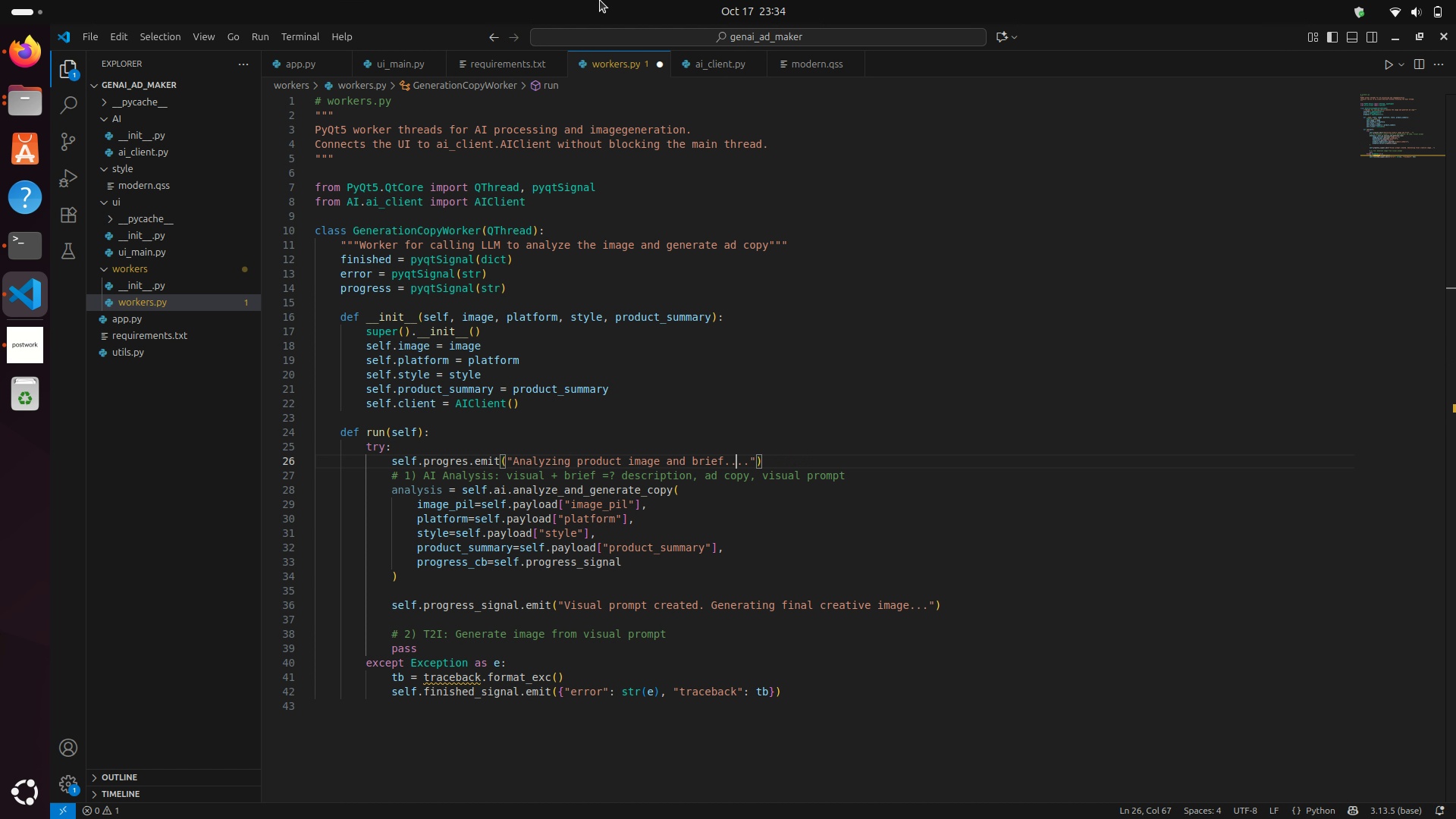 
key(ArrowRight)
 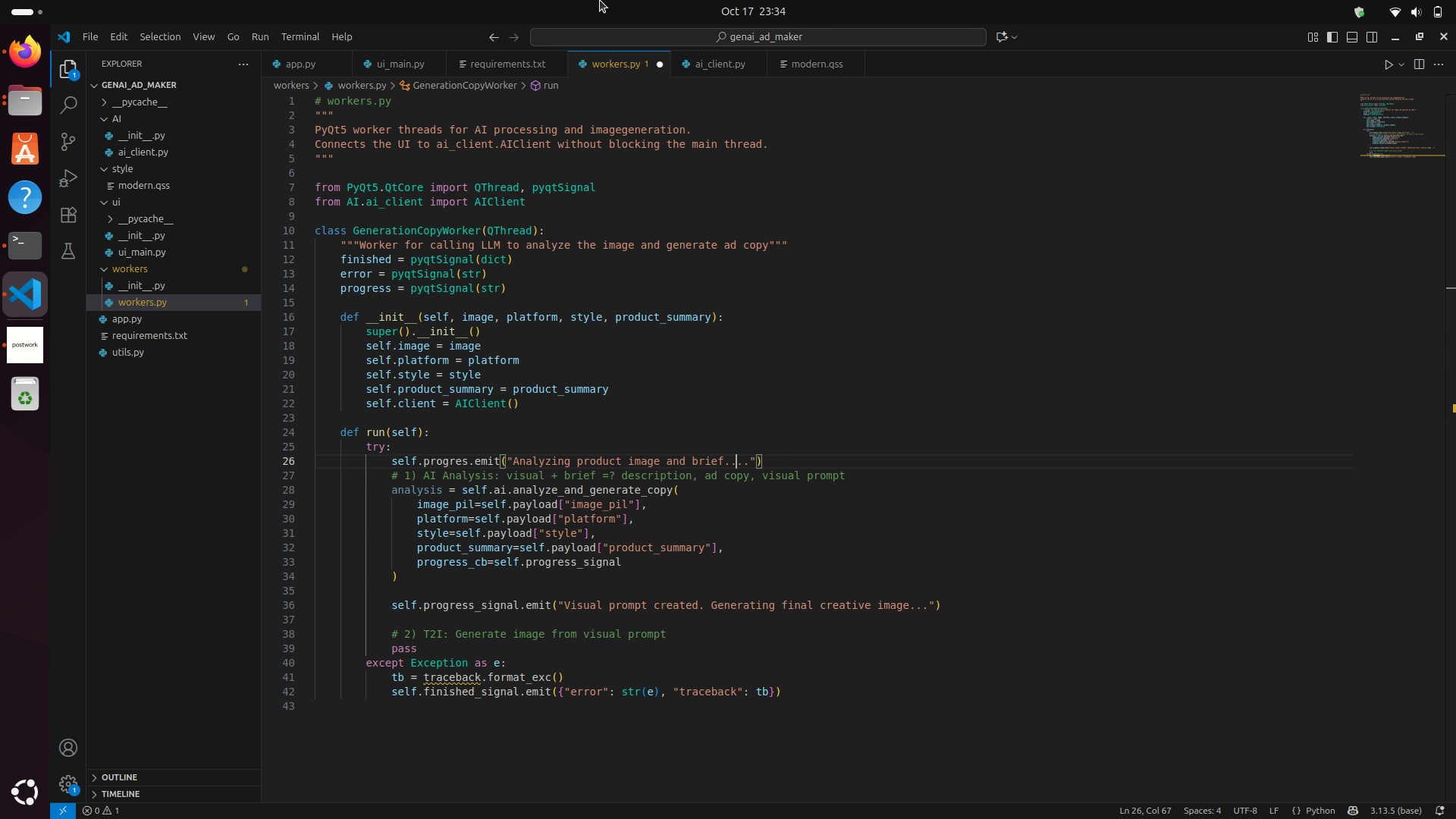 
key(ArrowRight)
 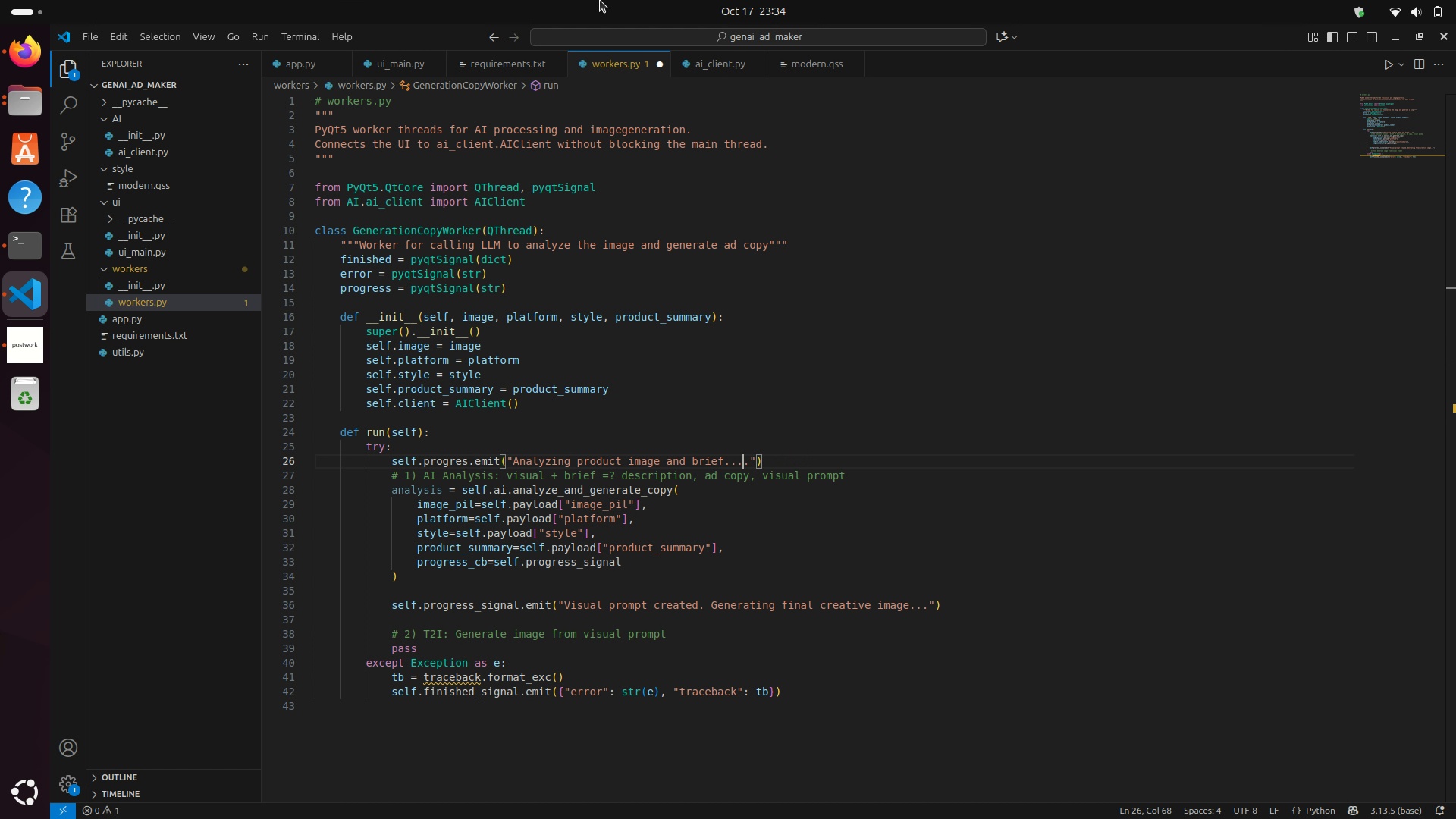 
key(ArrowRight)
 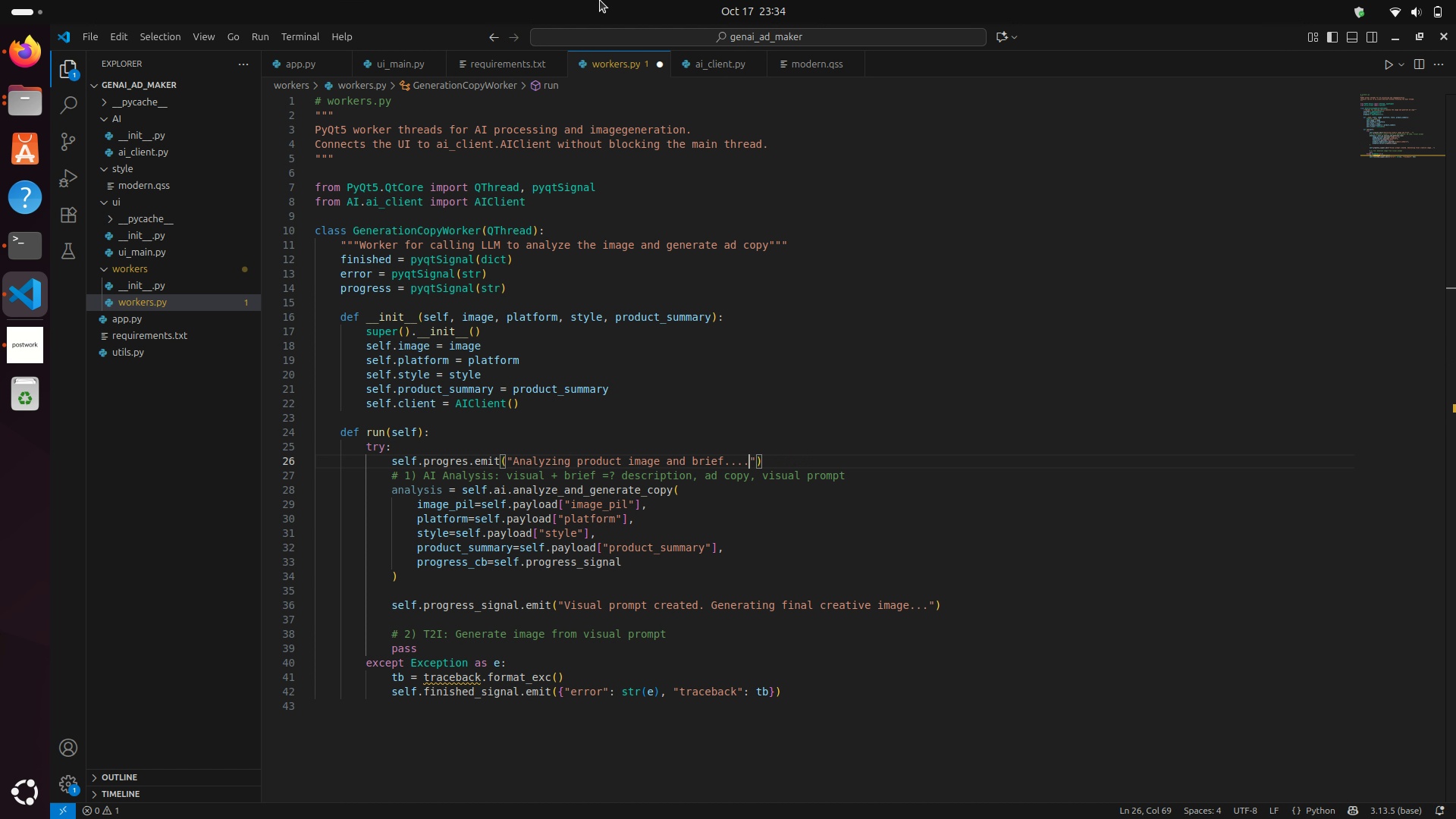 
key(ArrowRight)
 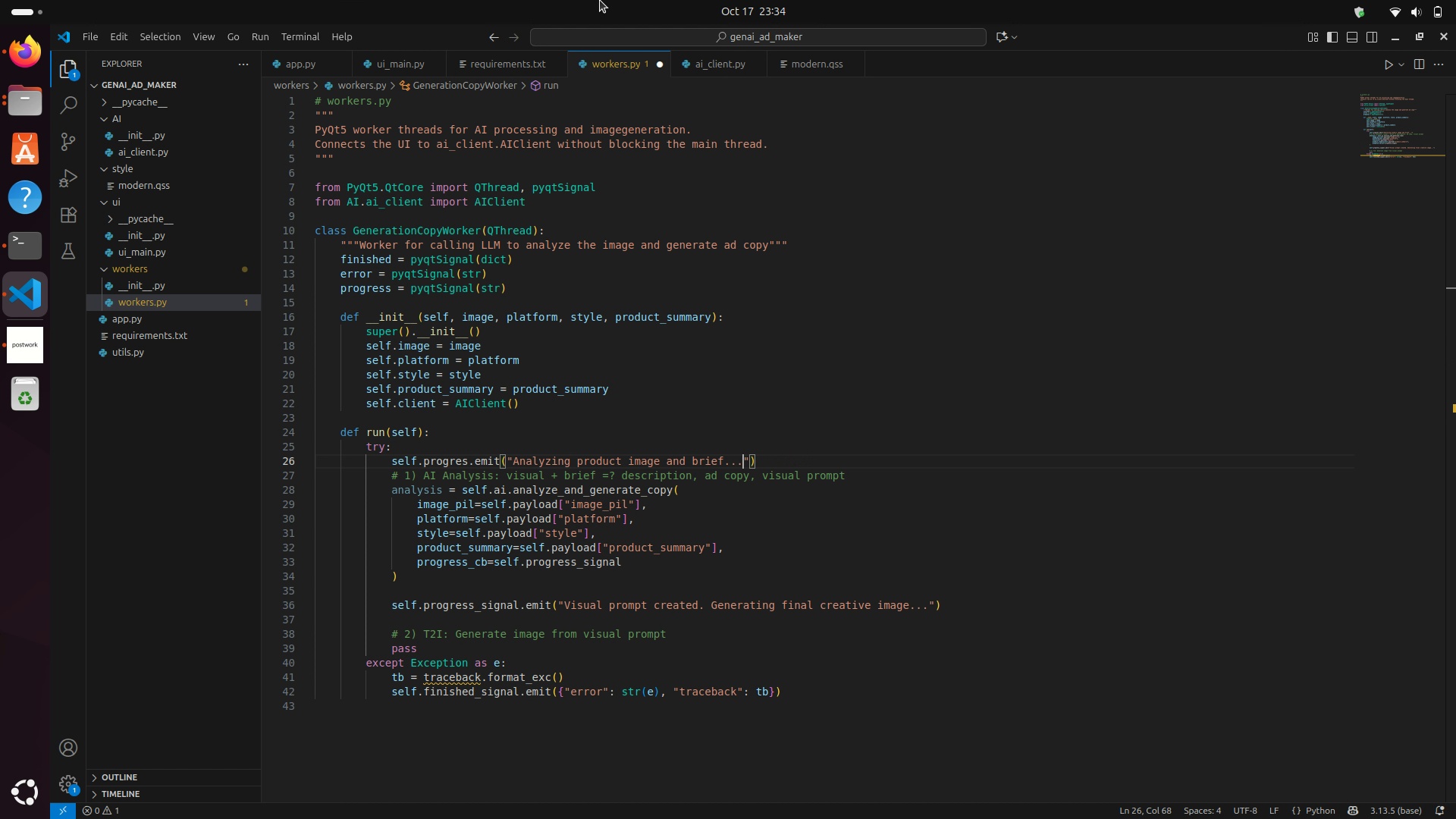 
hold_key(key=Backspace, duration=1.56)
 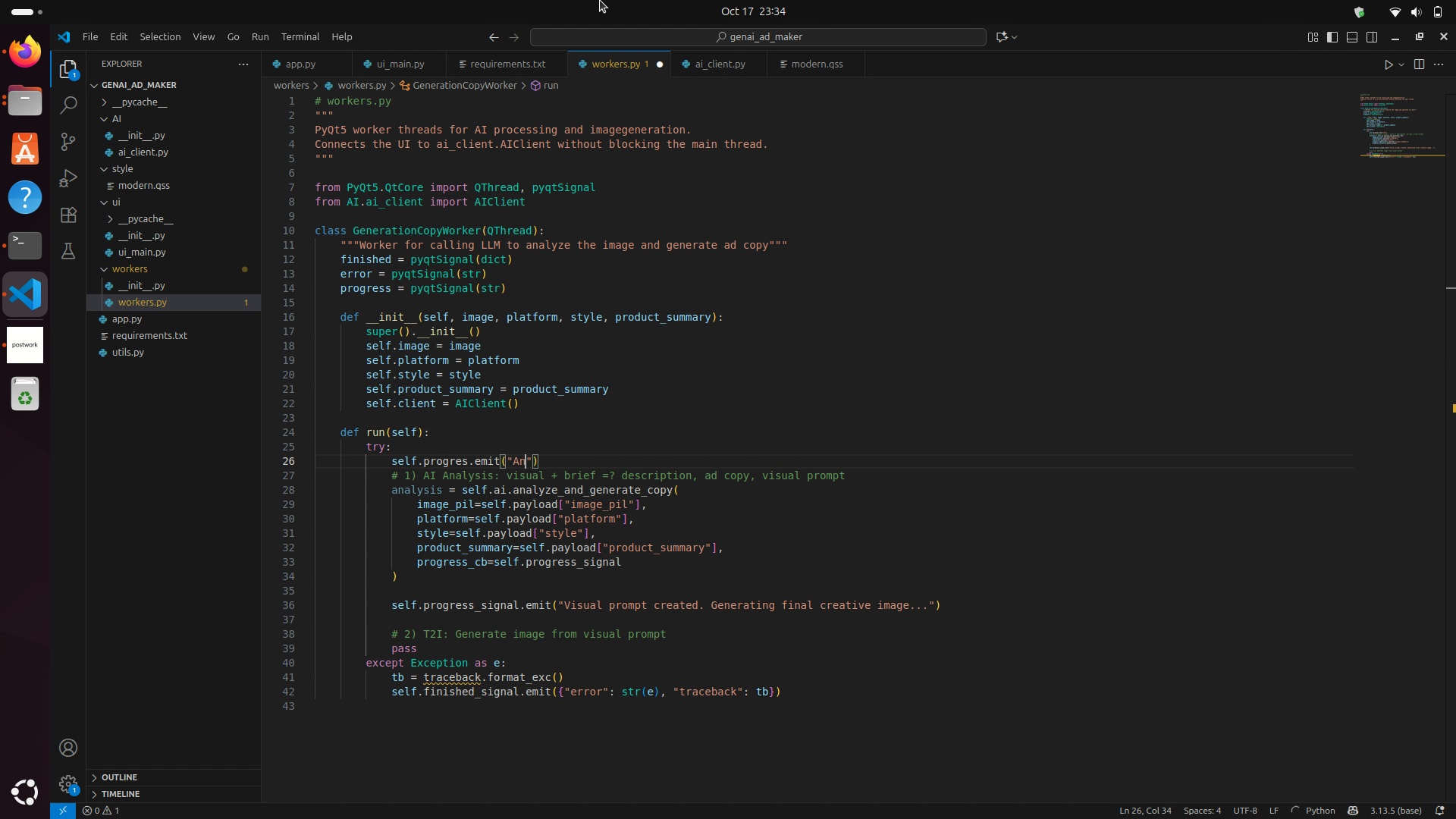 
key(Backspace)
key(Backspace)
key(Backspace)
type(Starting LLM ad copy generation...)
 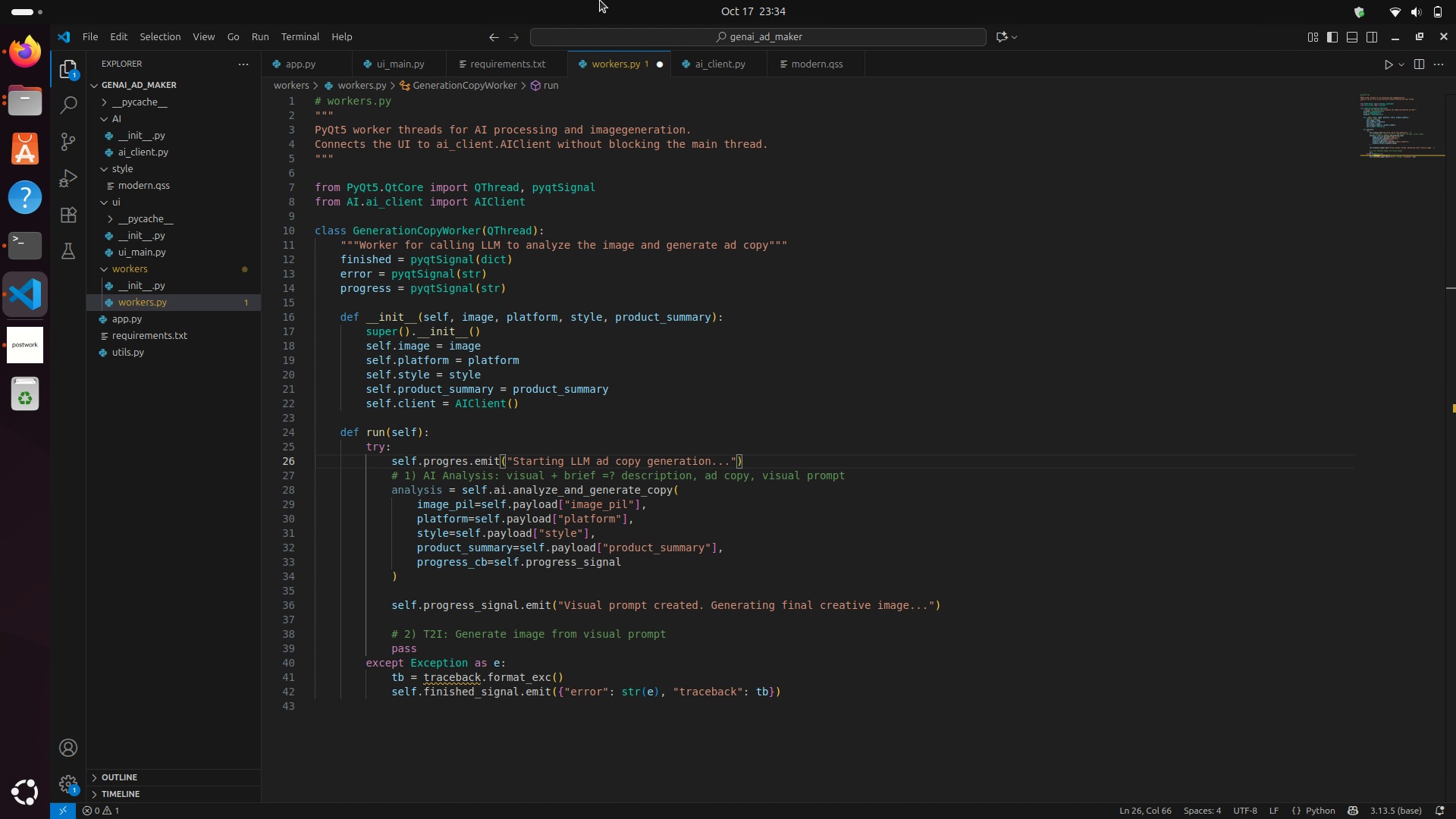 
key(Control+S)
 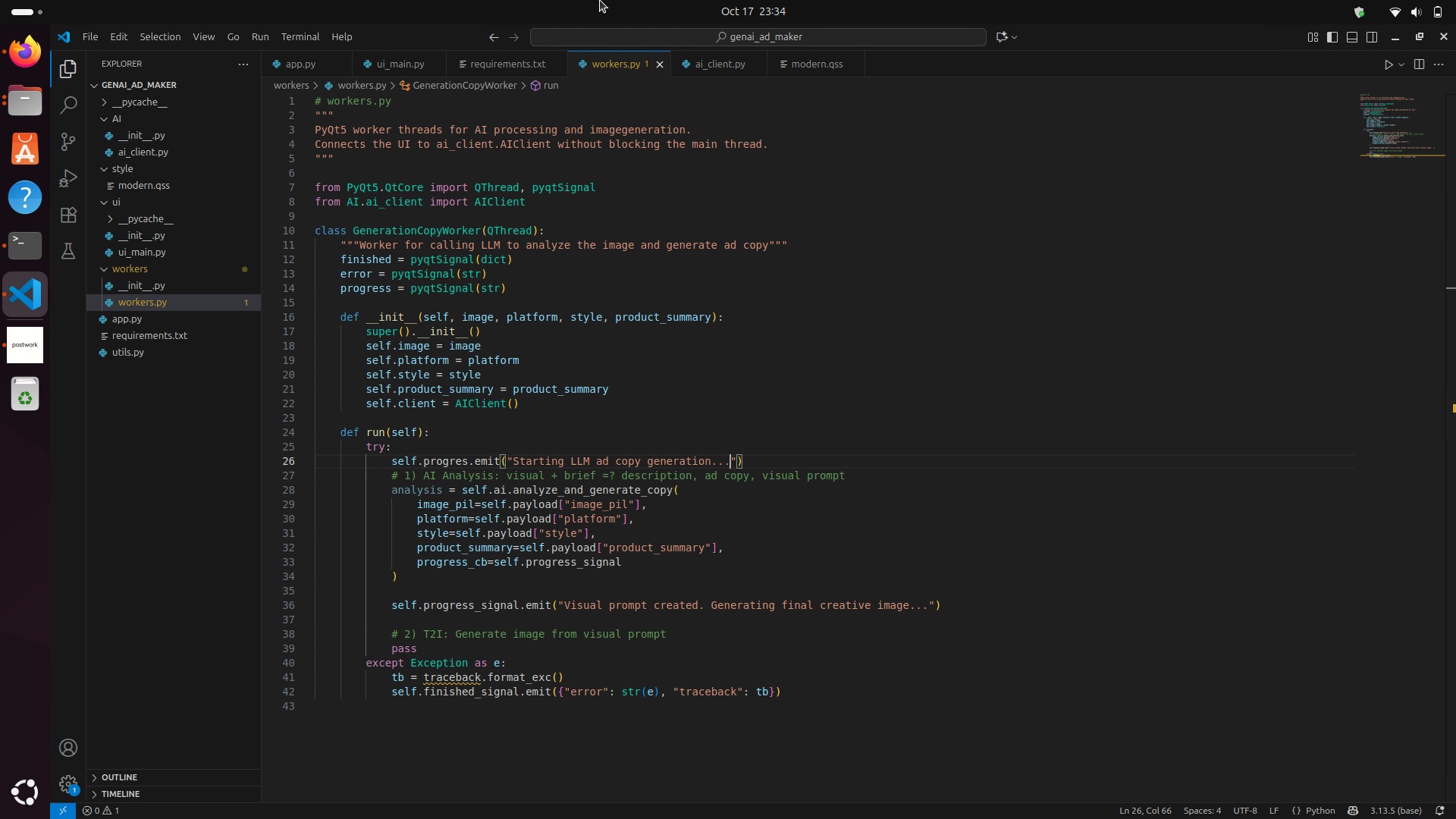 
key(ArrowDown)
 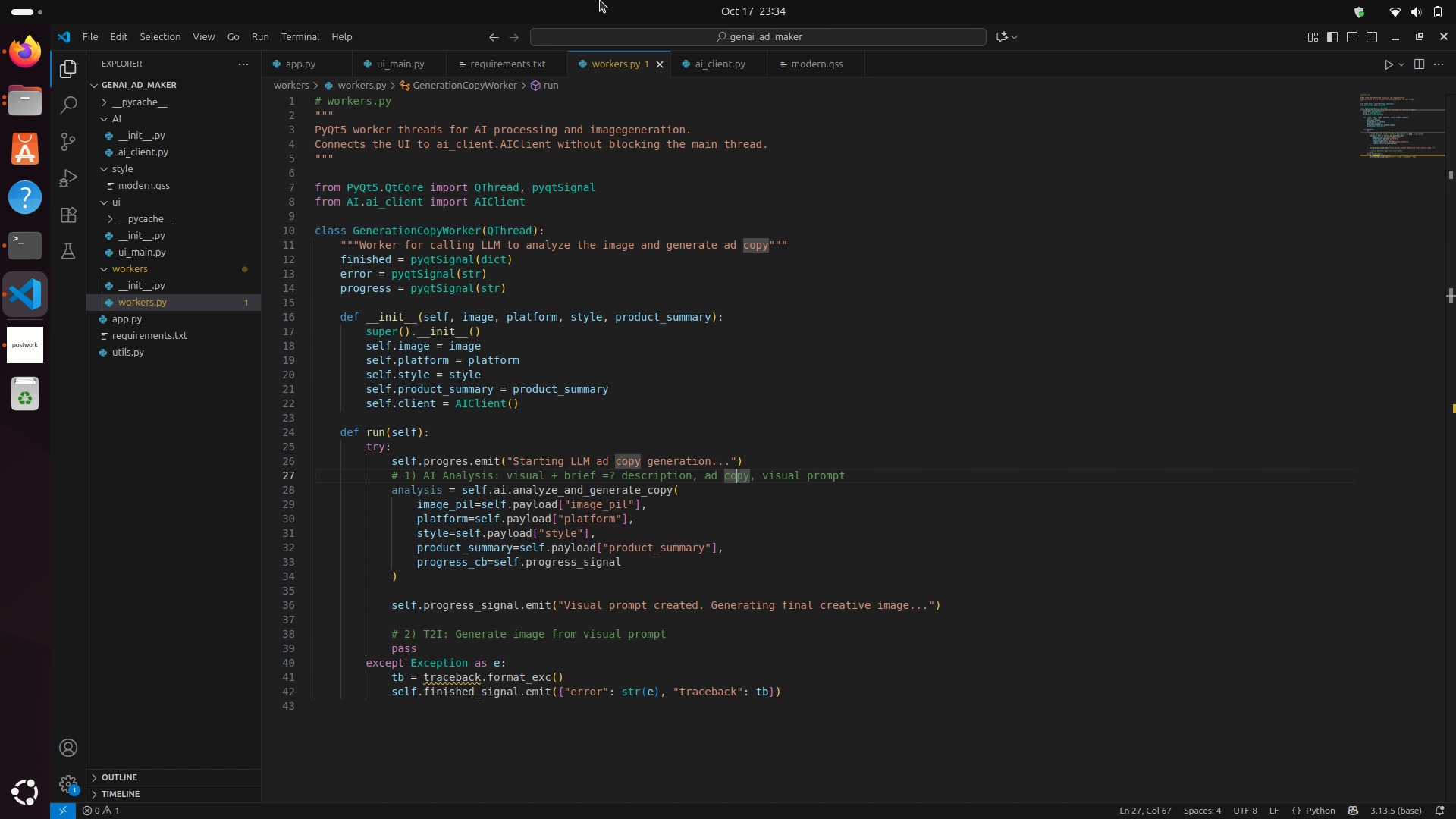 
hold_key(key=ArrowRight, duration=0.93)
 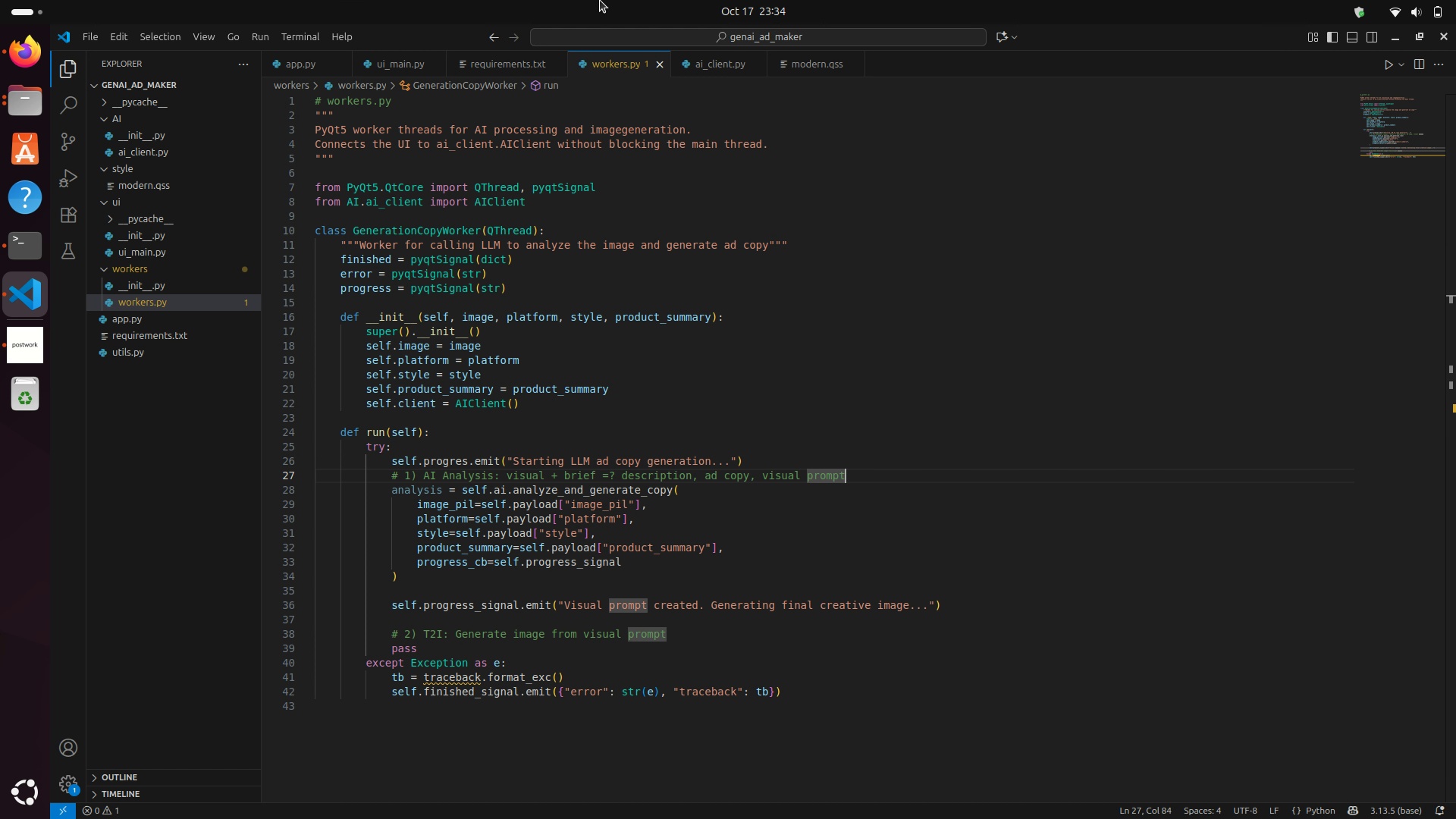 
hold_key(key=ArrowRight, duration=0.56)
 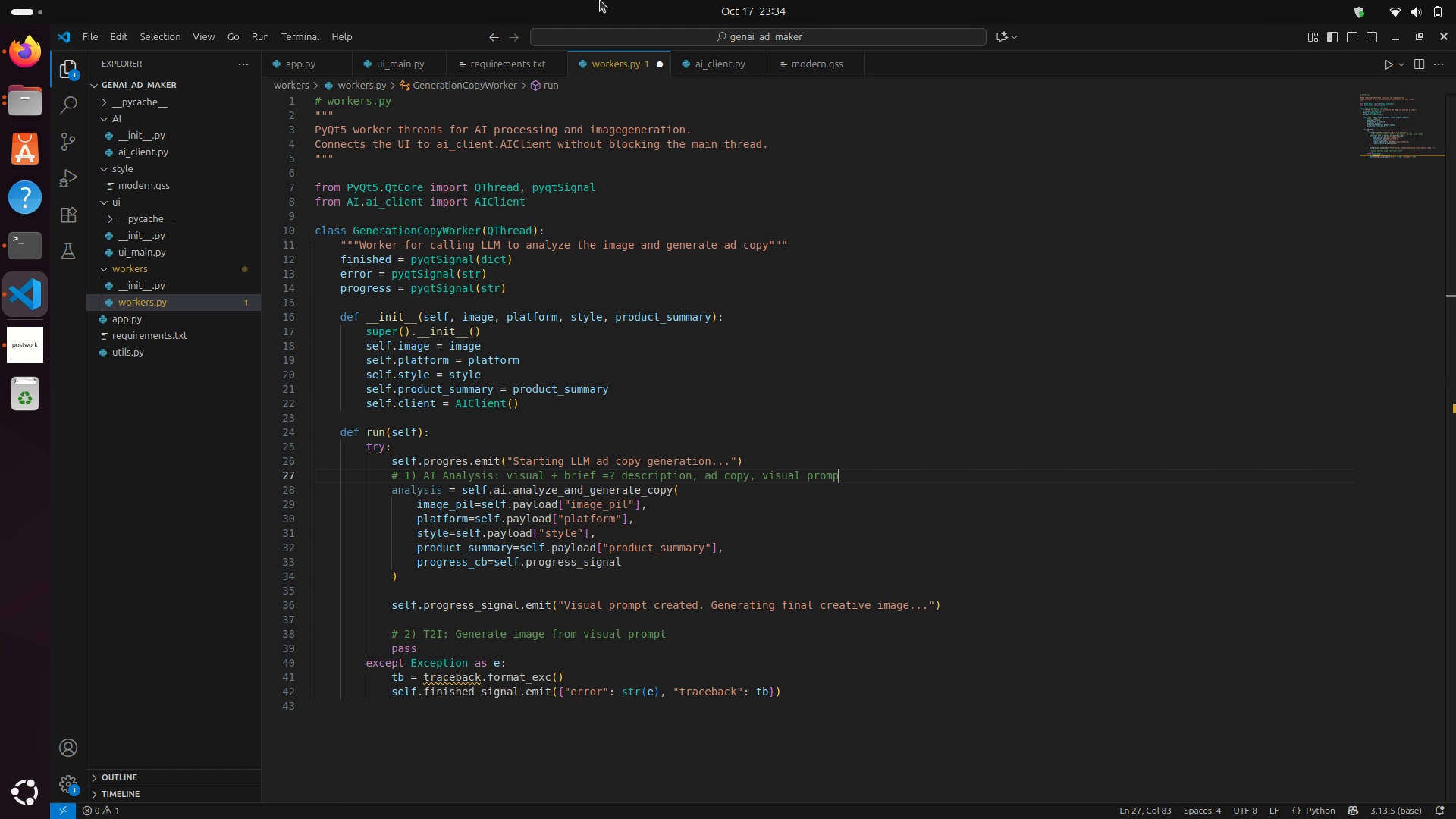 
hold_key(key=Backspace, duration=1.52)
 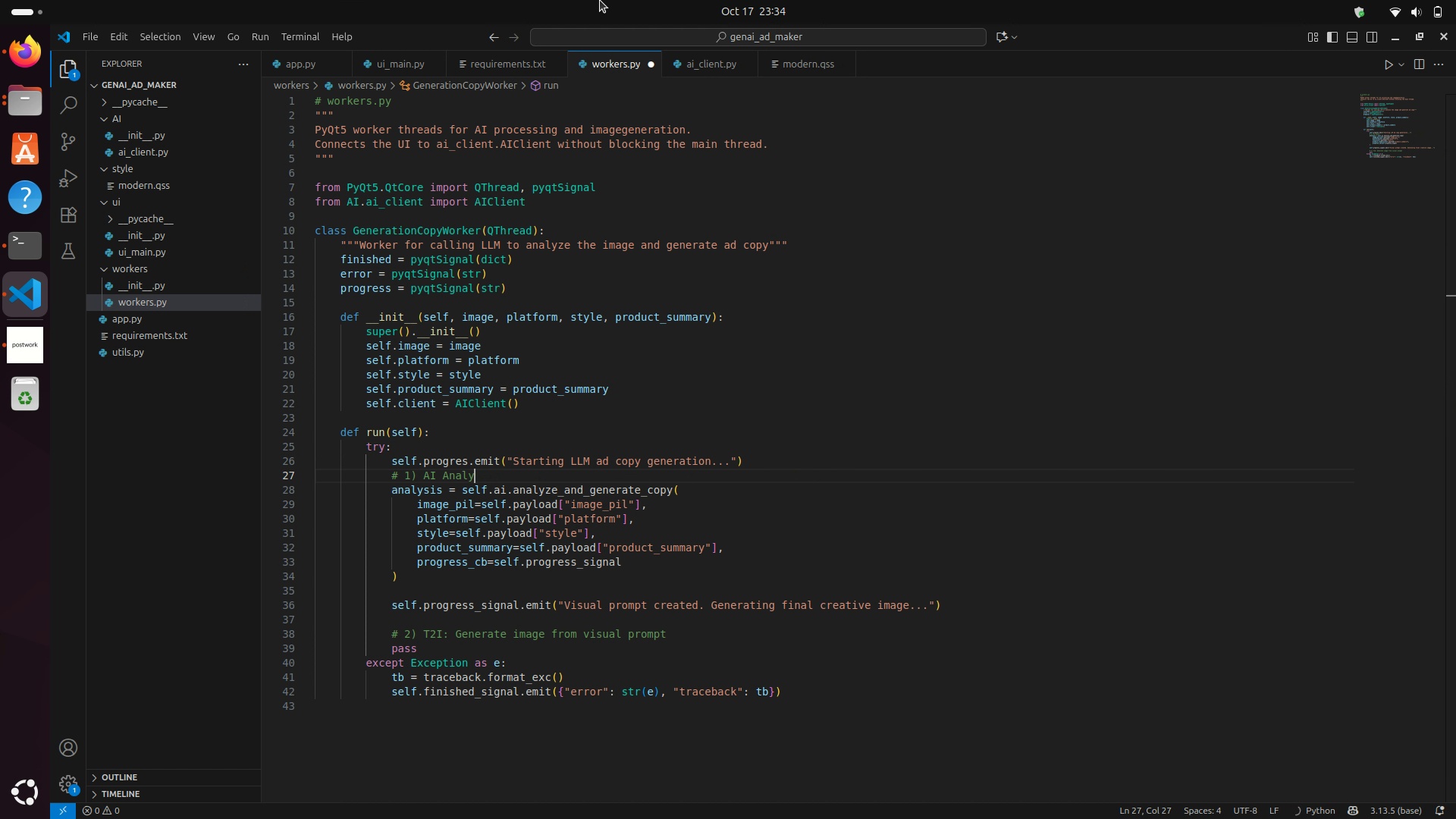 
hold_key(key=Backspace, duration=1.0)
 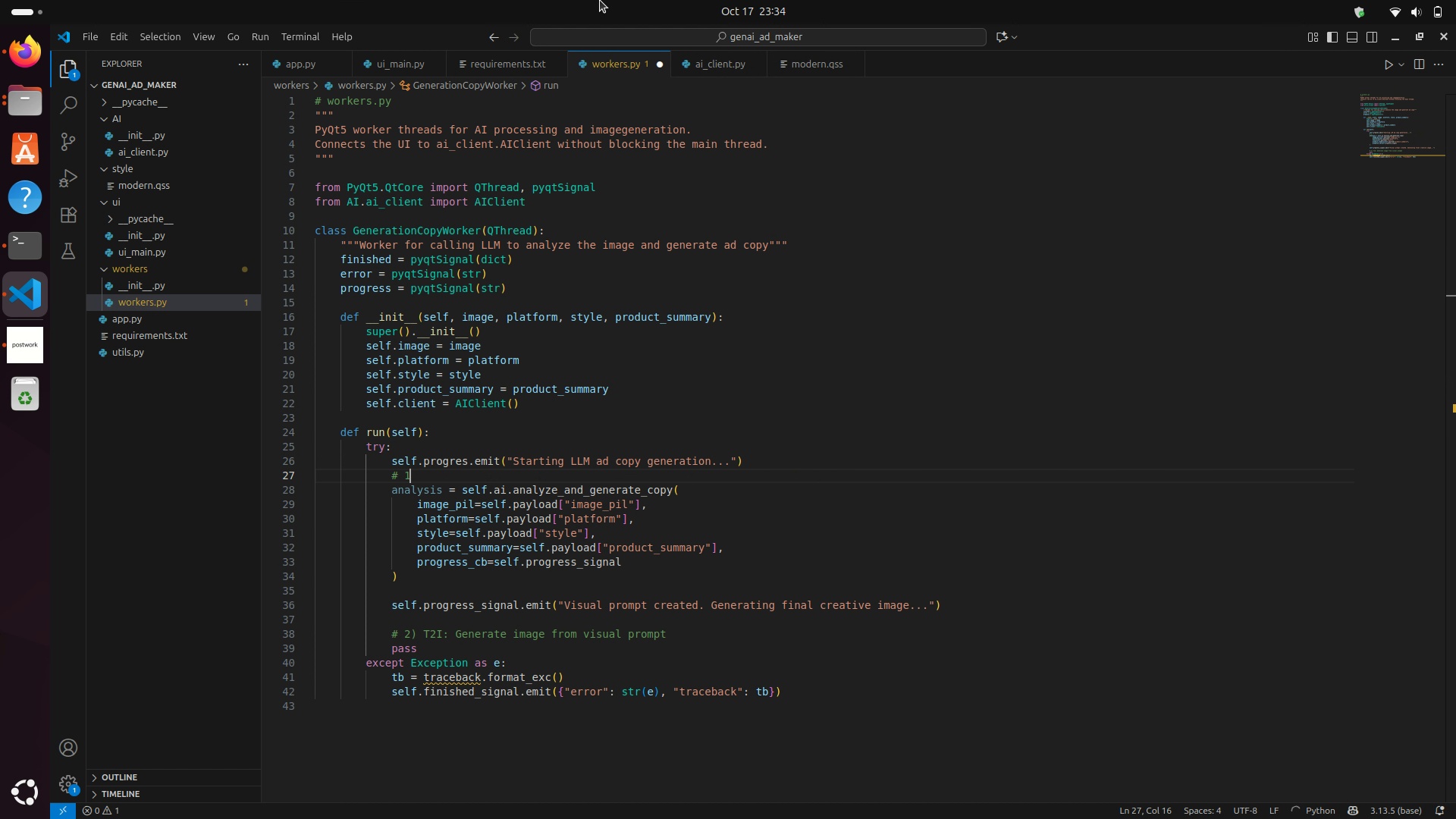 
key(Backspace)
 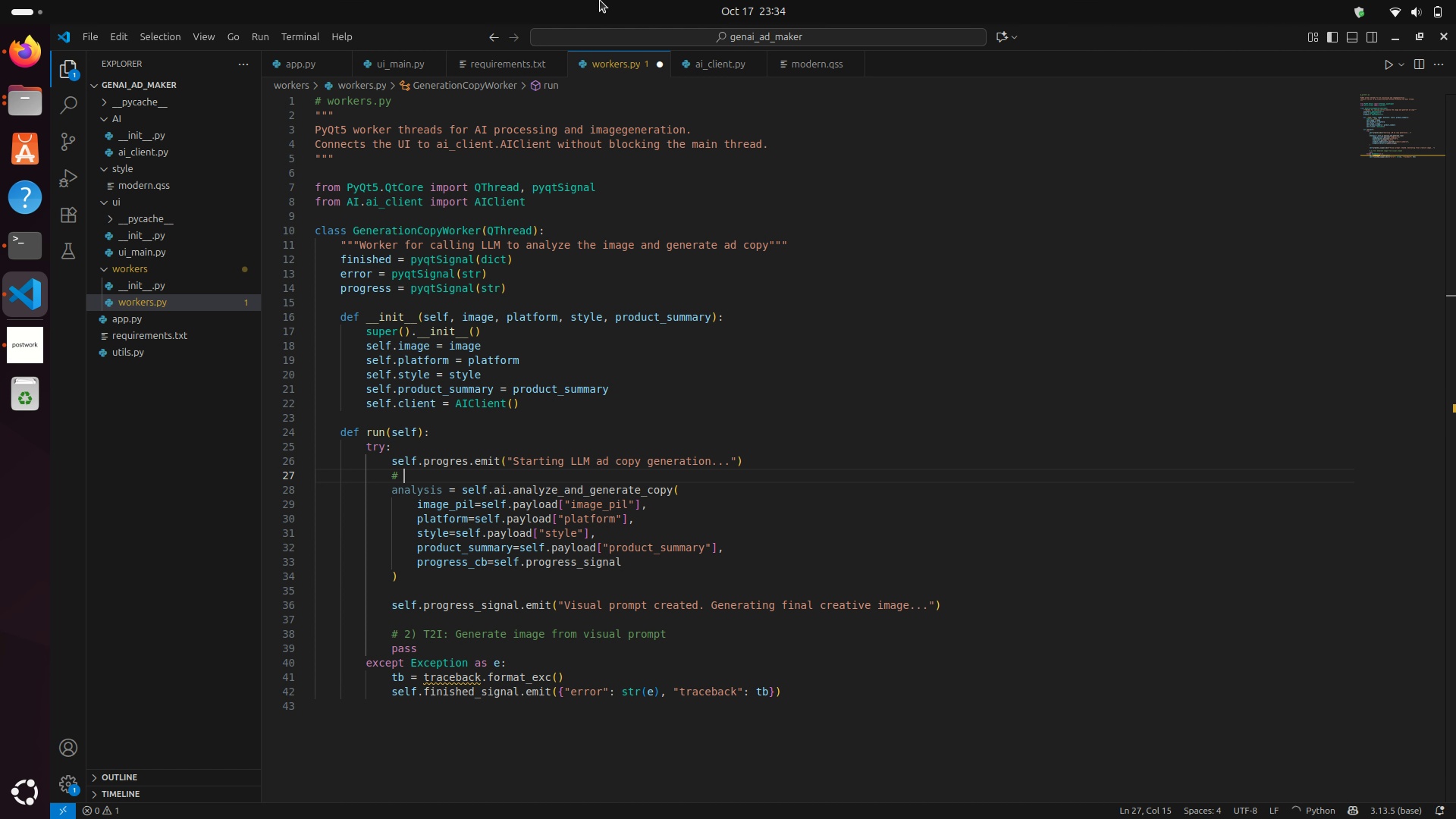 
key(Backspace)
 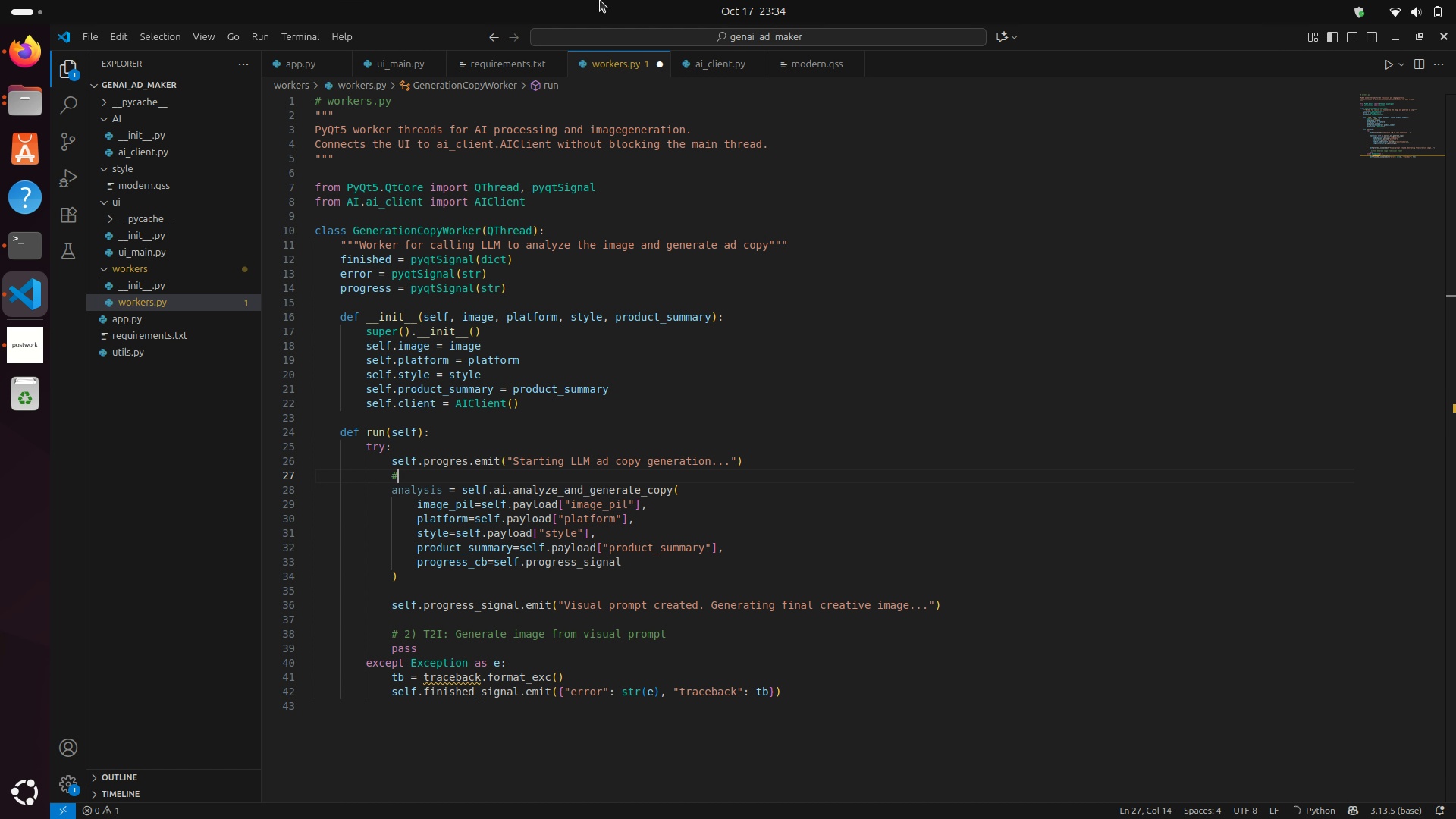 
key(Backspace)
 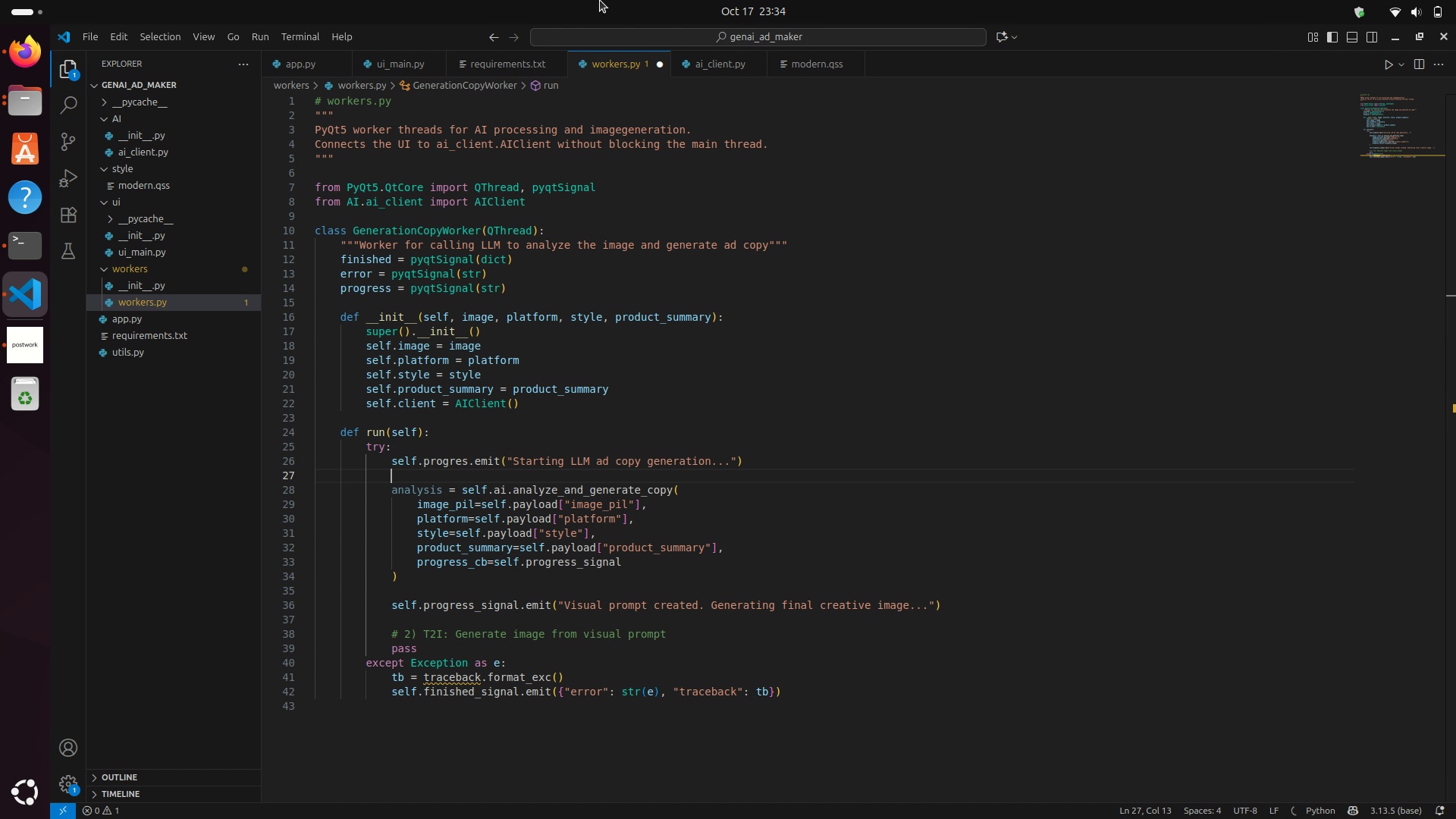 
key(Backspace)
 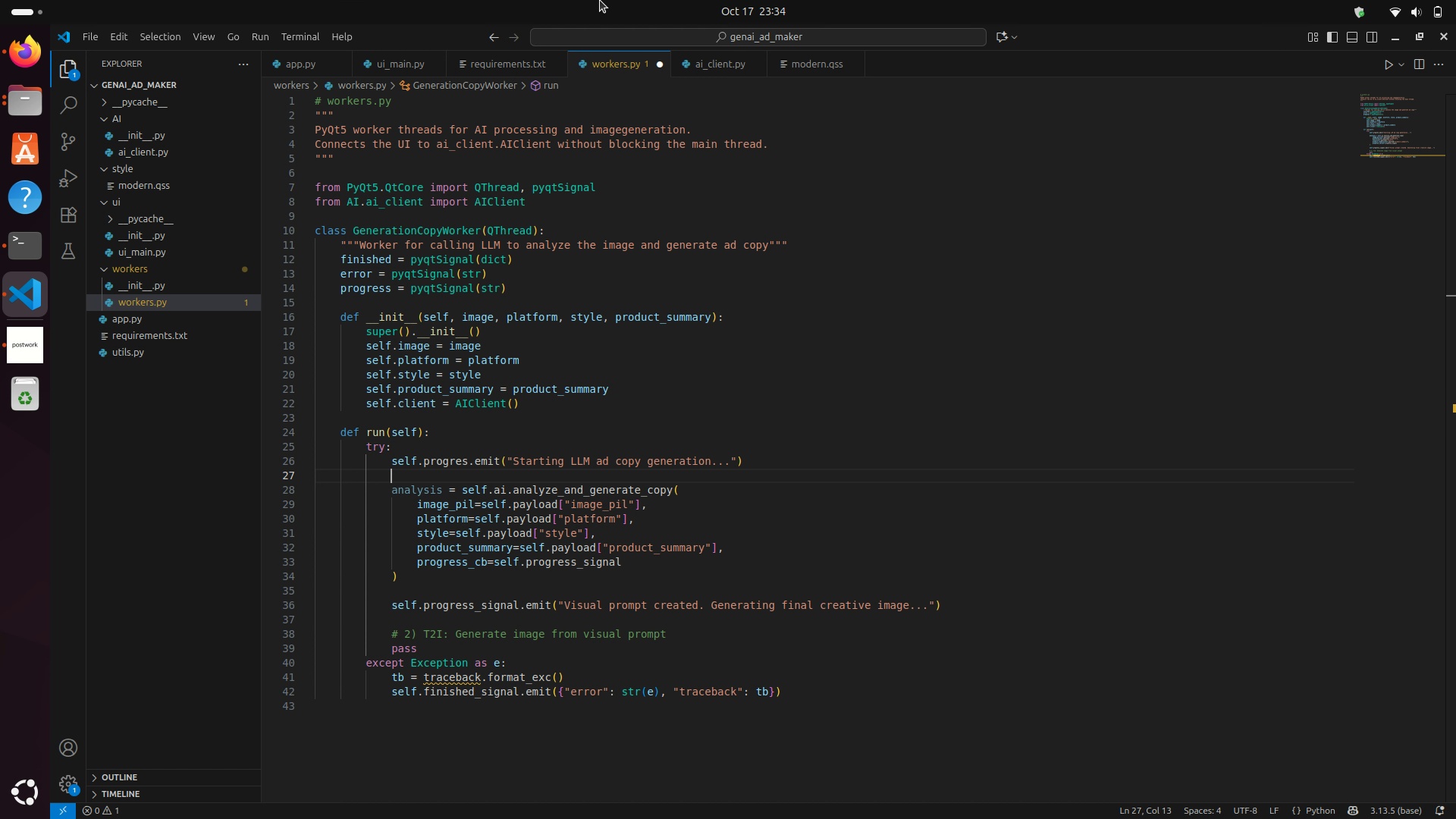 
key(Control+S)
 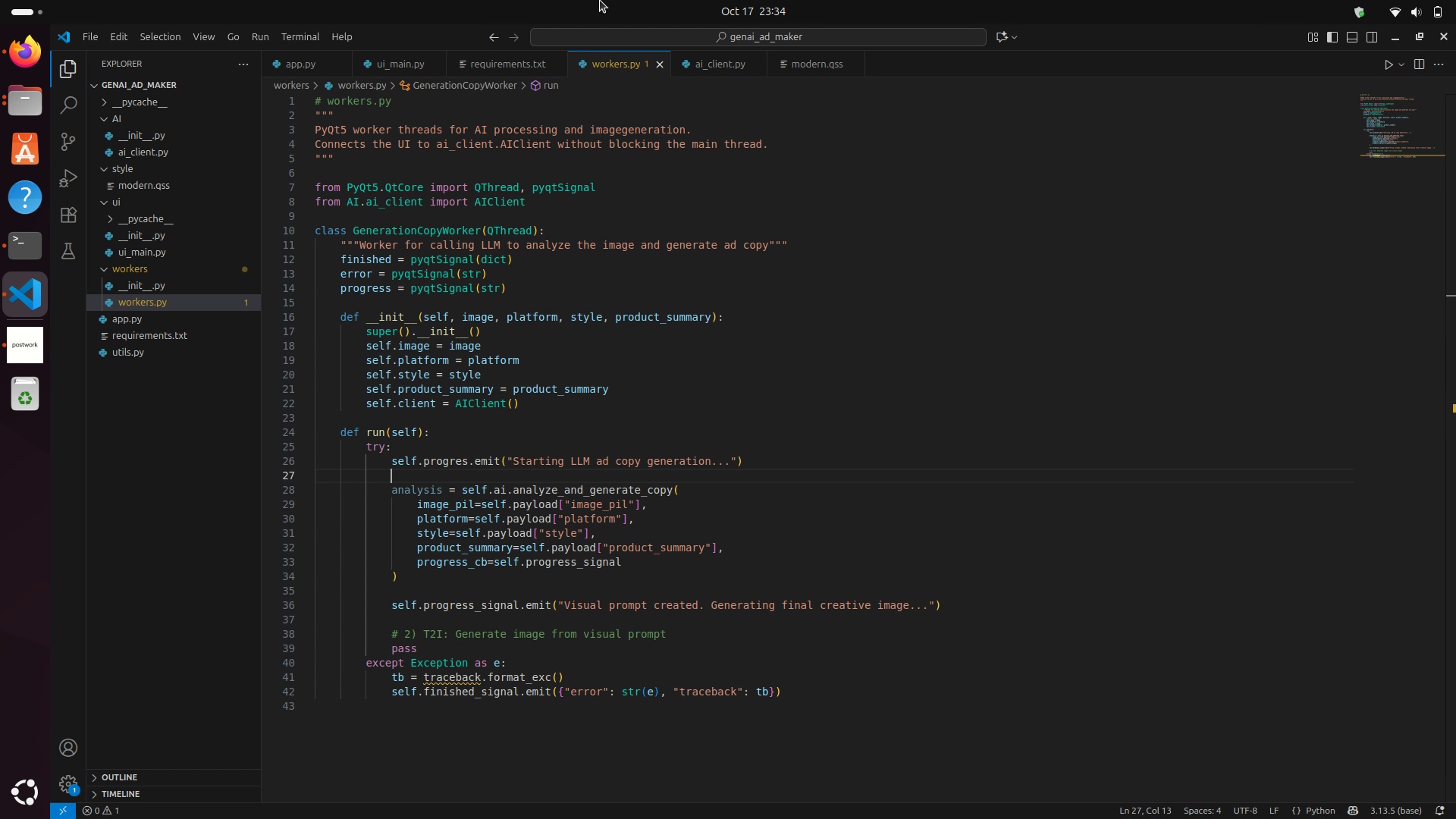 
key(Backspace)
 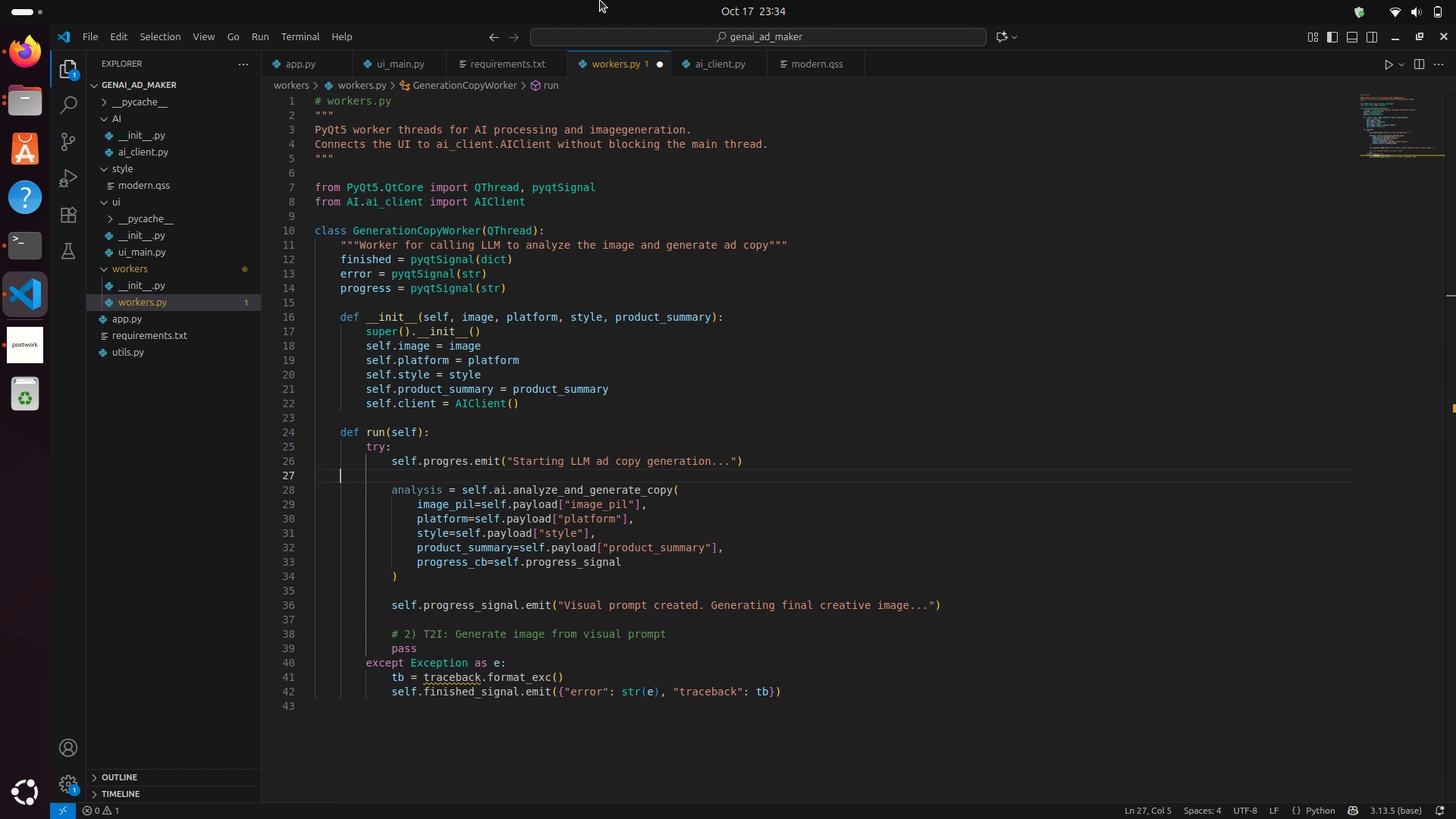 
key(Backspace)
 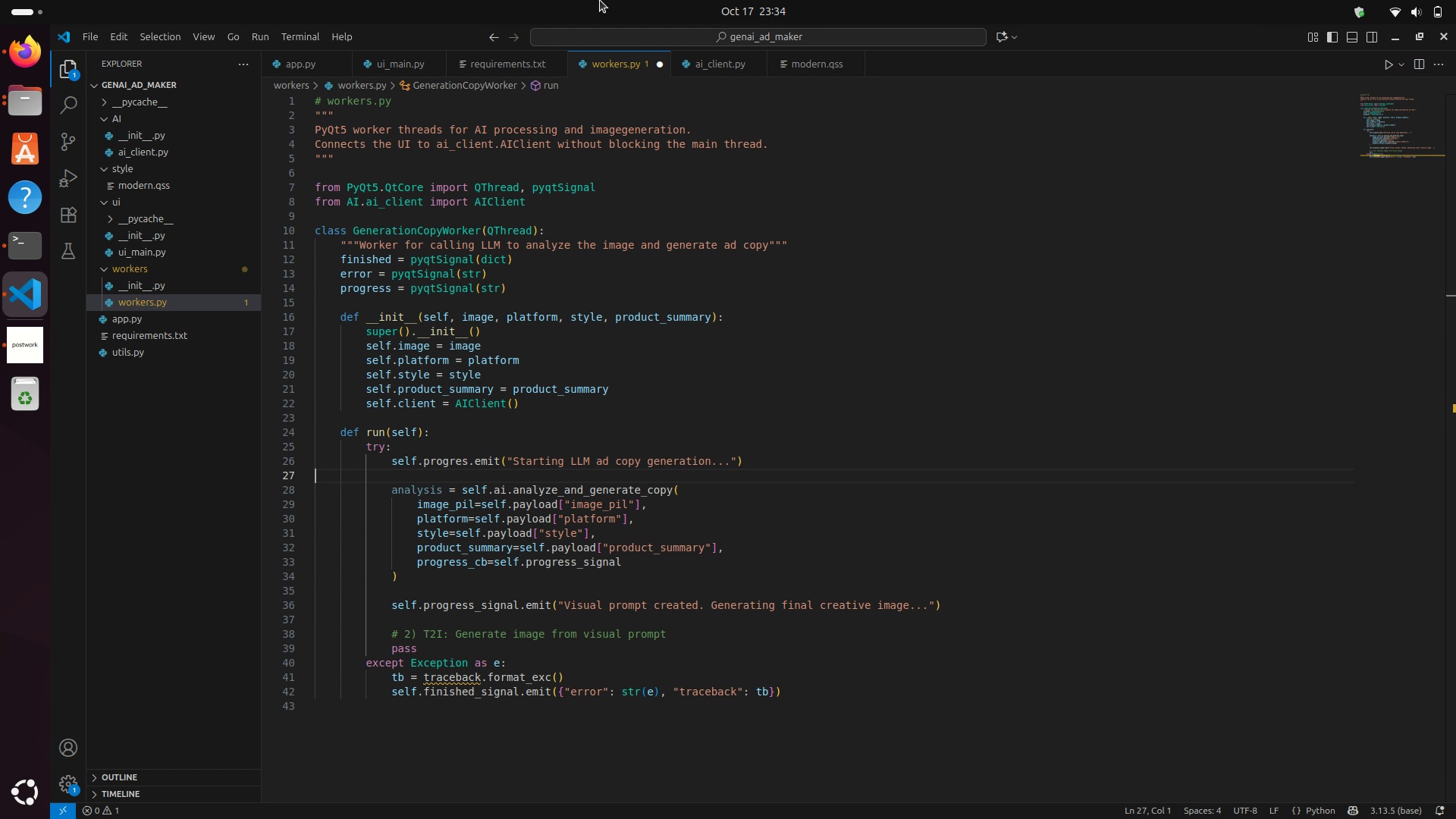 
key(Backspace)
 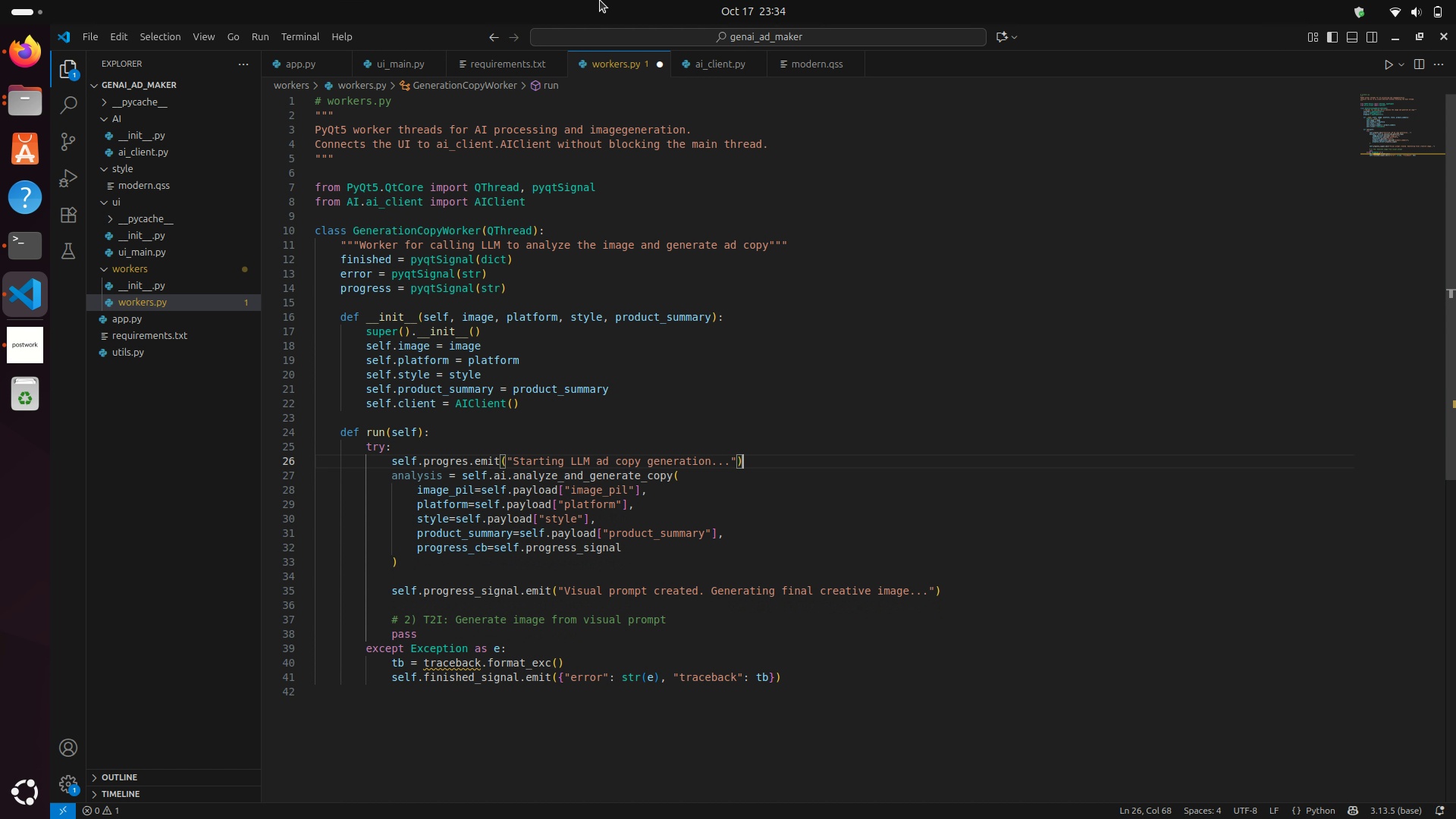 
key(Backspace)
 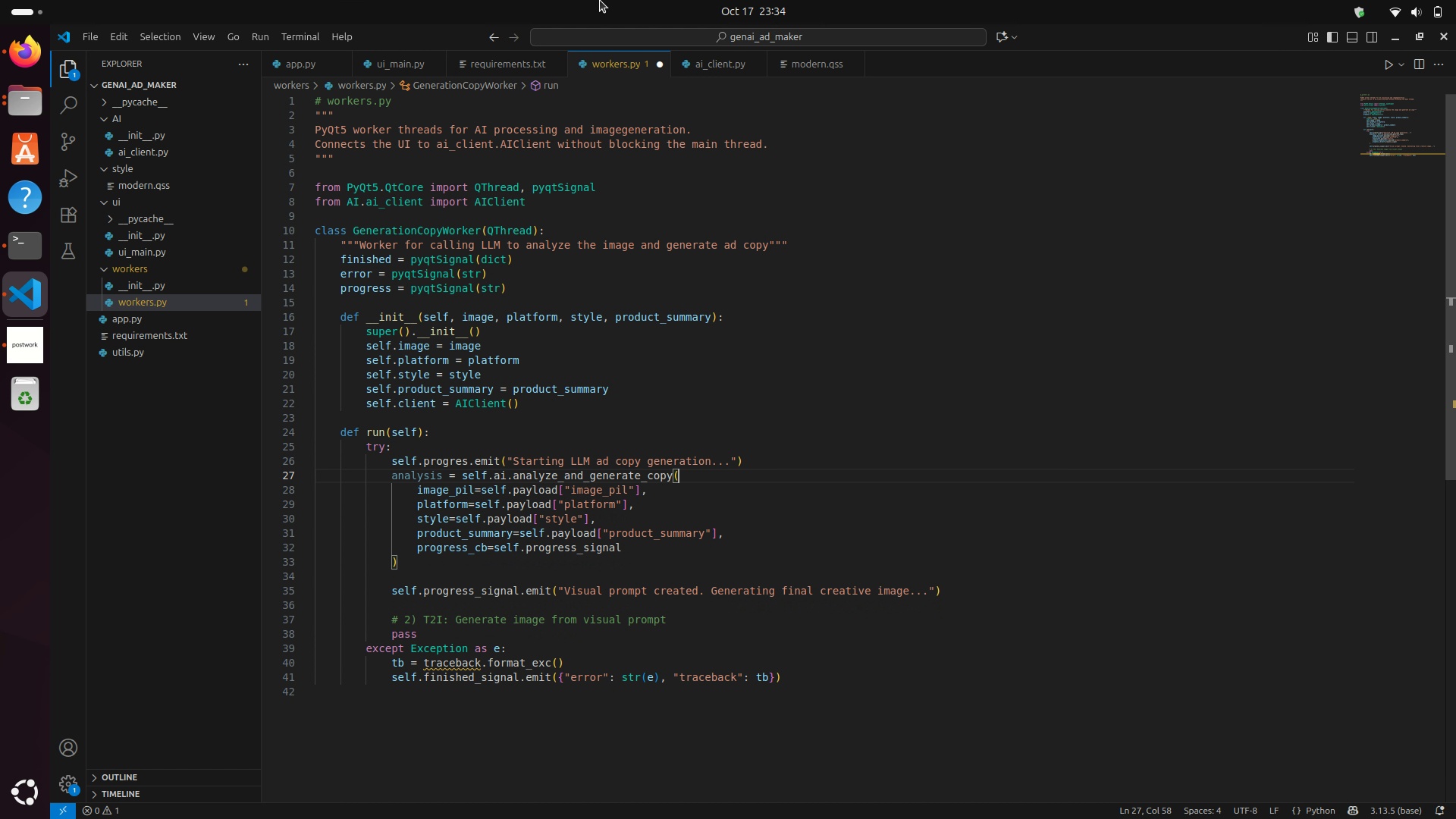 
key(ArrowDown)
 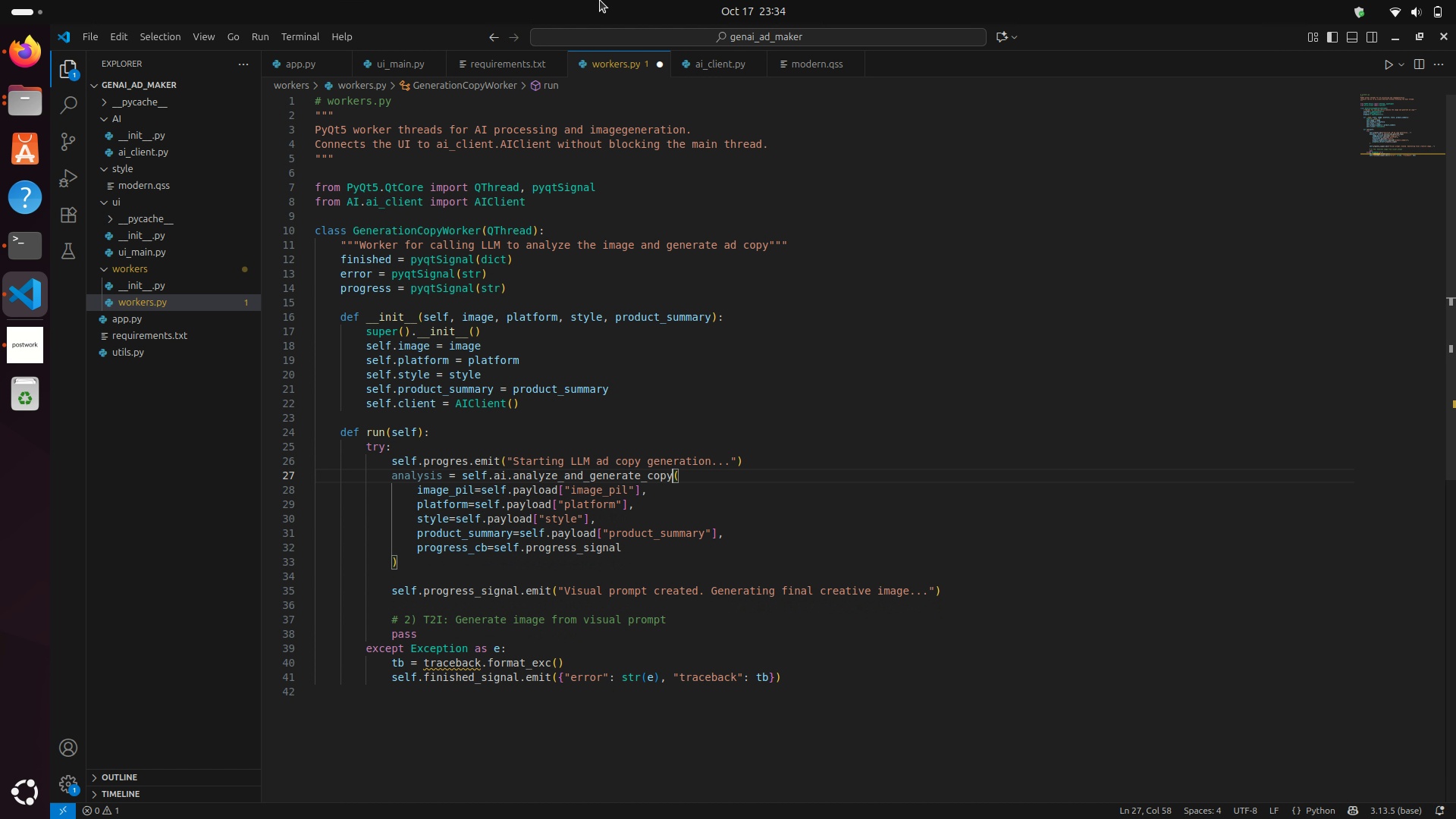 
hold_key(key=ArrowLeft, duration=1.53)
 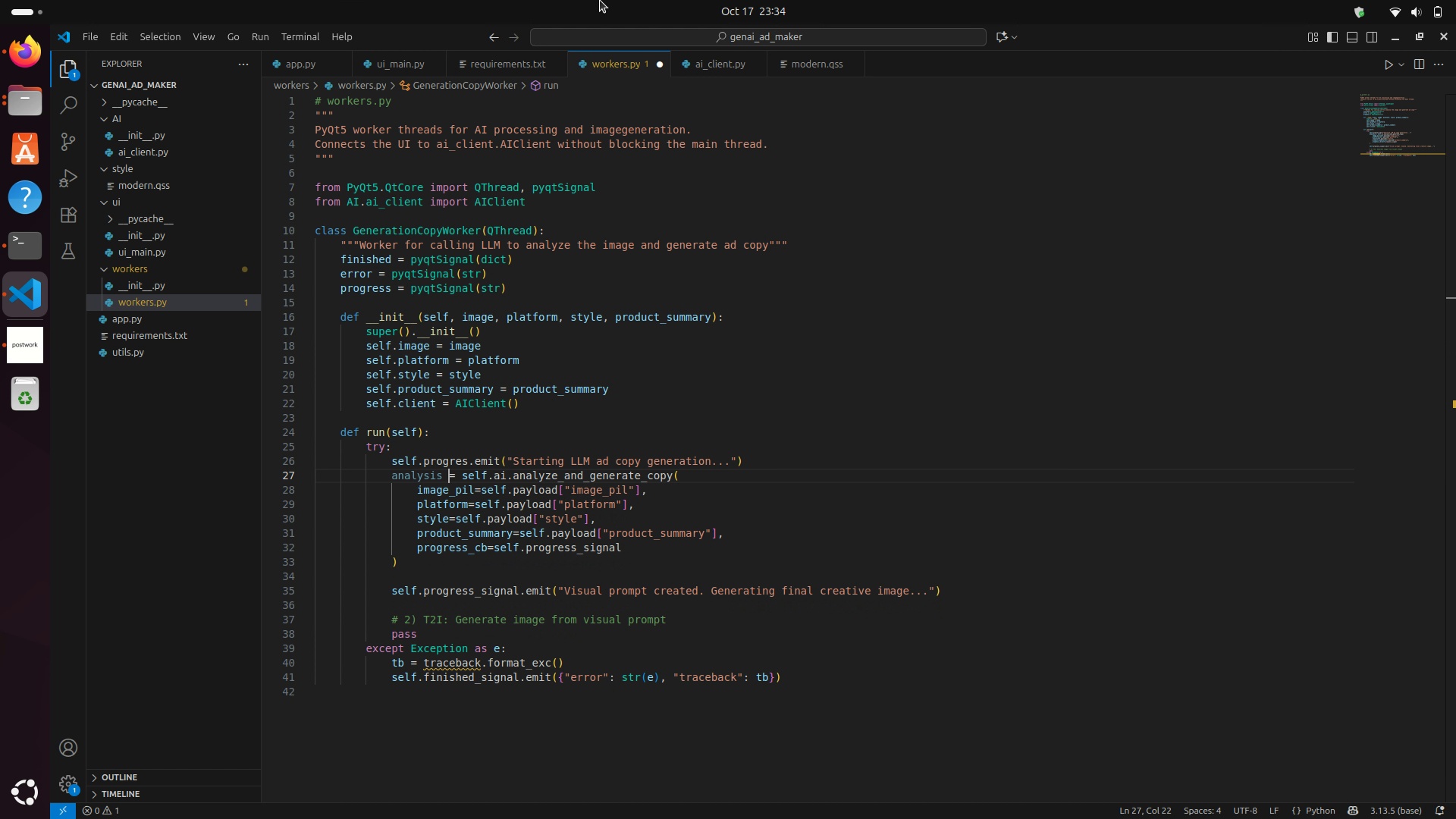 
key(ArrowLeft)
 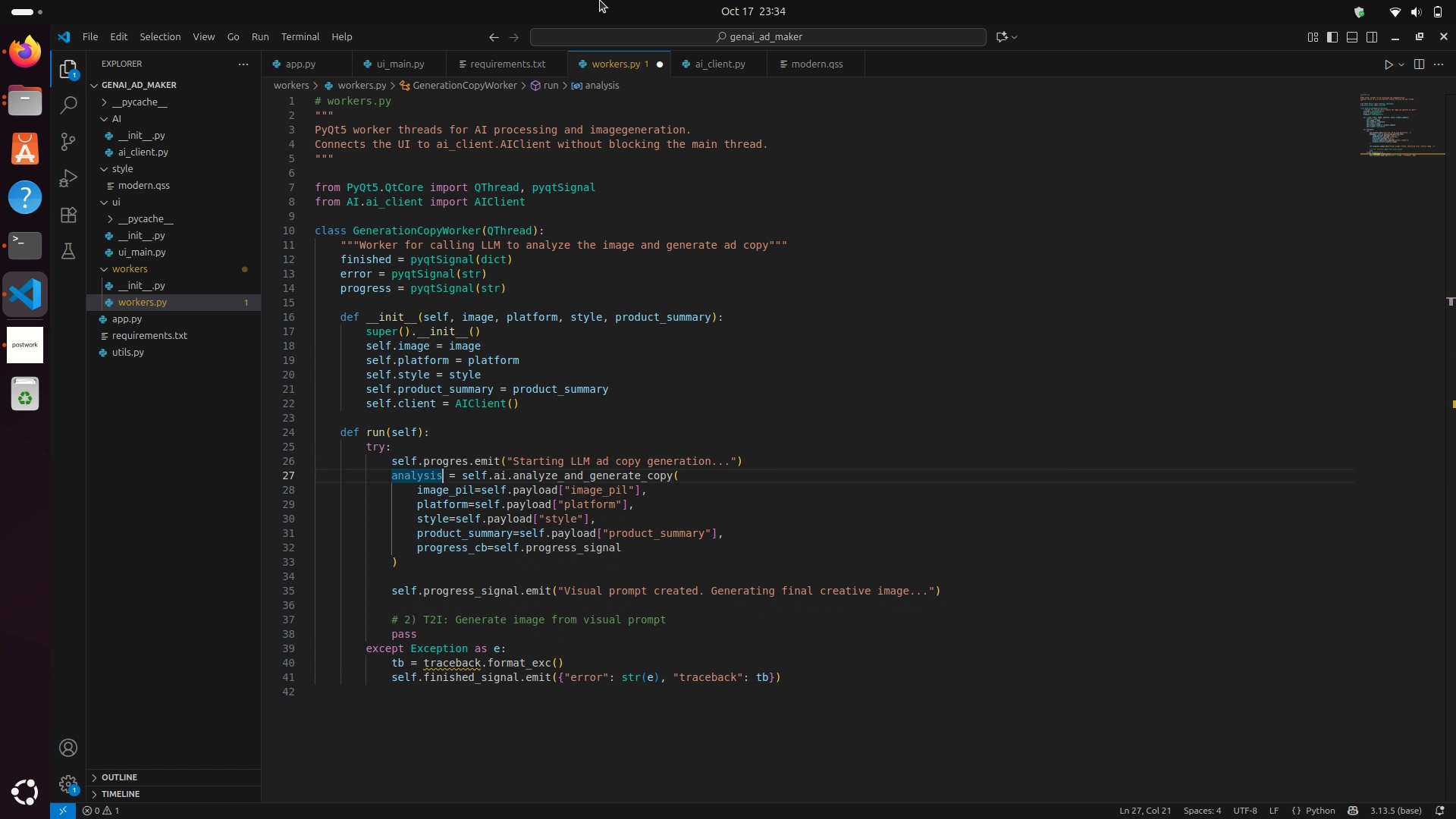 
key(ArrowLeft)
 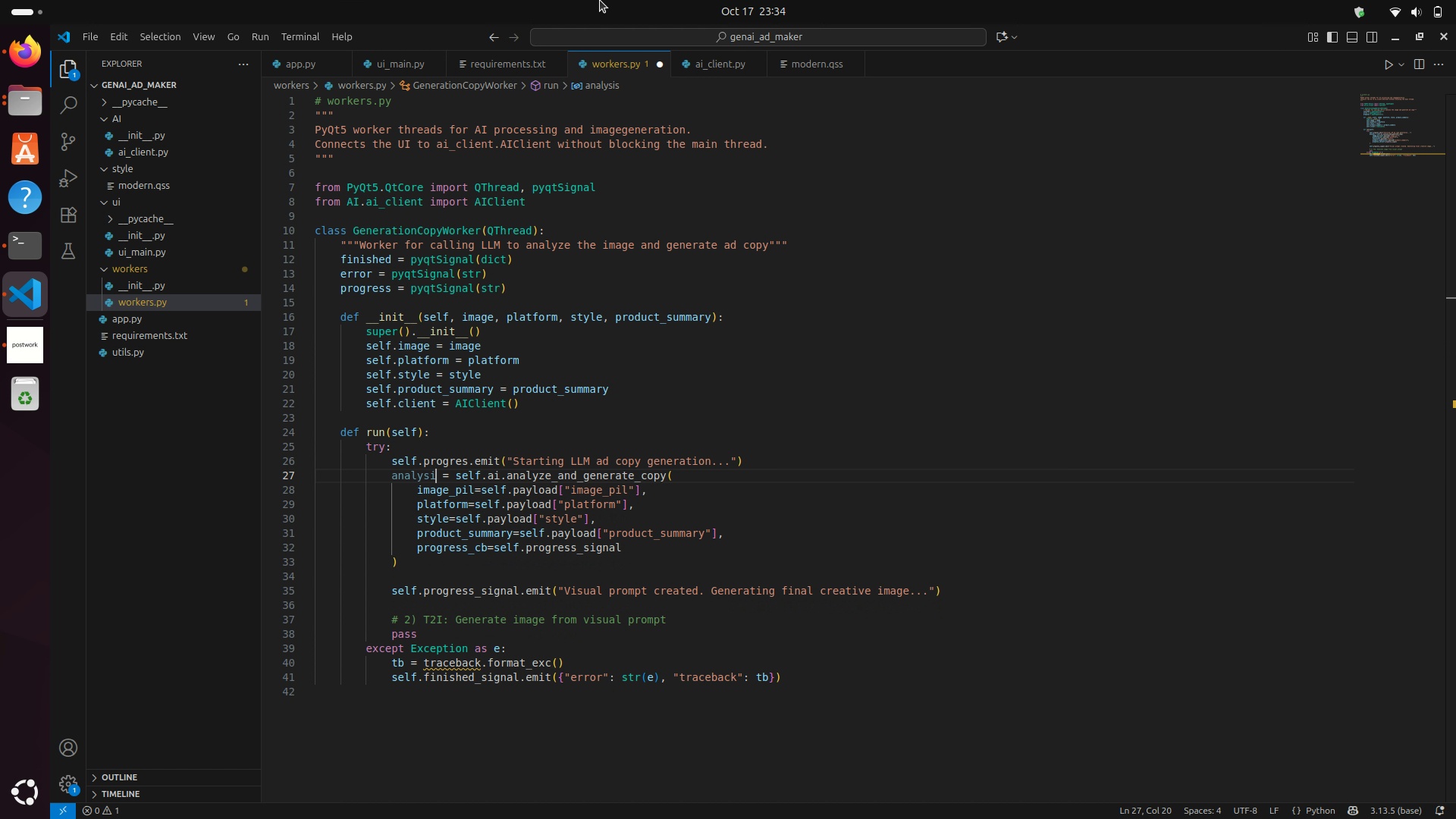 
key(Backspace)
key(Backspace)
key(Backspace)
key(Backspace)
key(Backspace)
key(Backspace)
key(Backspace)
key(Backspace)
type(result)
 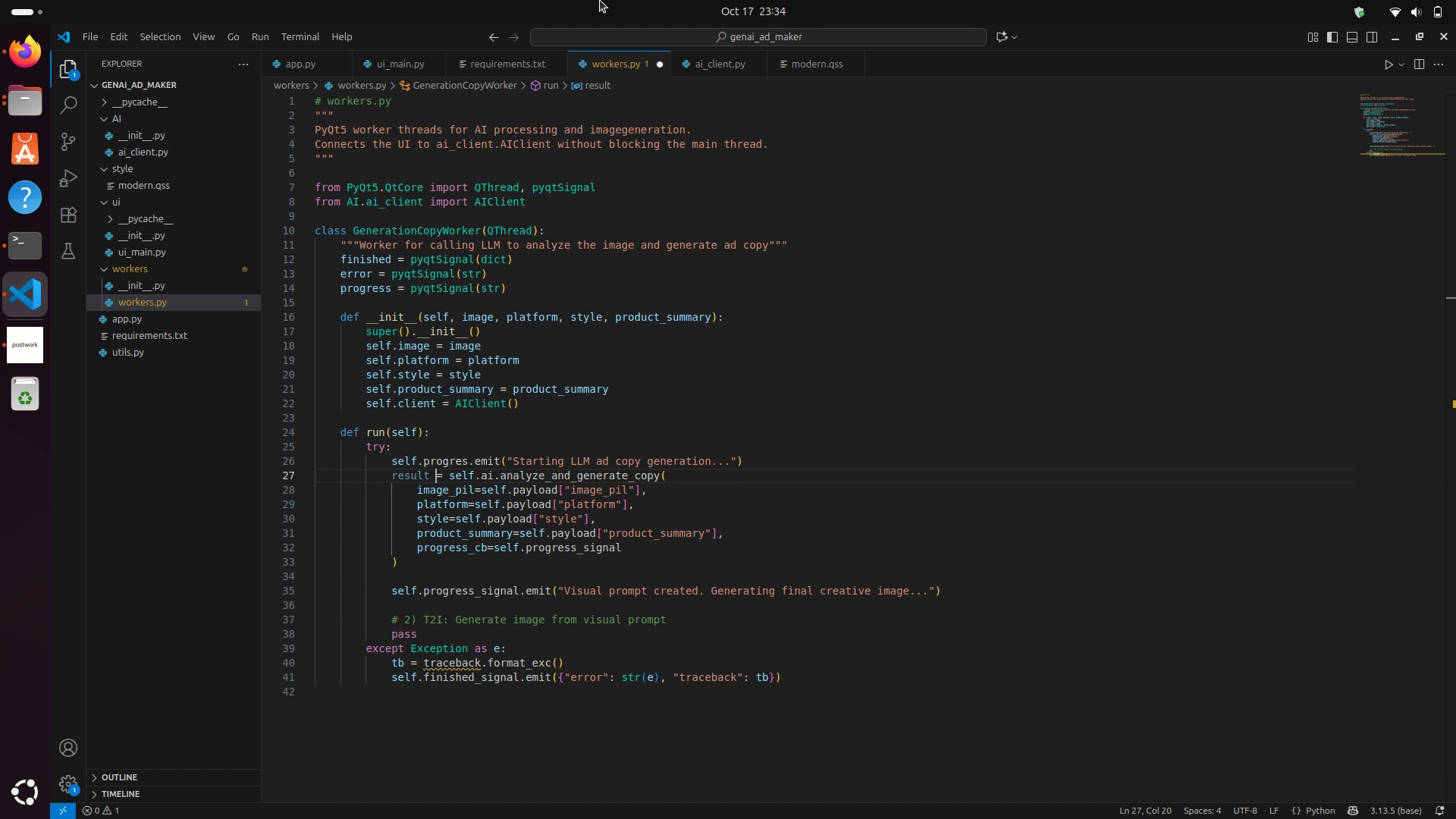 
key(ArrowRight)
 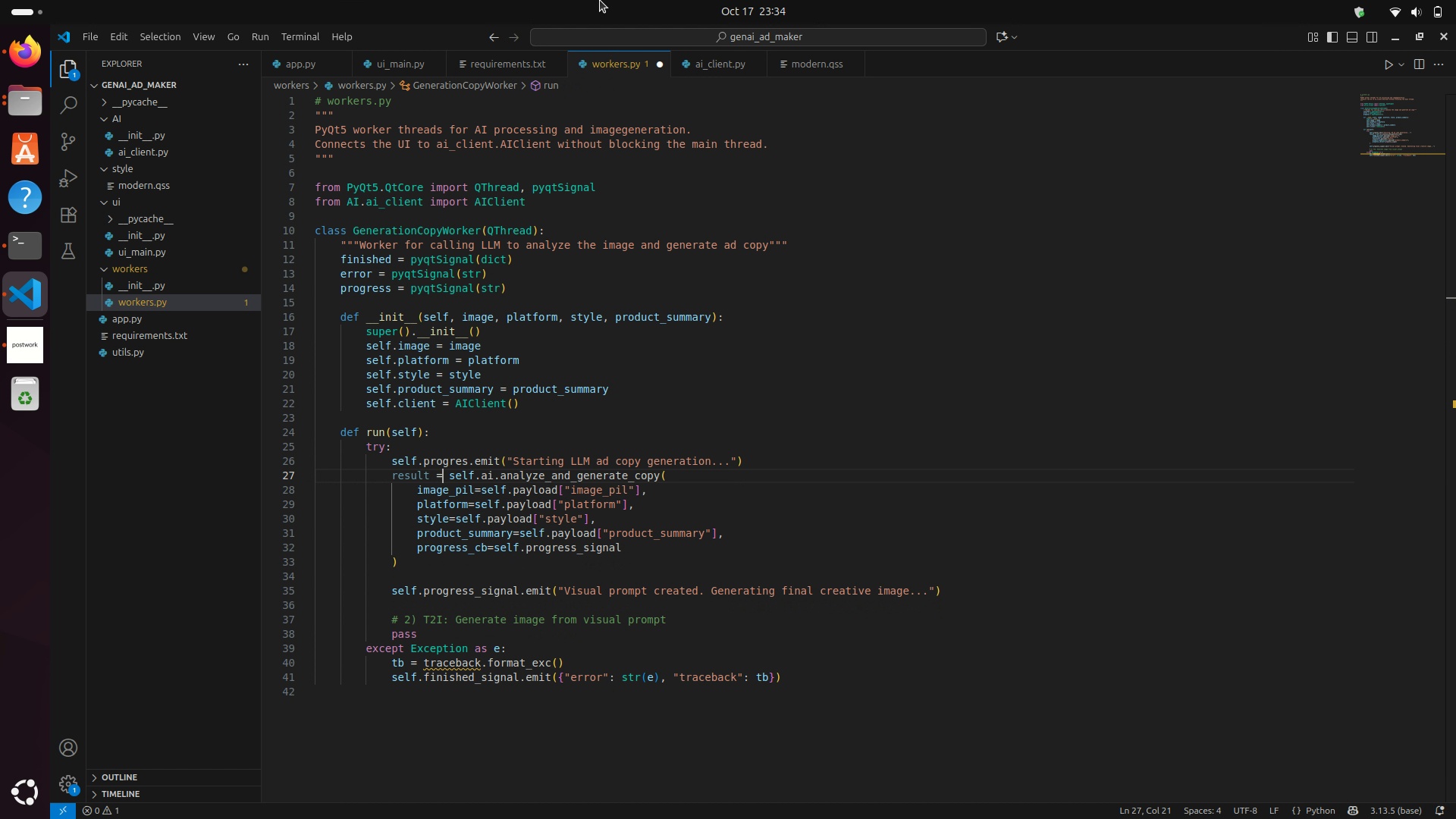 
key(ArrowRight)
 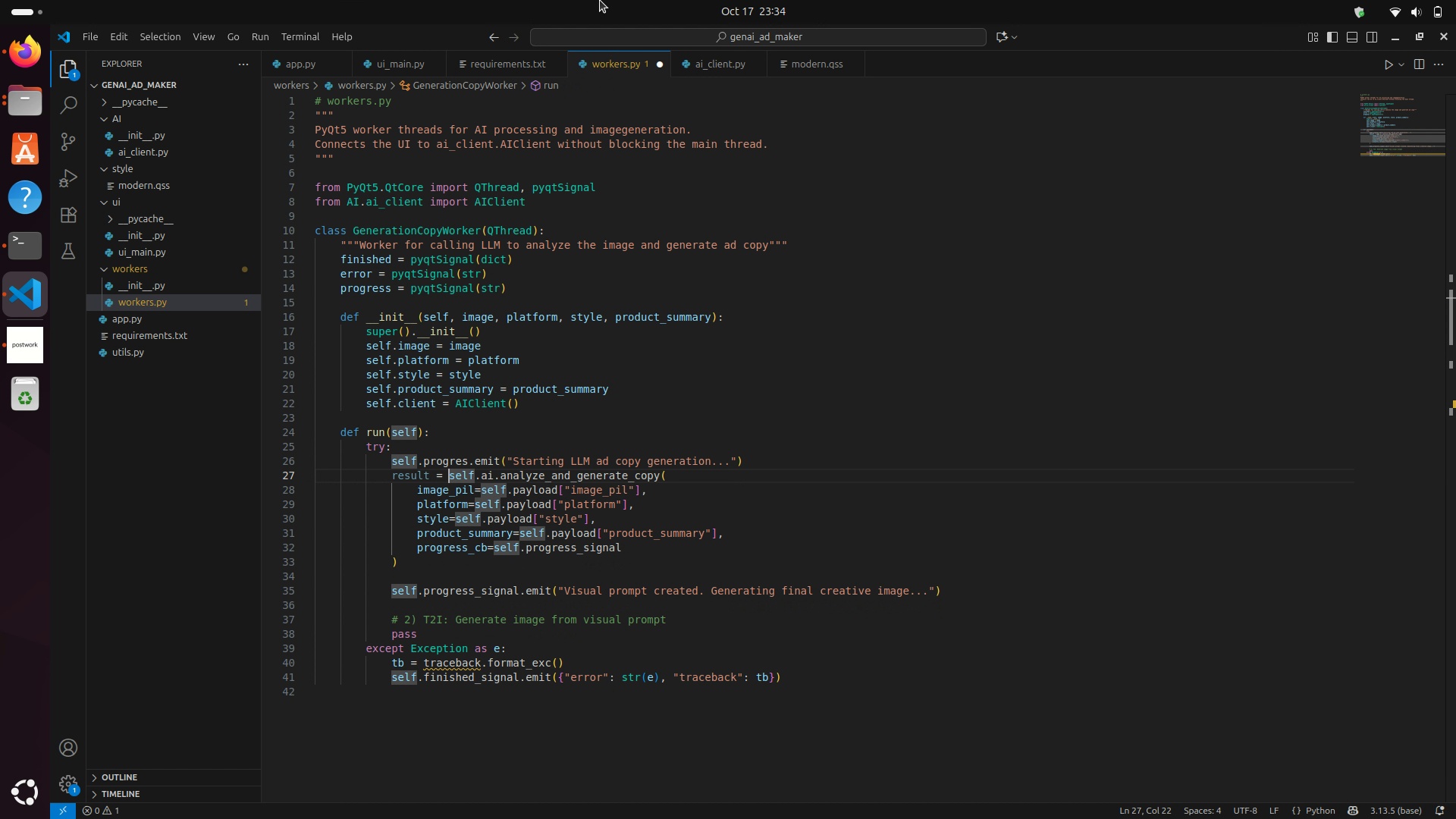 
key(ArrowRight)
 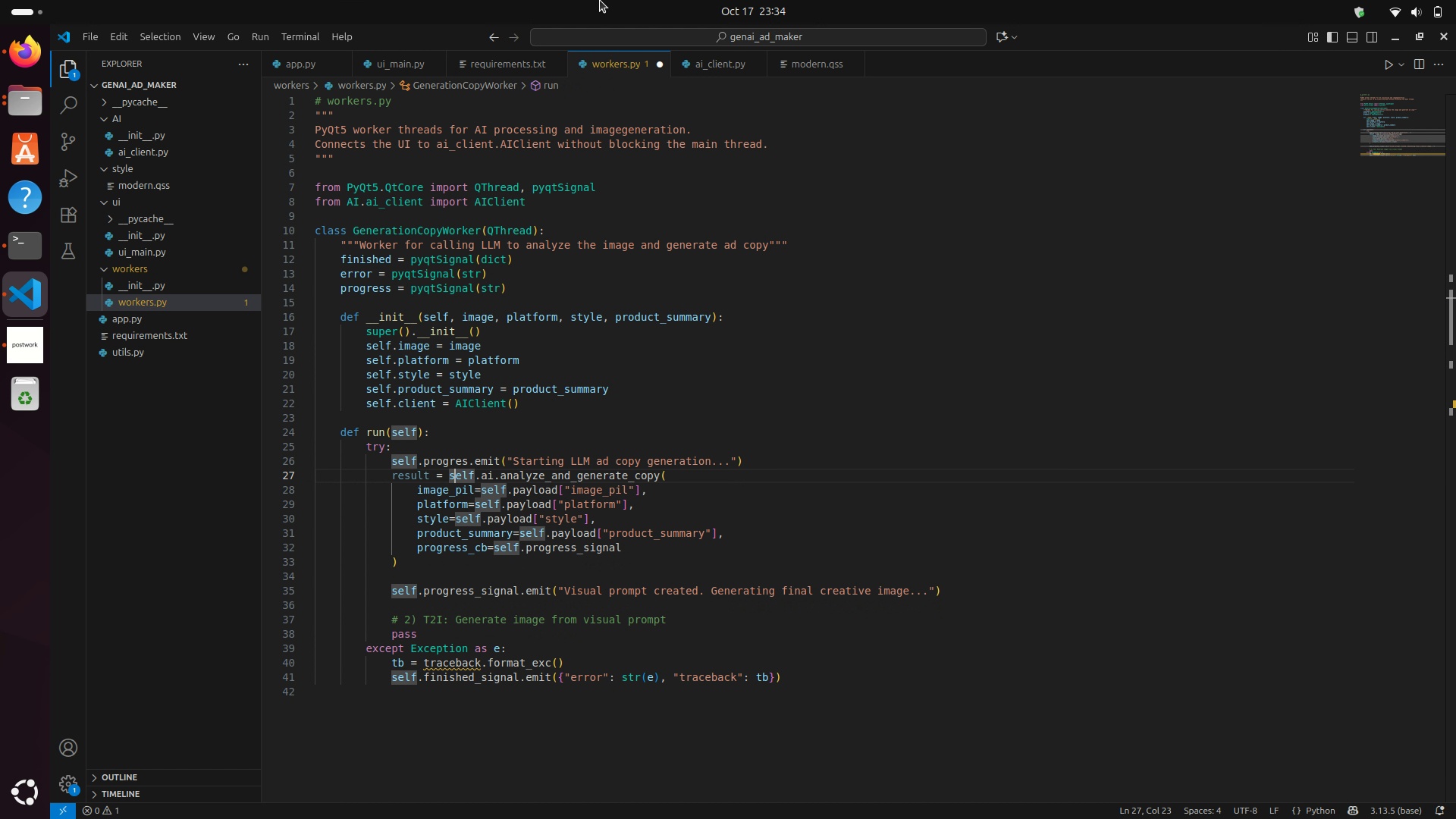 
key(ArrowRight)
 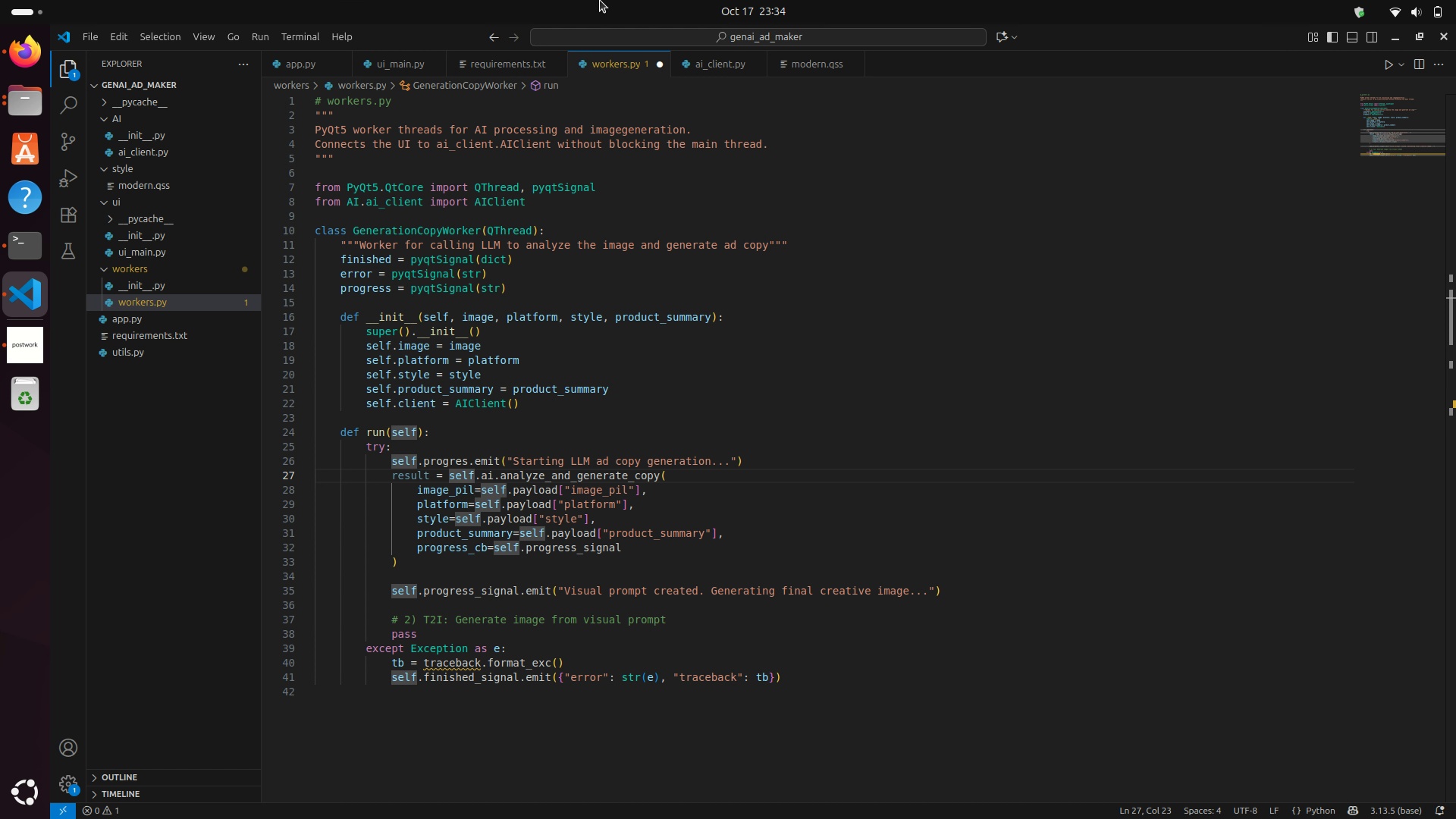 
key(ArrowRight)
 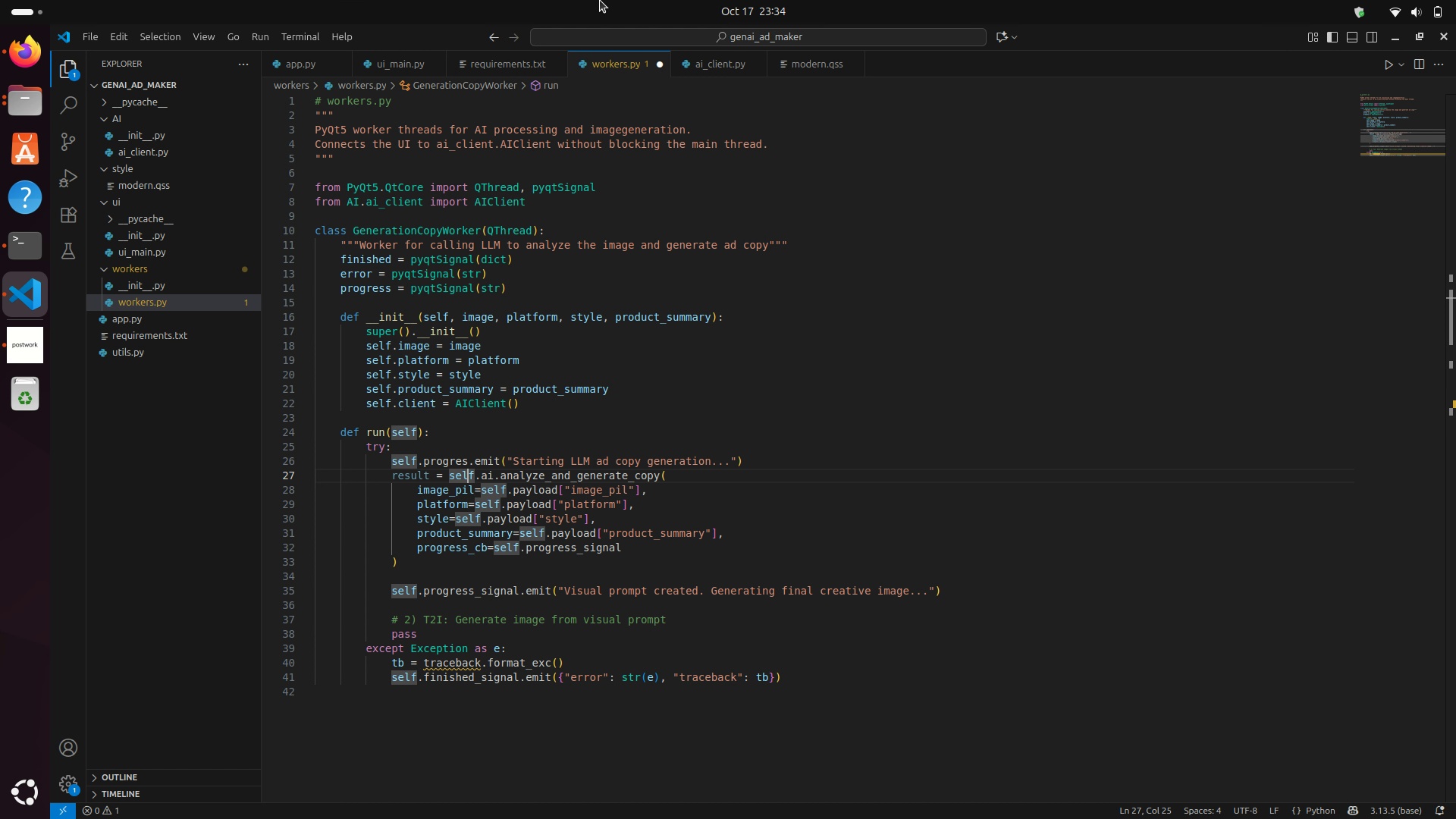 
key(ArrowRight)
 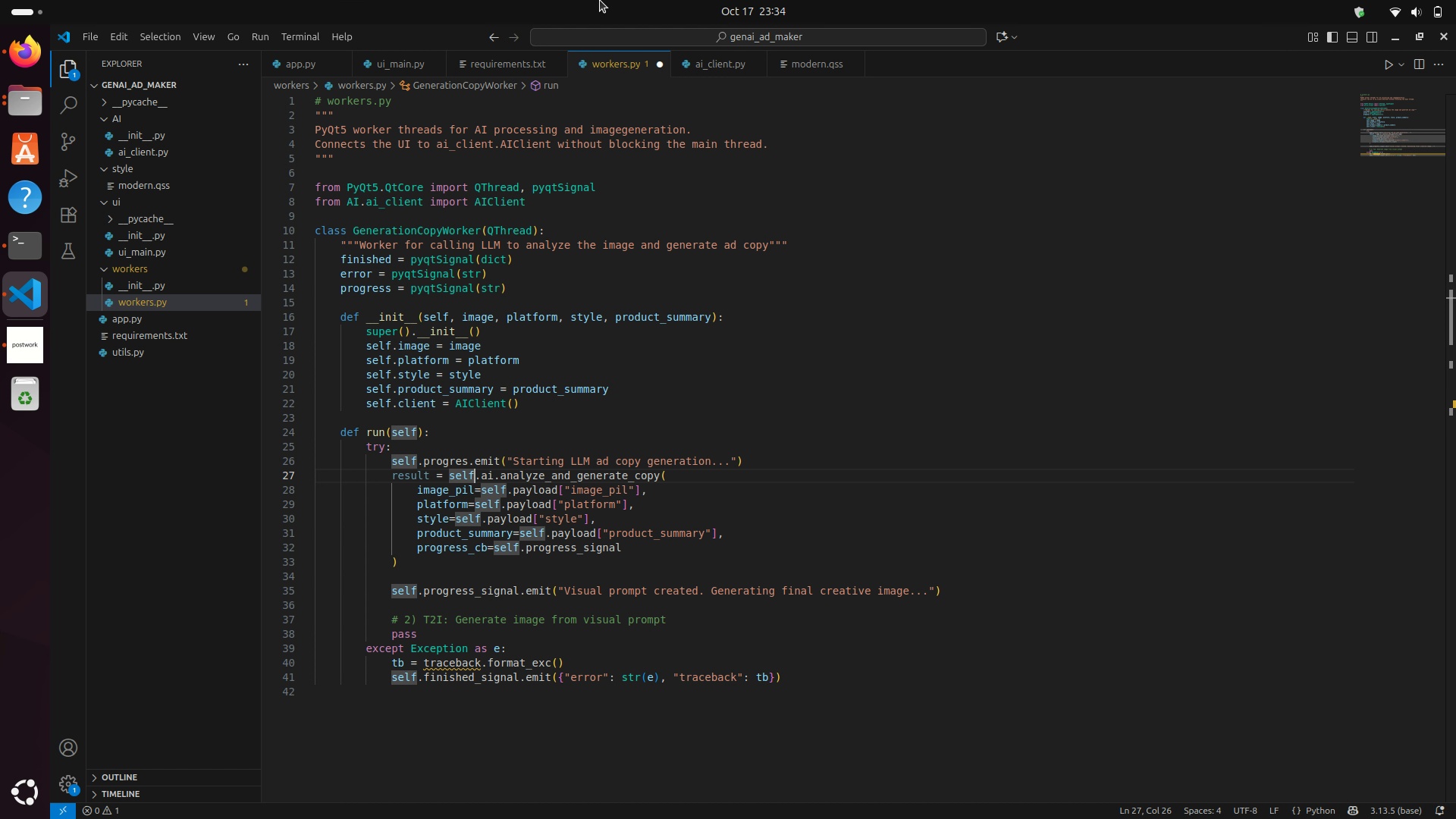 
key(ArrowRight)
 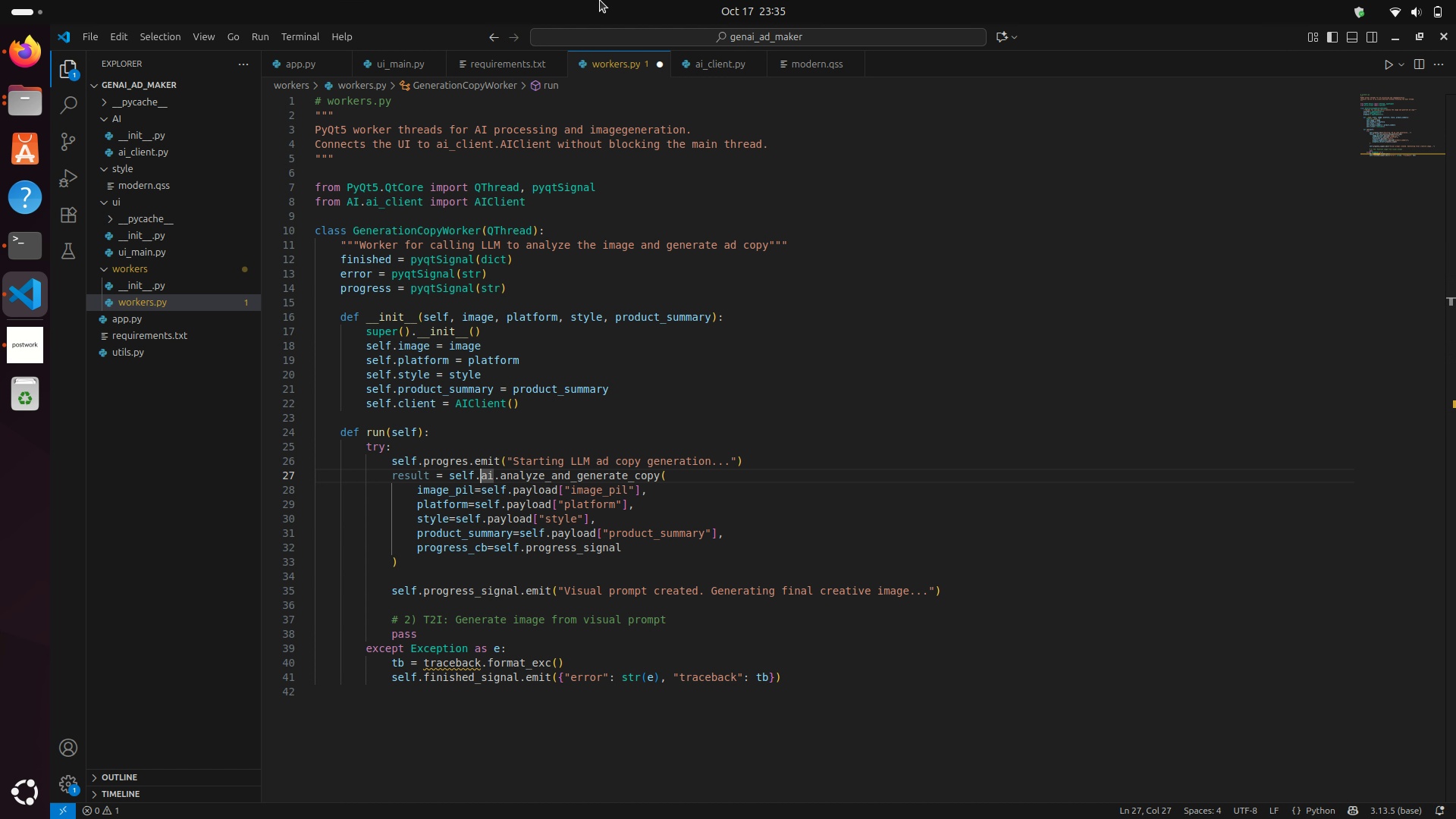 
hold_key(key=ArrowRight, duration=1.13)
 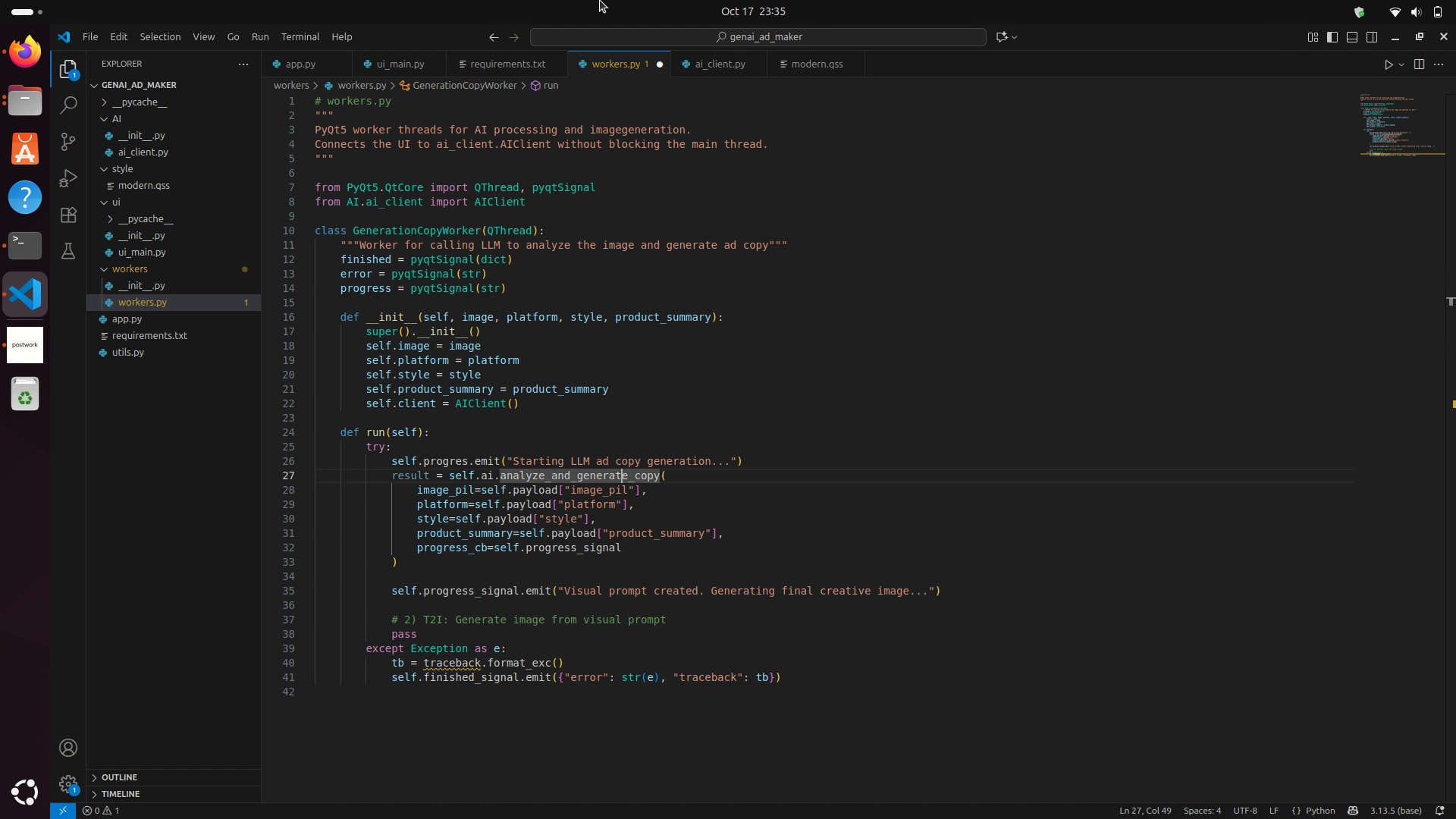 
key(ArrowRight)
 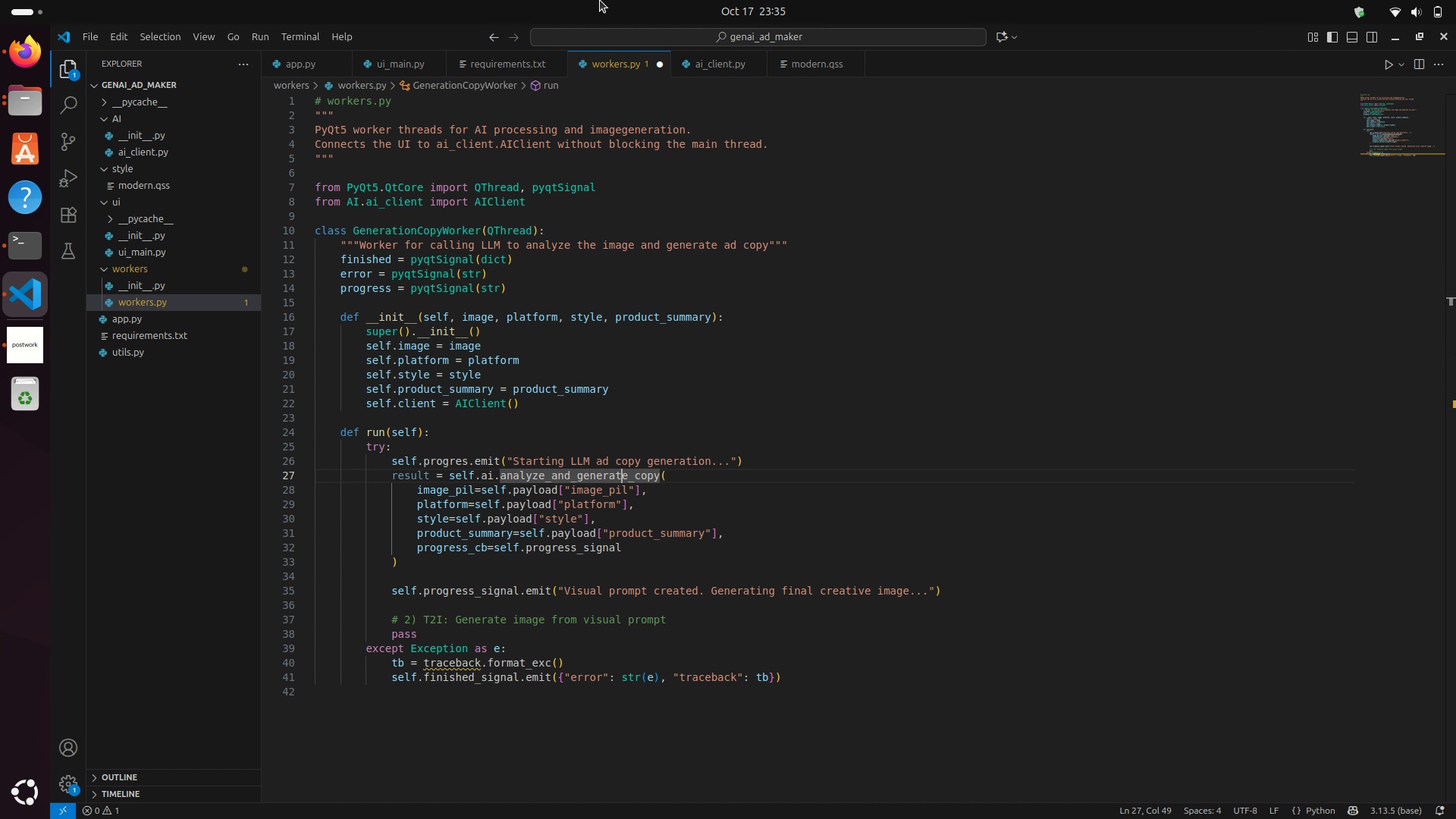 
key(ArrowRight)
 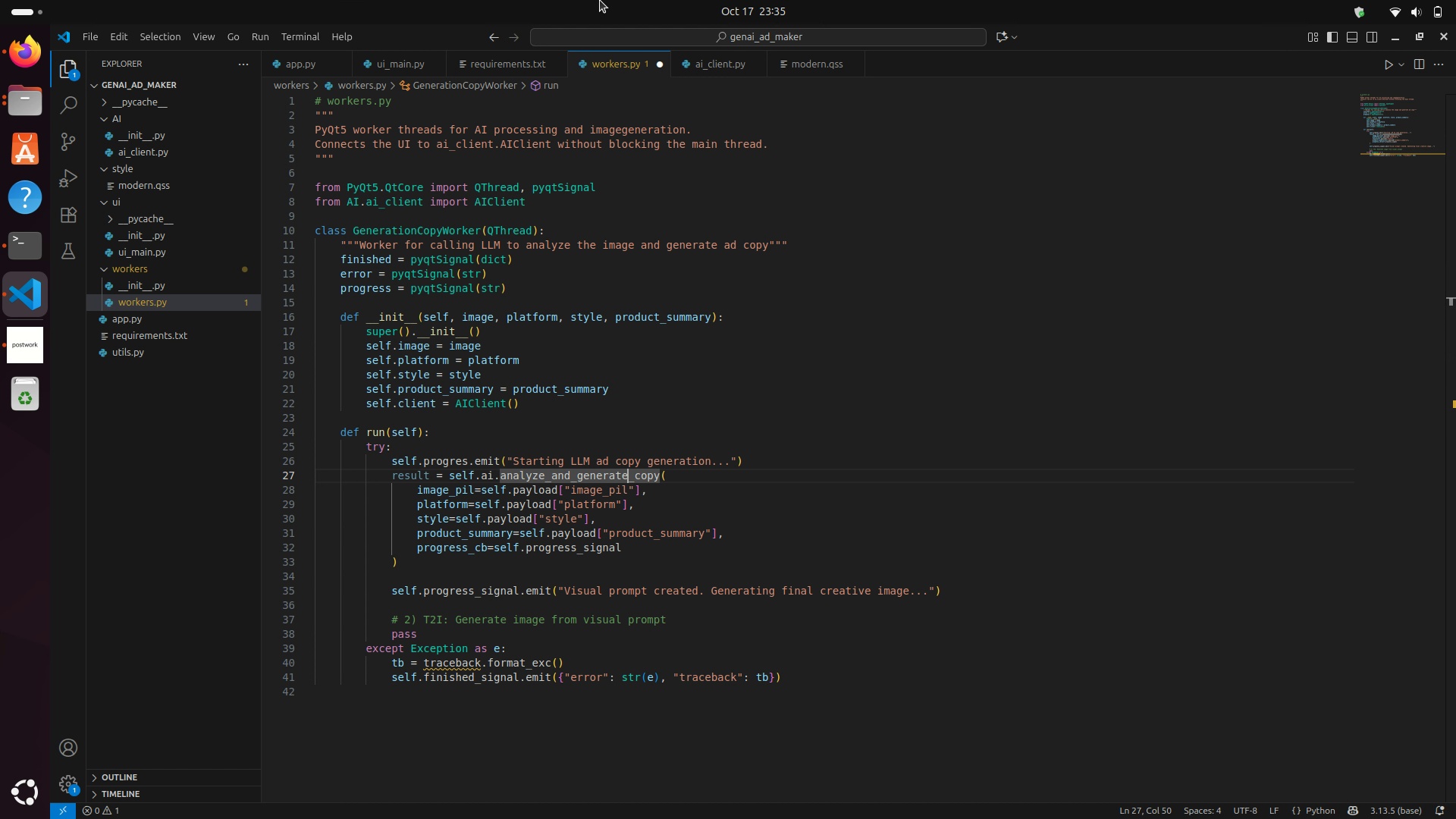 
key(ArrowRight)
 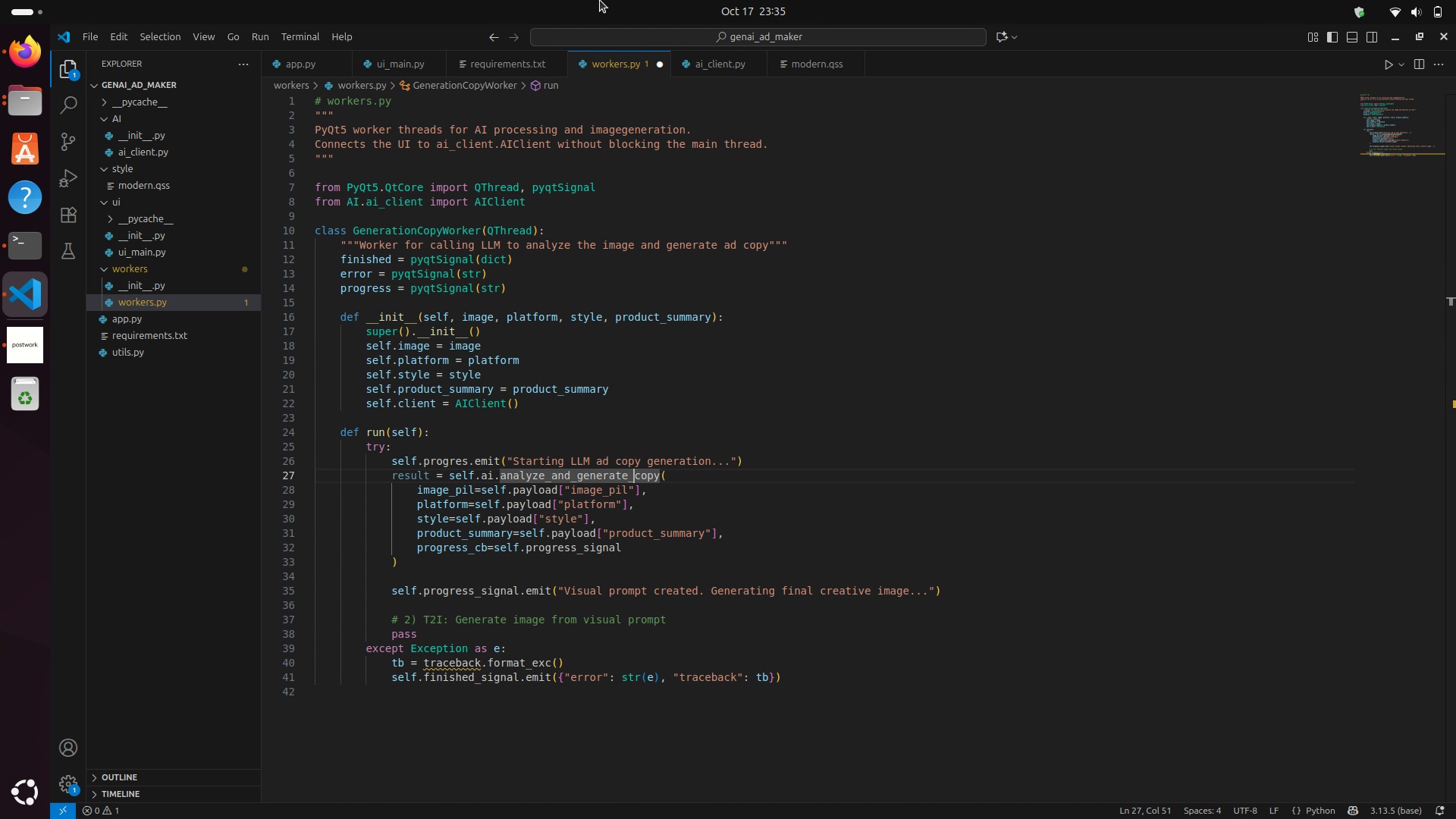 
key(ArrowRight)
 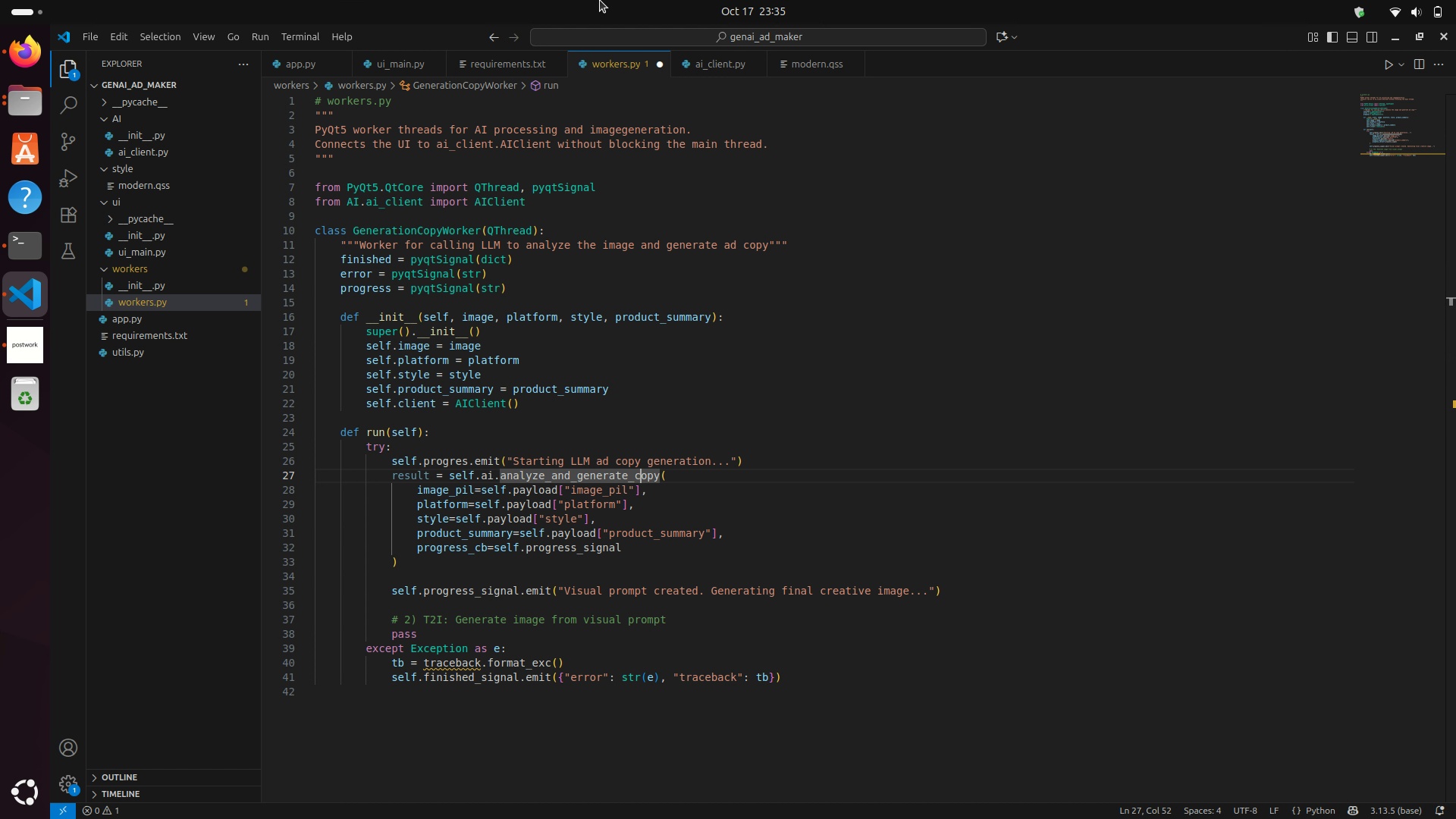 
key(ArrowRight)
 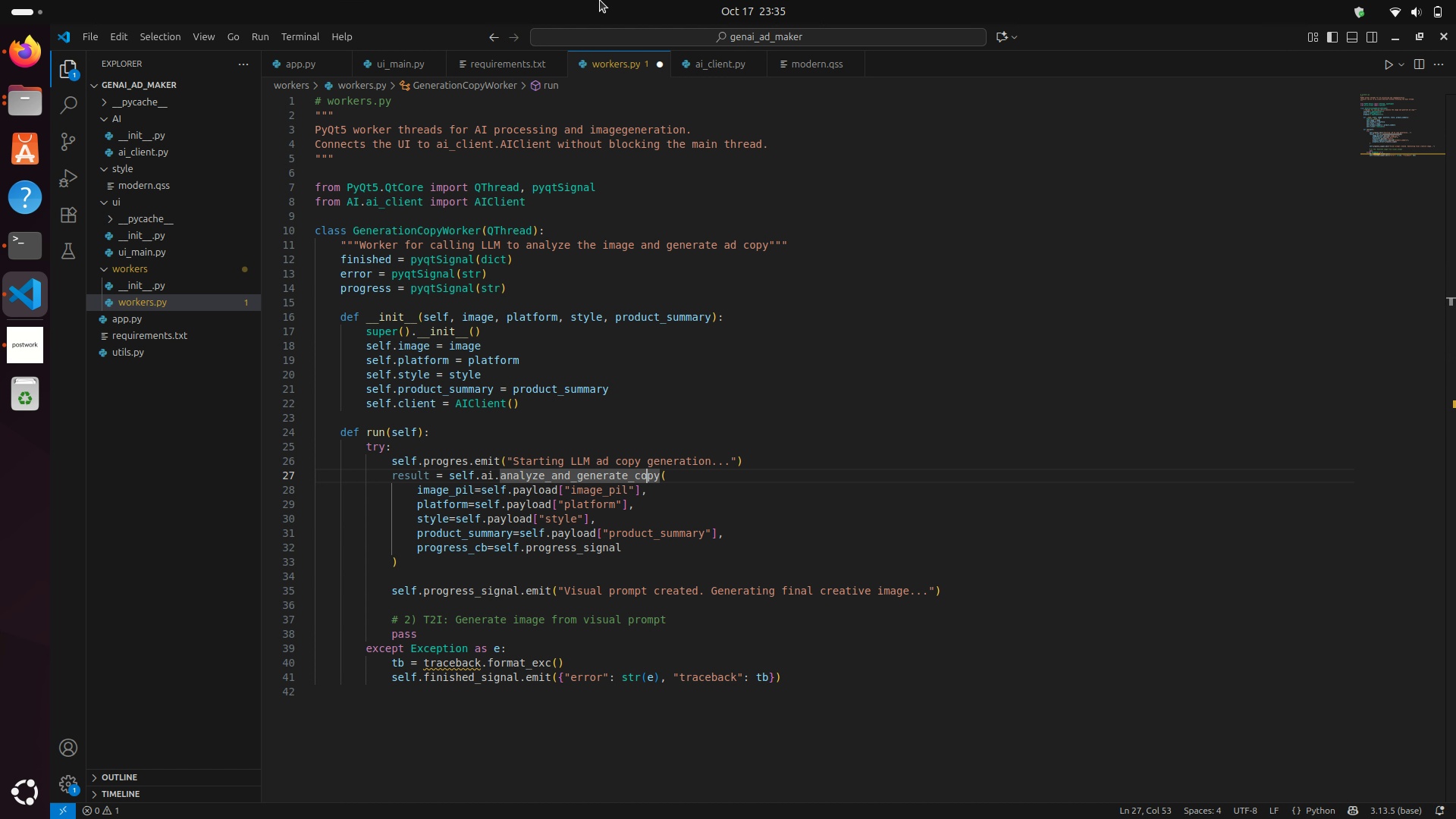 
key(ArrowRight)
 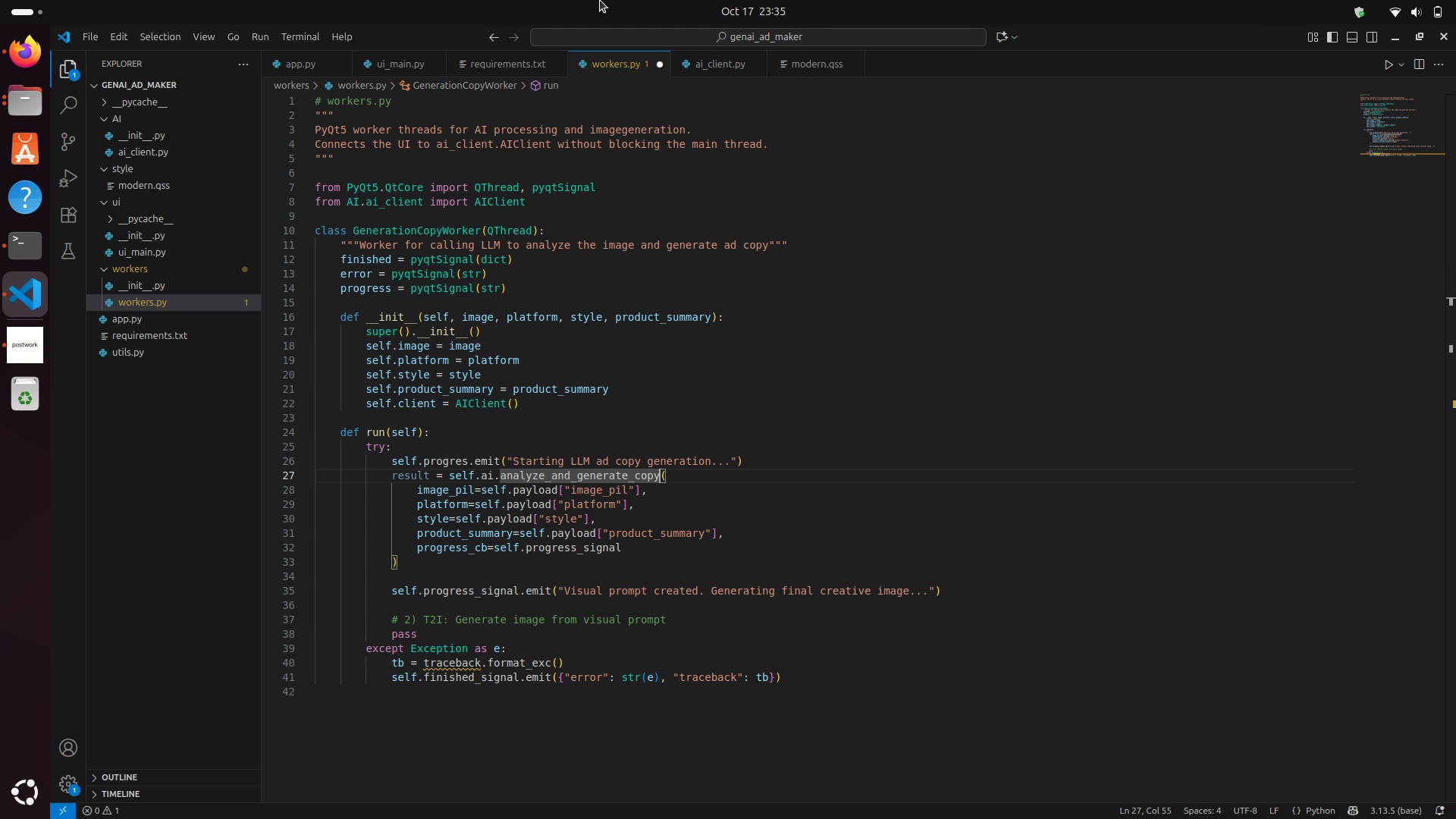 
key(ArrowRight)
 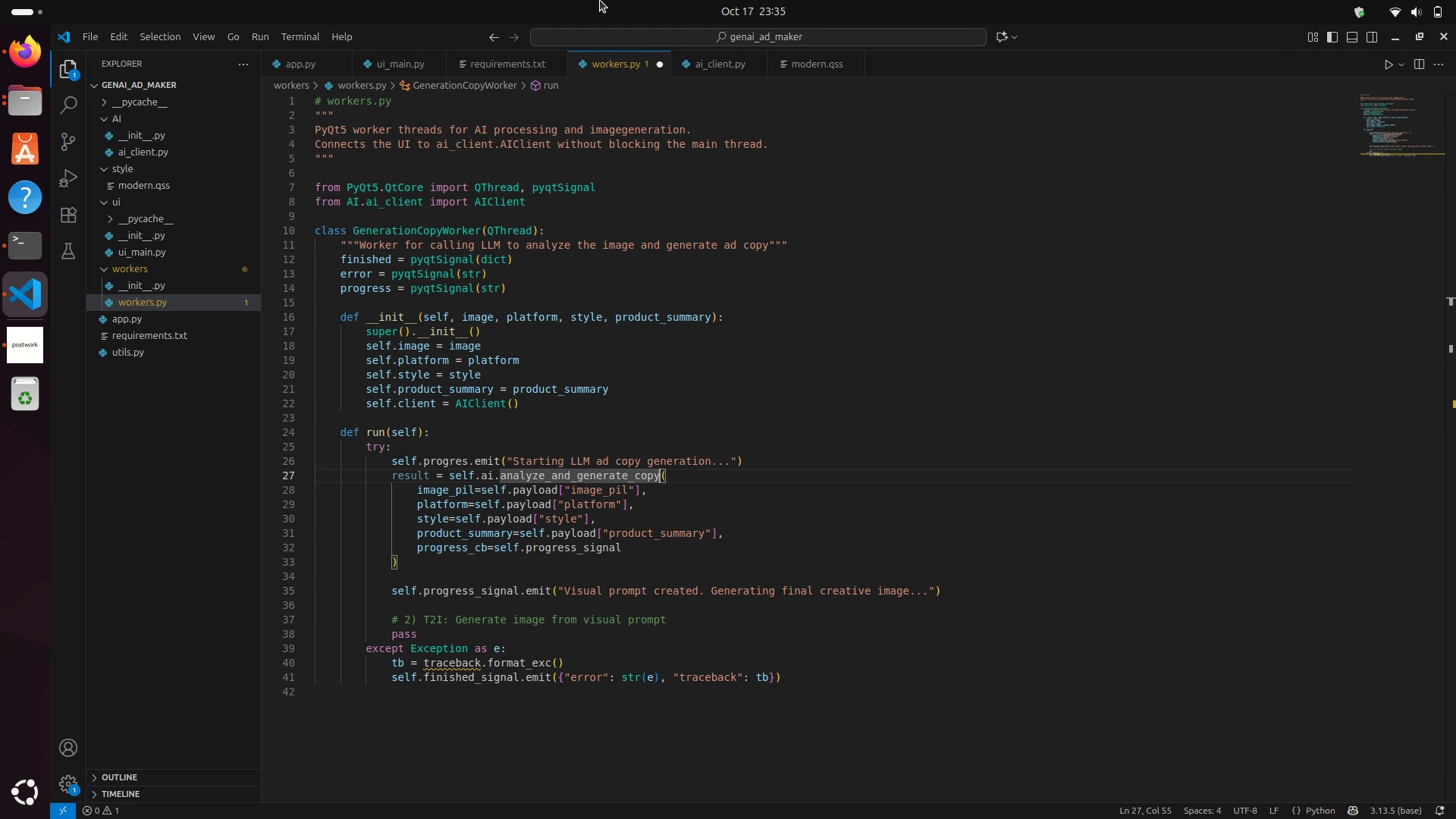 
key(ArrowRight)
 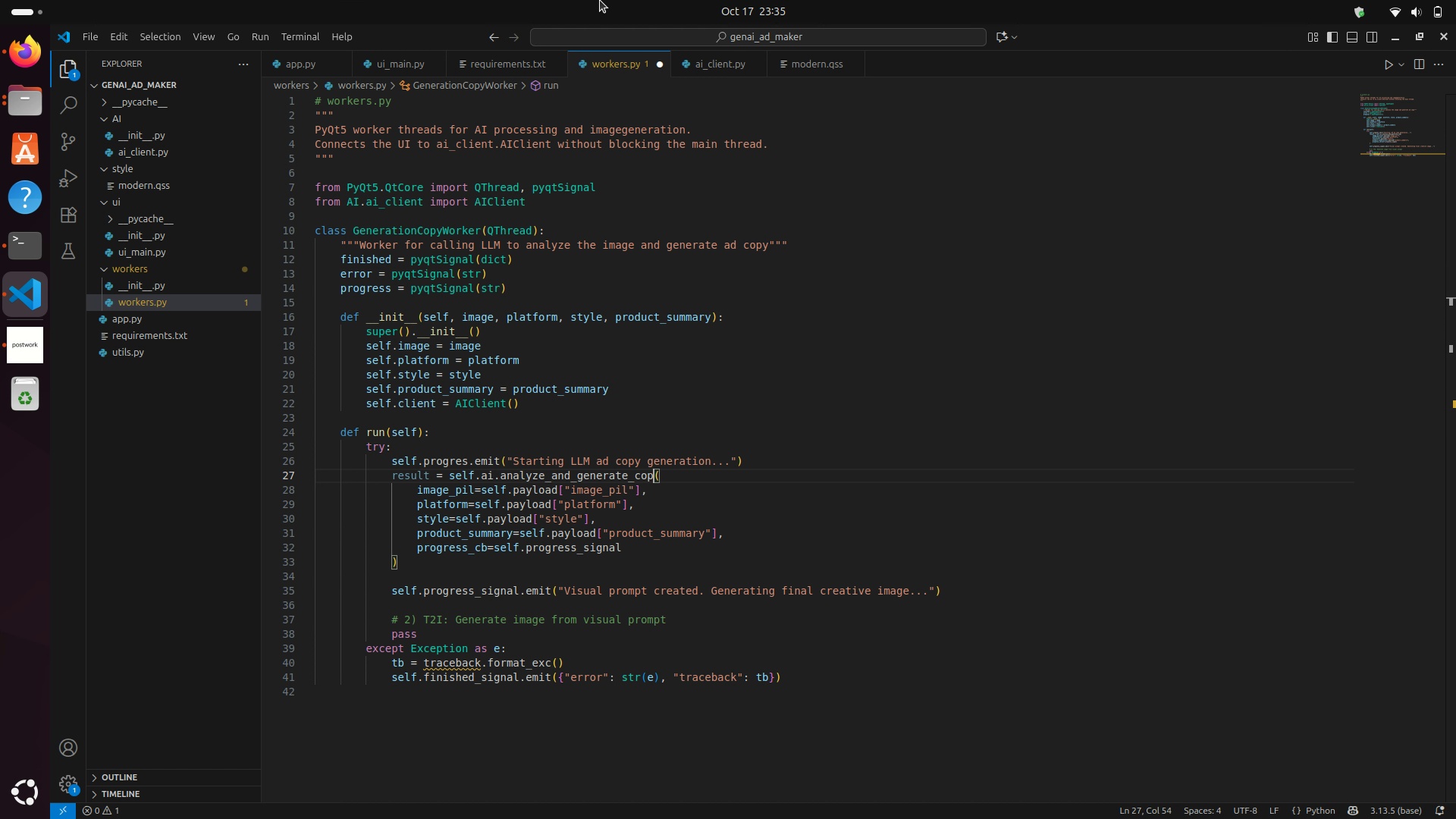 
hold_key(key=Backspace, duration=1.26)
 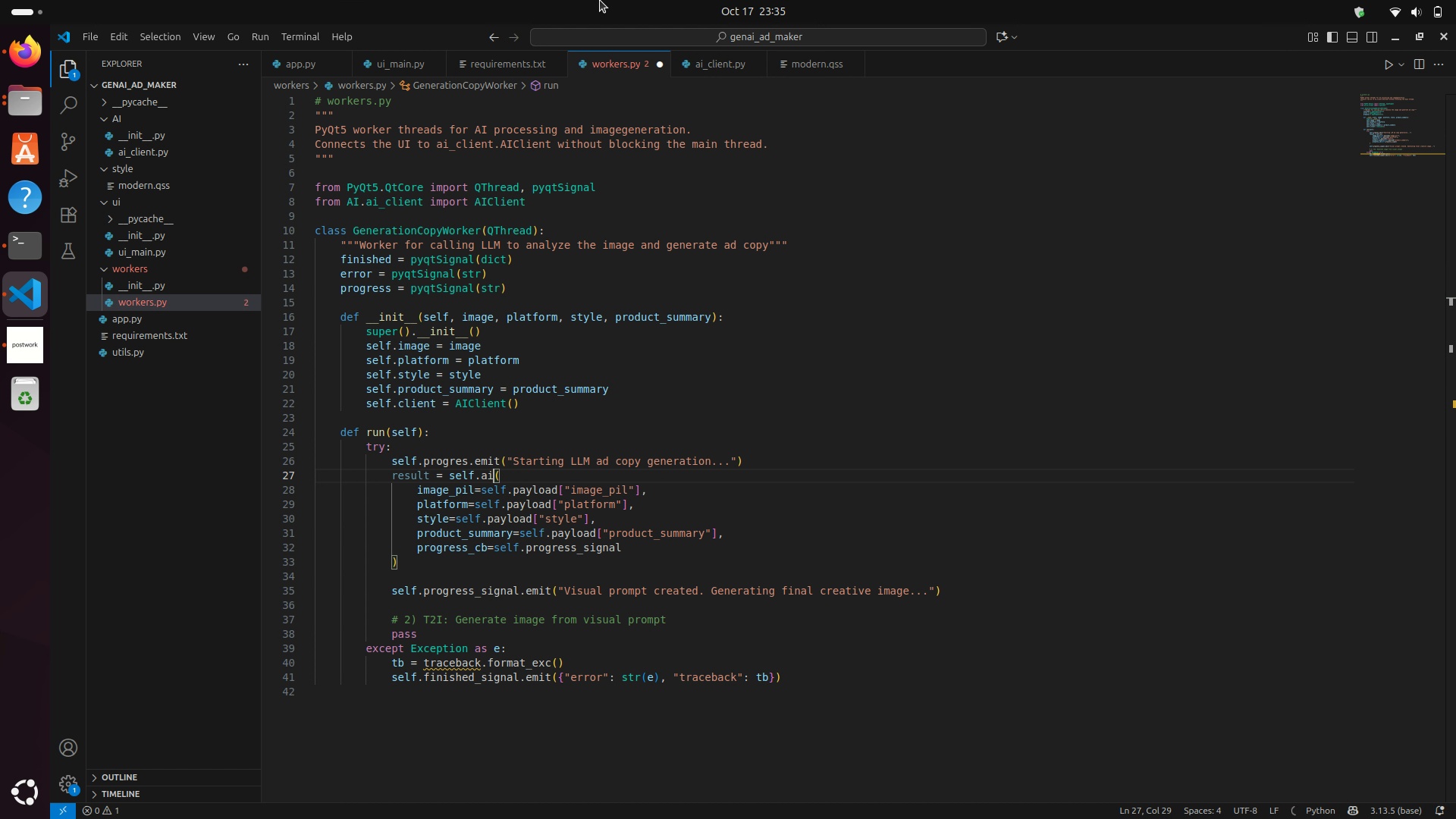 
key(Backspace)
key(Backspace)
key(Backspace)
type(client.)
 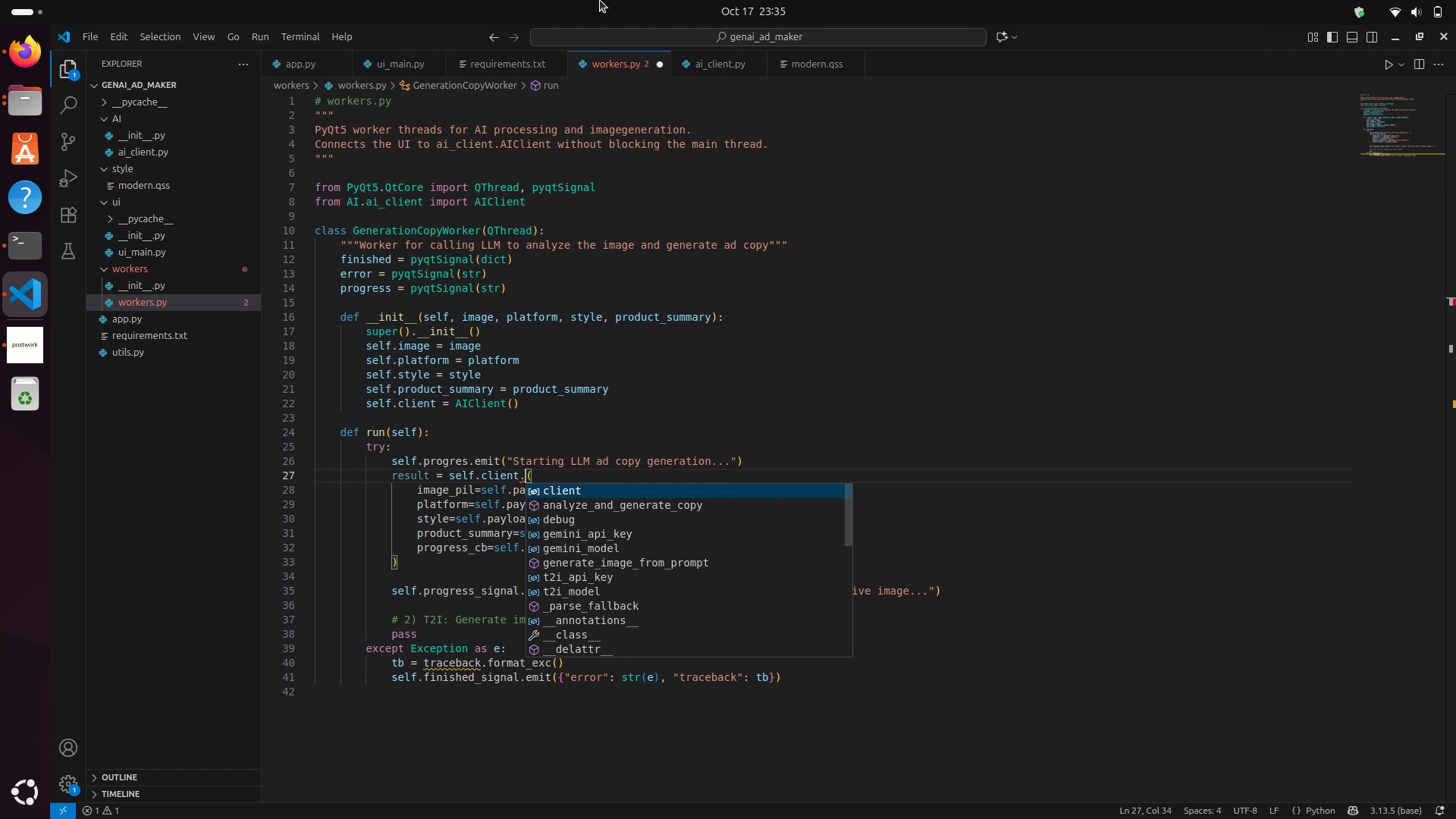 
key(ArrowDown)
 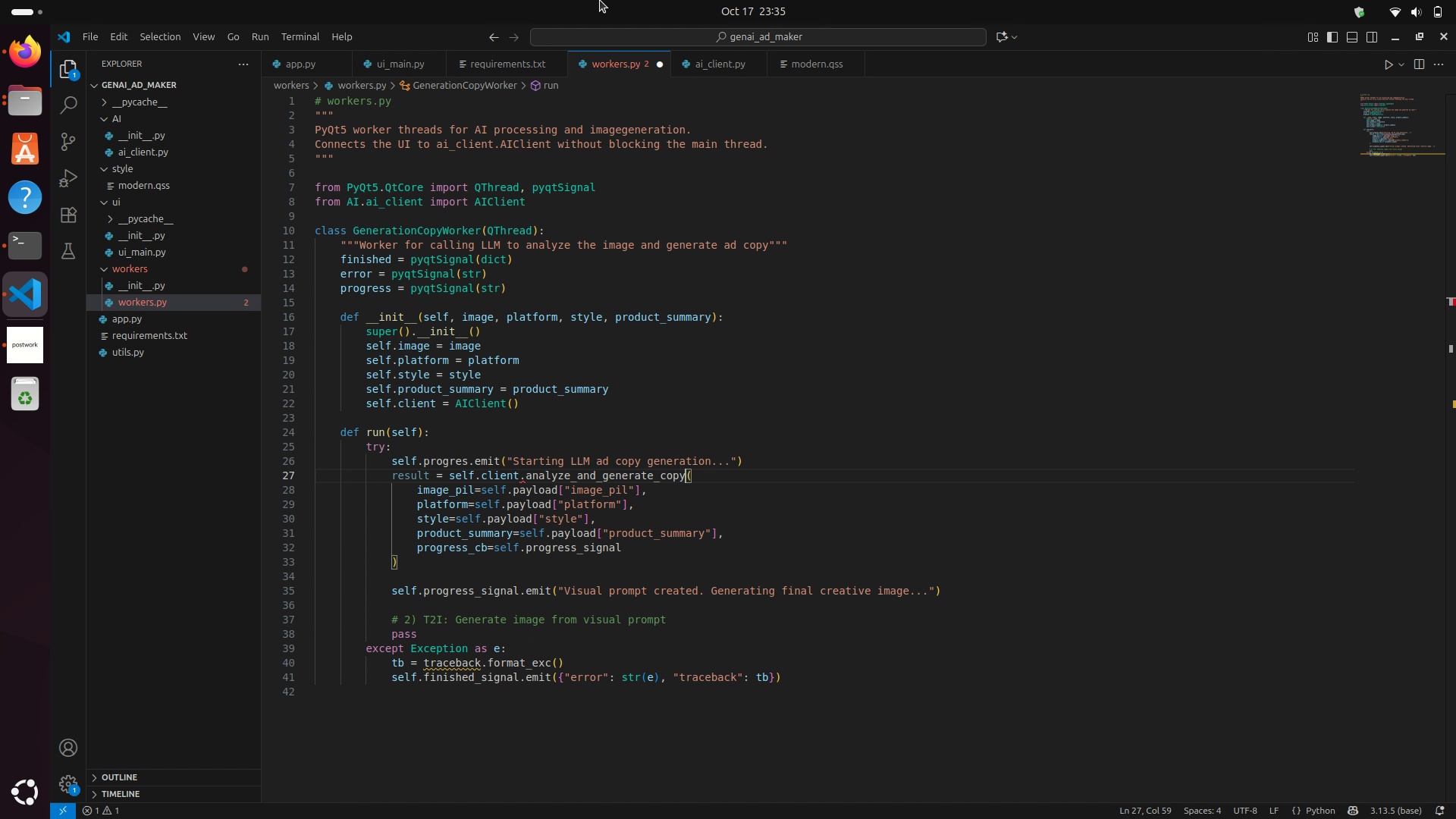 
key(Enter)
 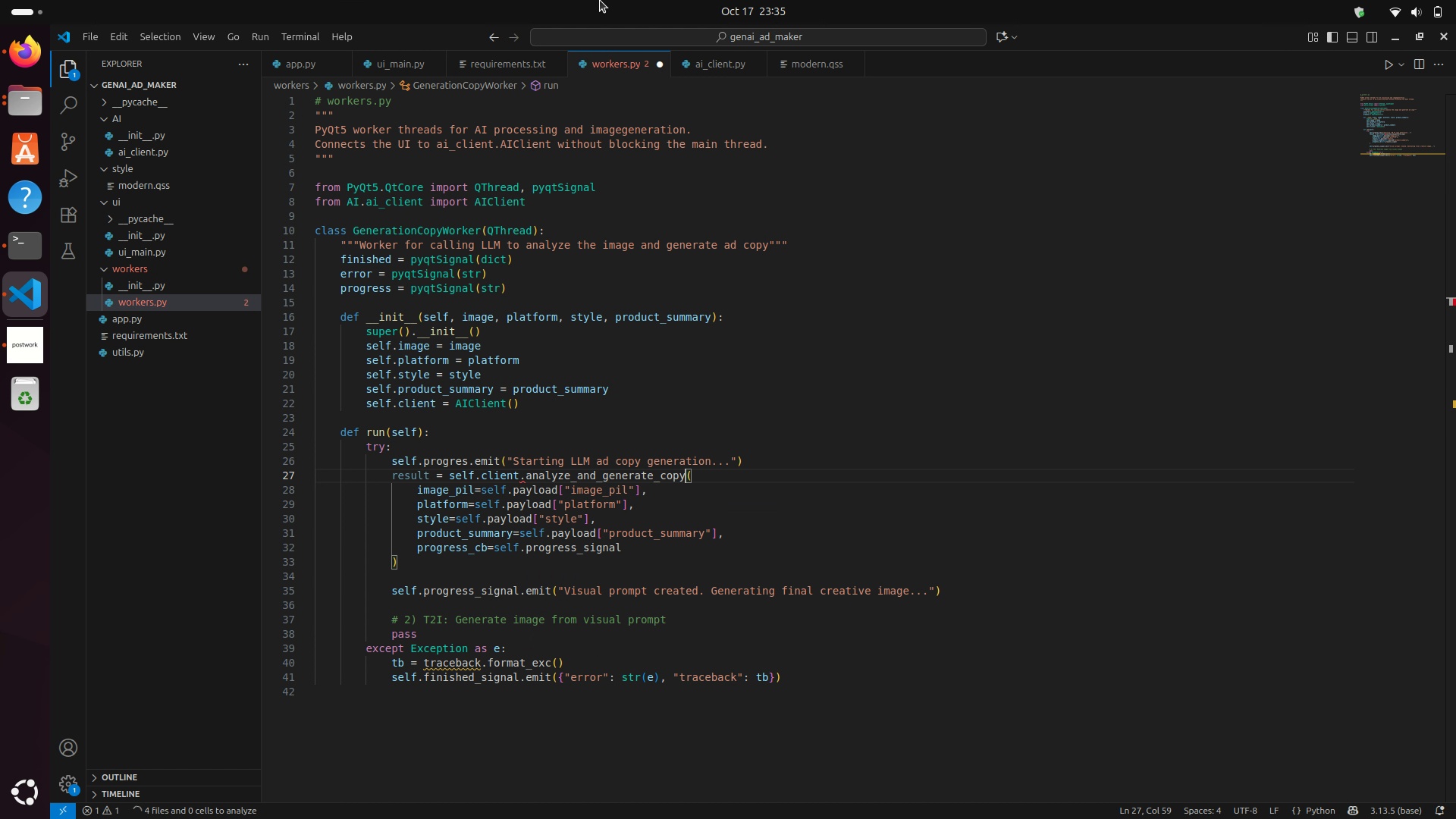 
key(Control+S)
 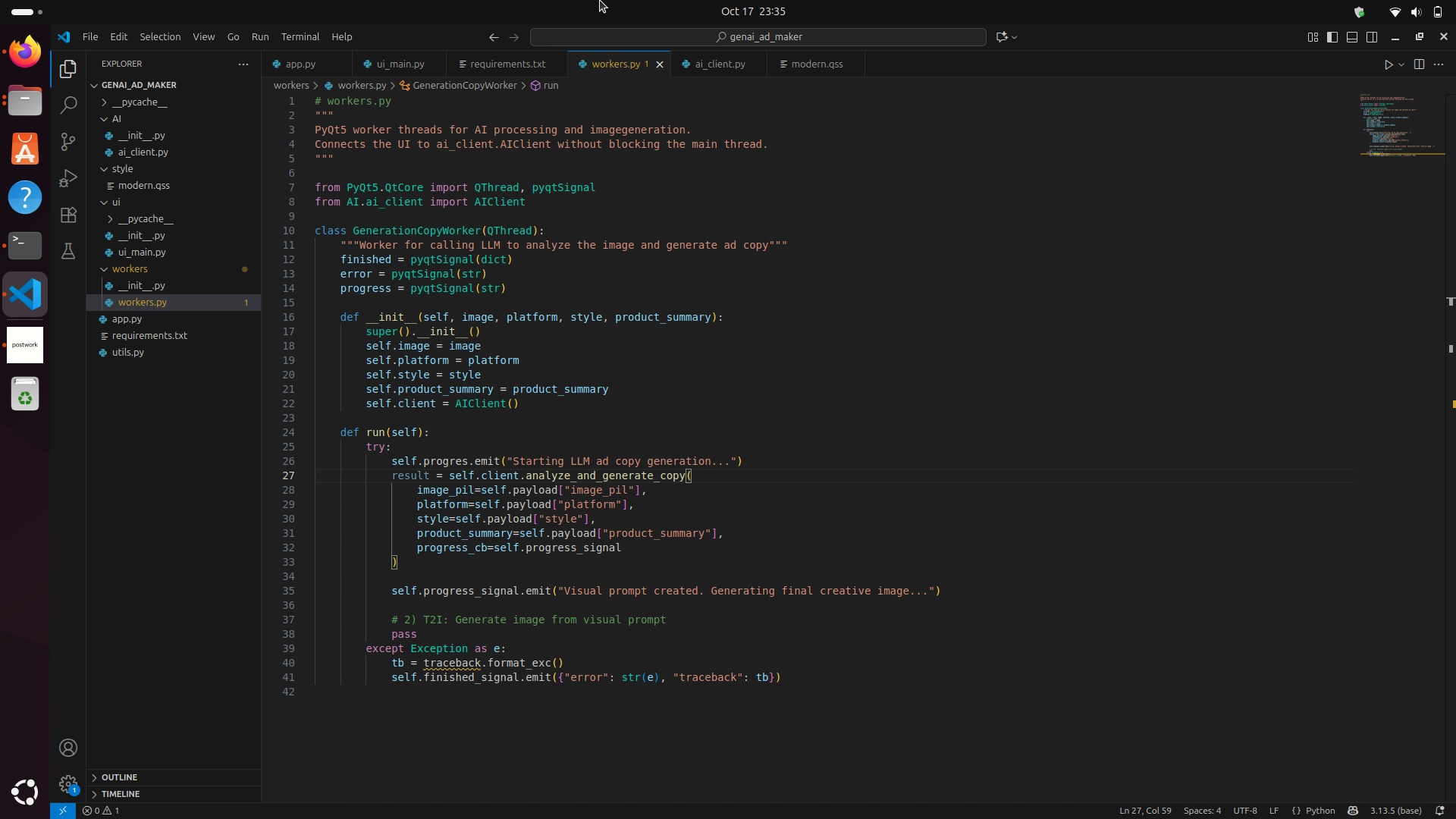 
key(ArrowDown)
 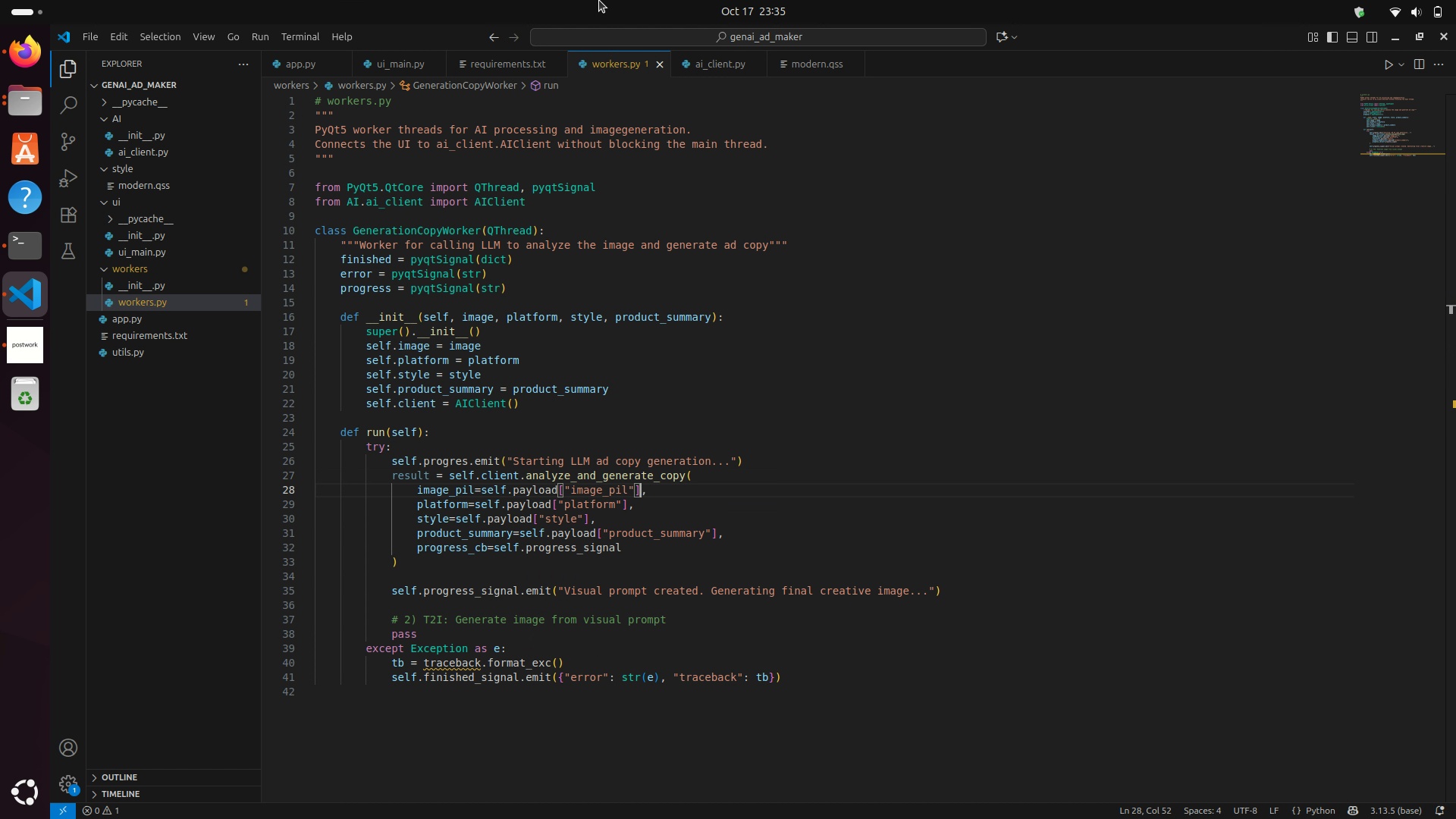 
key(ArrowLeft)
 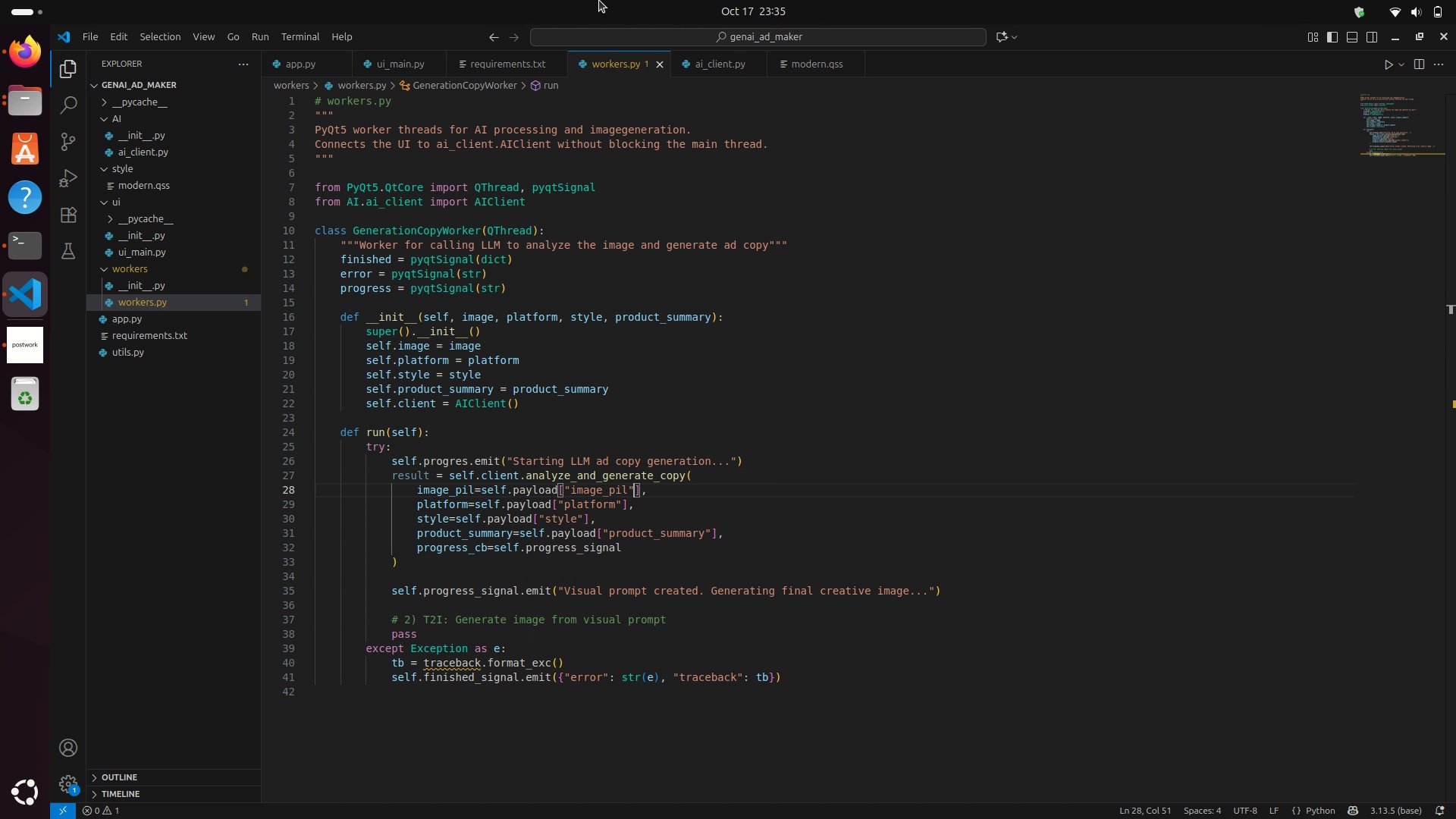 
key(ArrowLeft)
 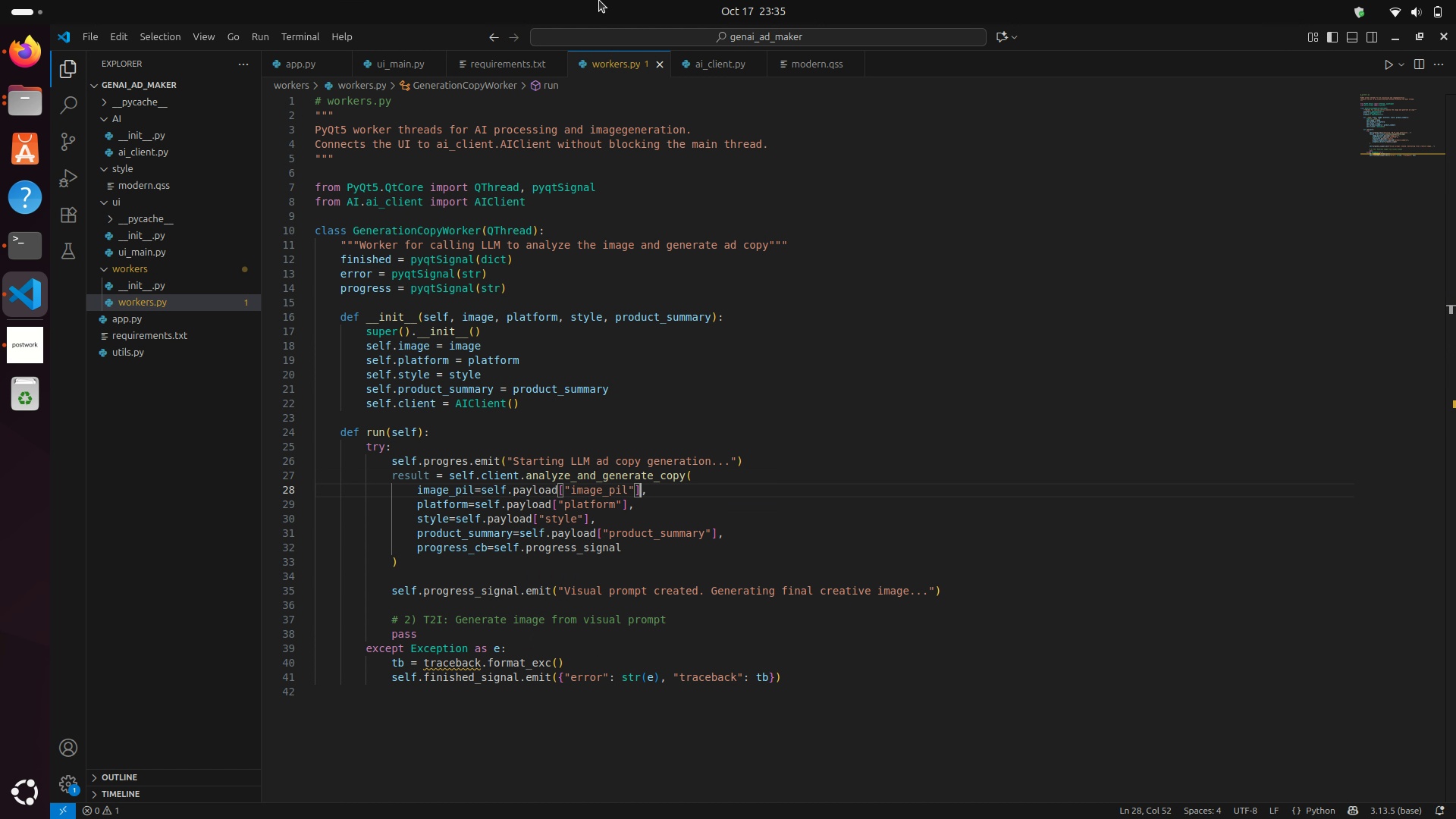 
key(ArrowRight)
 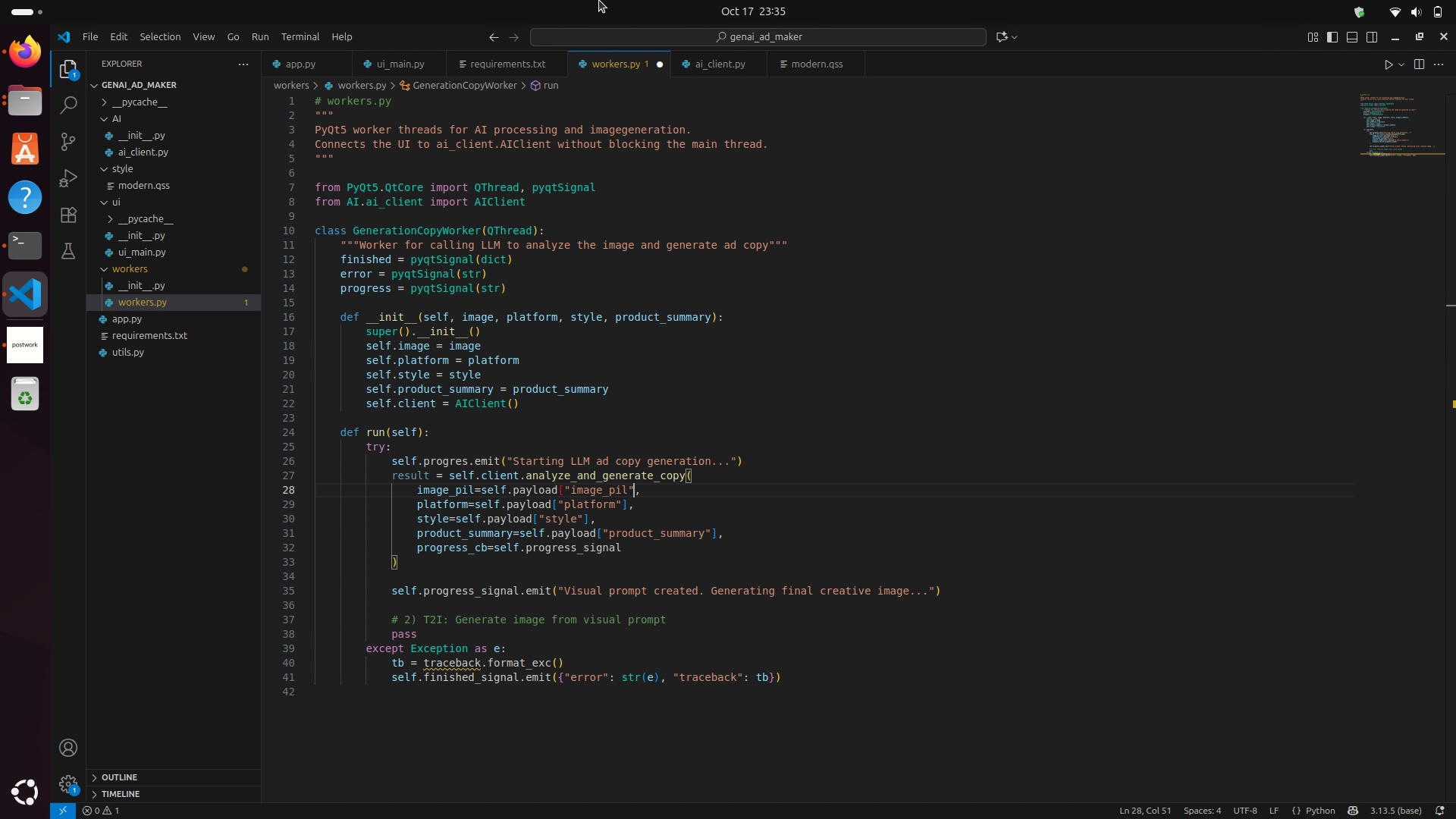 
hold_key(key=Backspace, duration=1.1)
 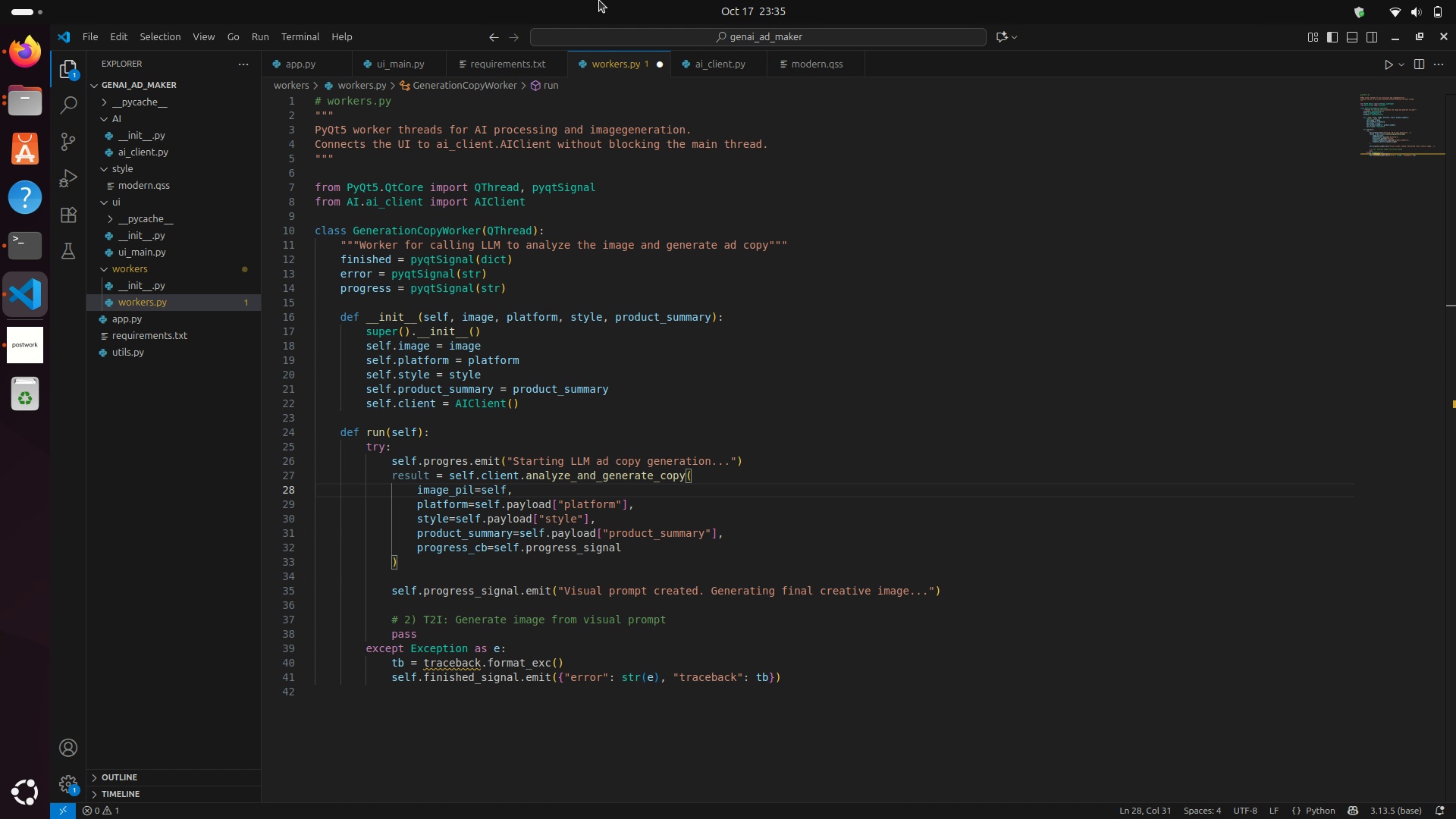 
type(.image)
 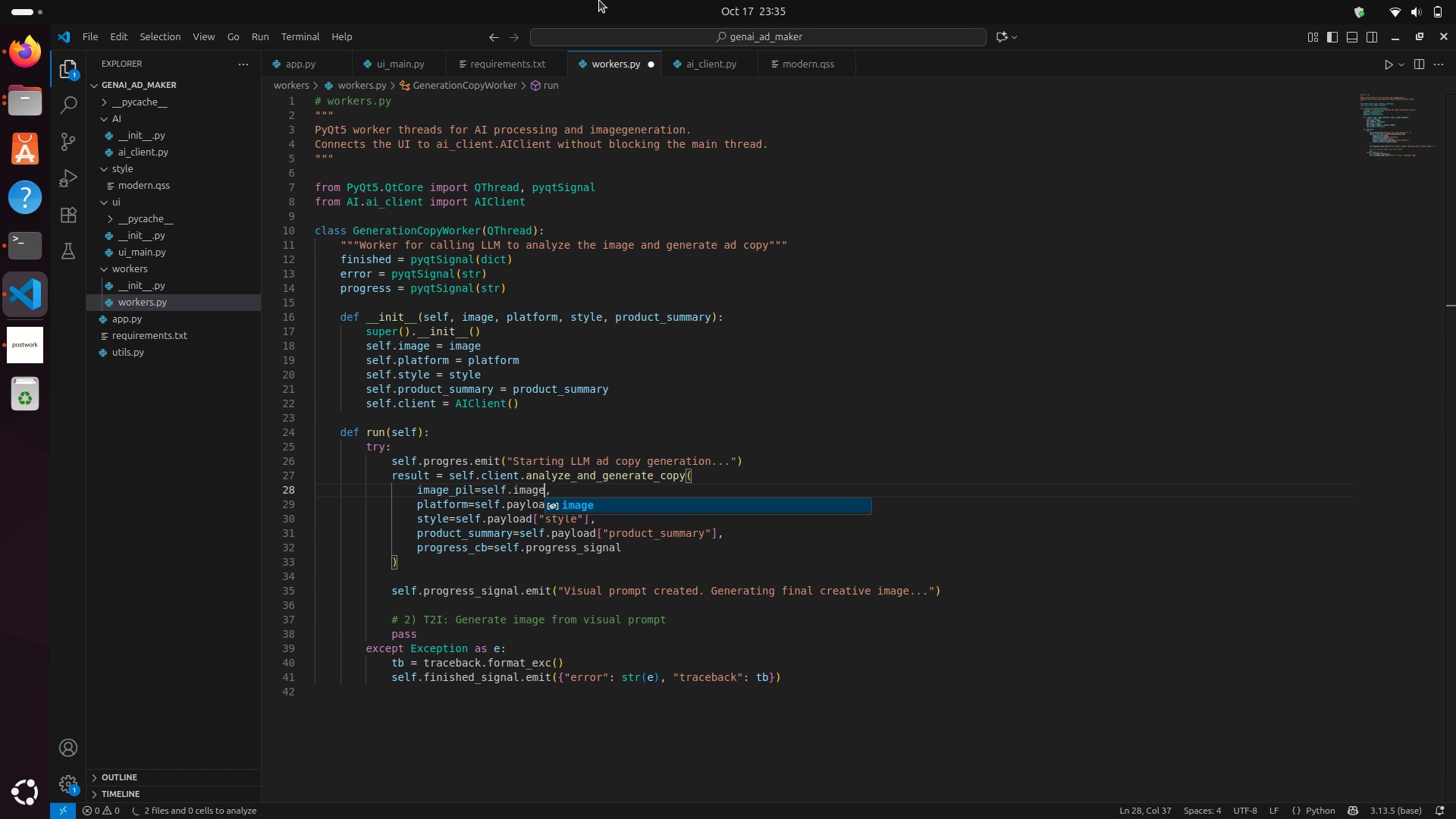 
key(ArrowDown)
 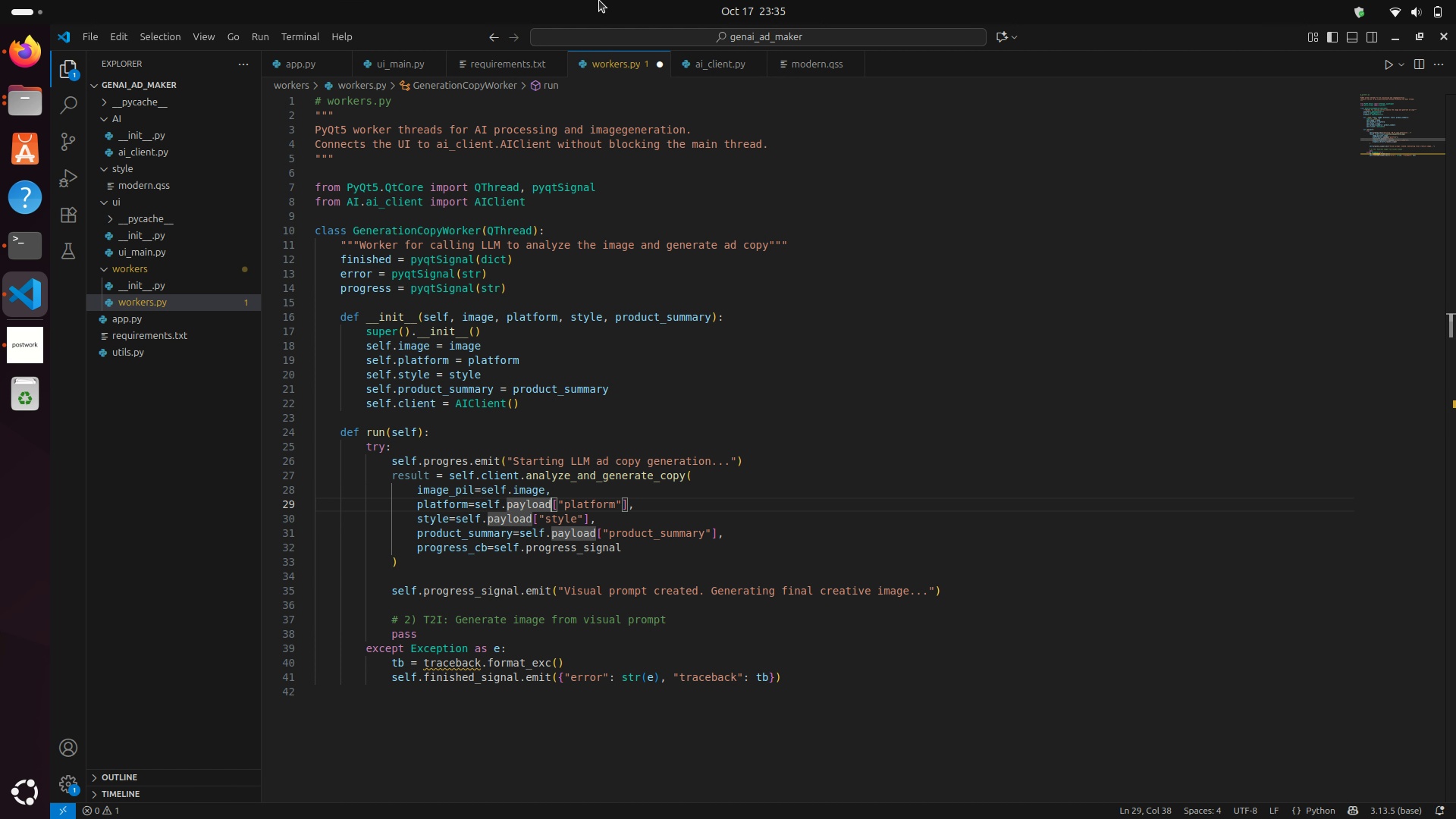 
hold_key(key=ArrowRight, duration=0.84)
 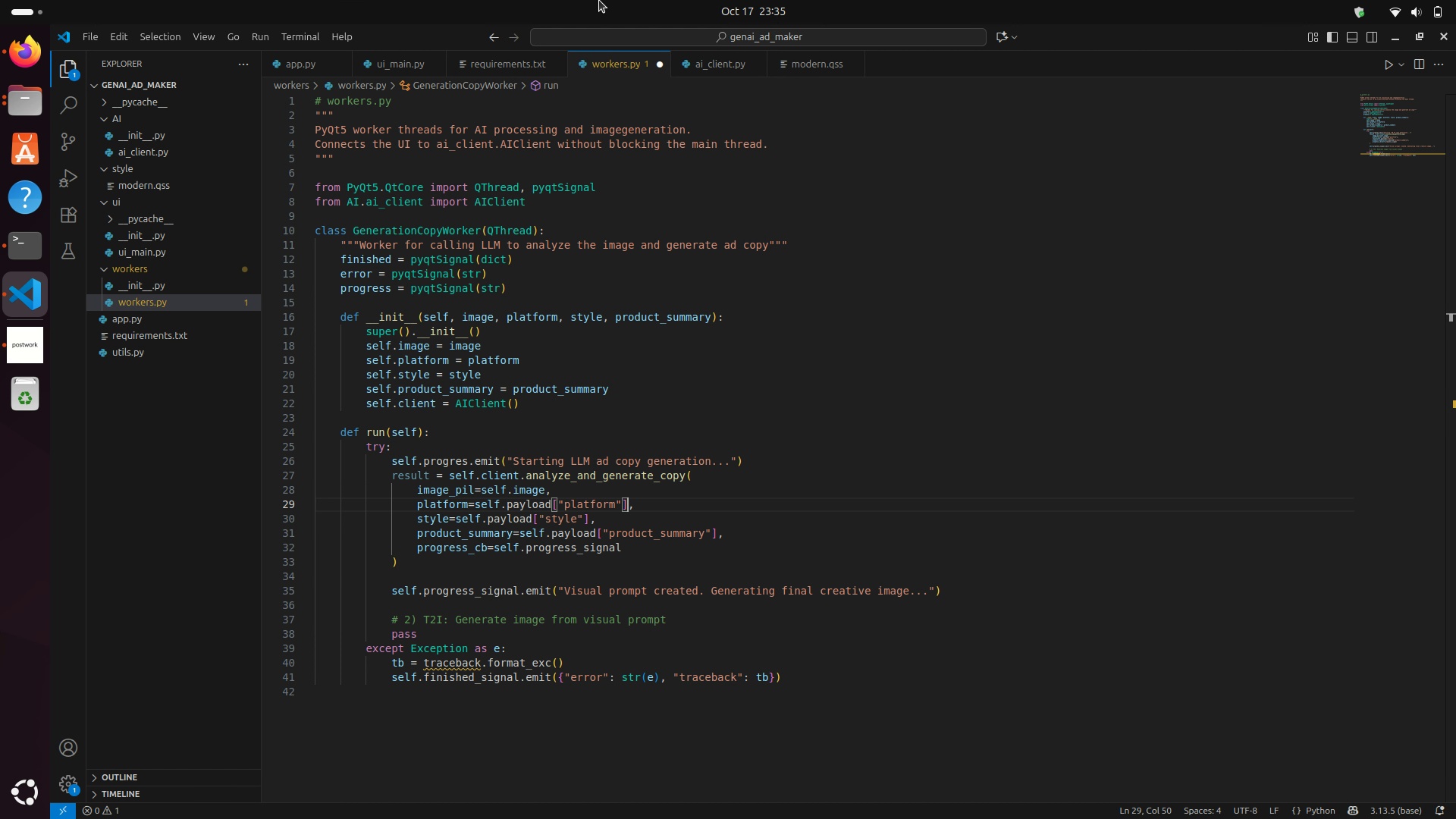 
key(ArrowRight)
 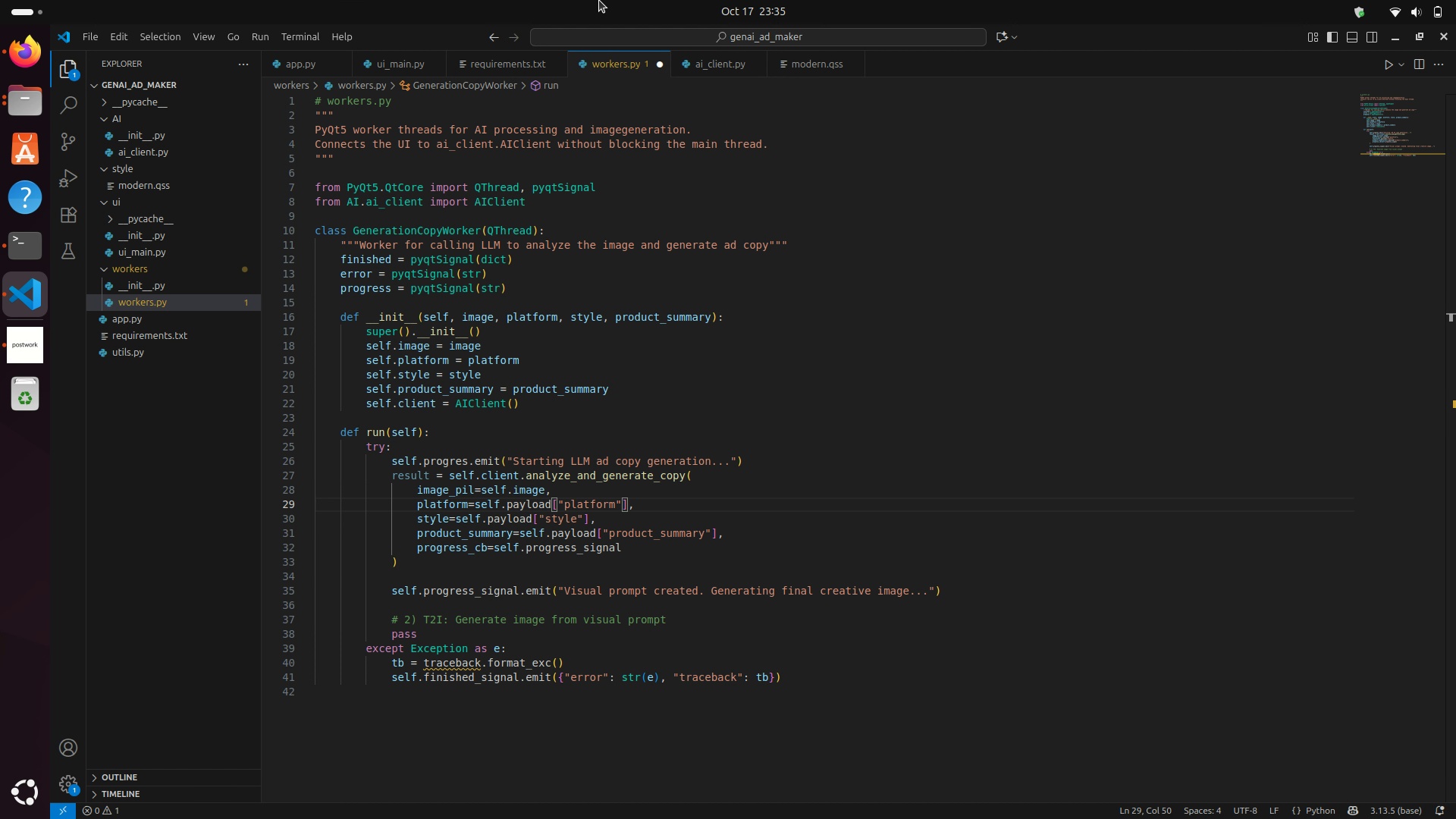 
hold_key(key=Backspace, duration=1.01)
 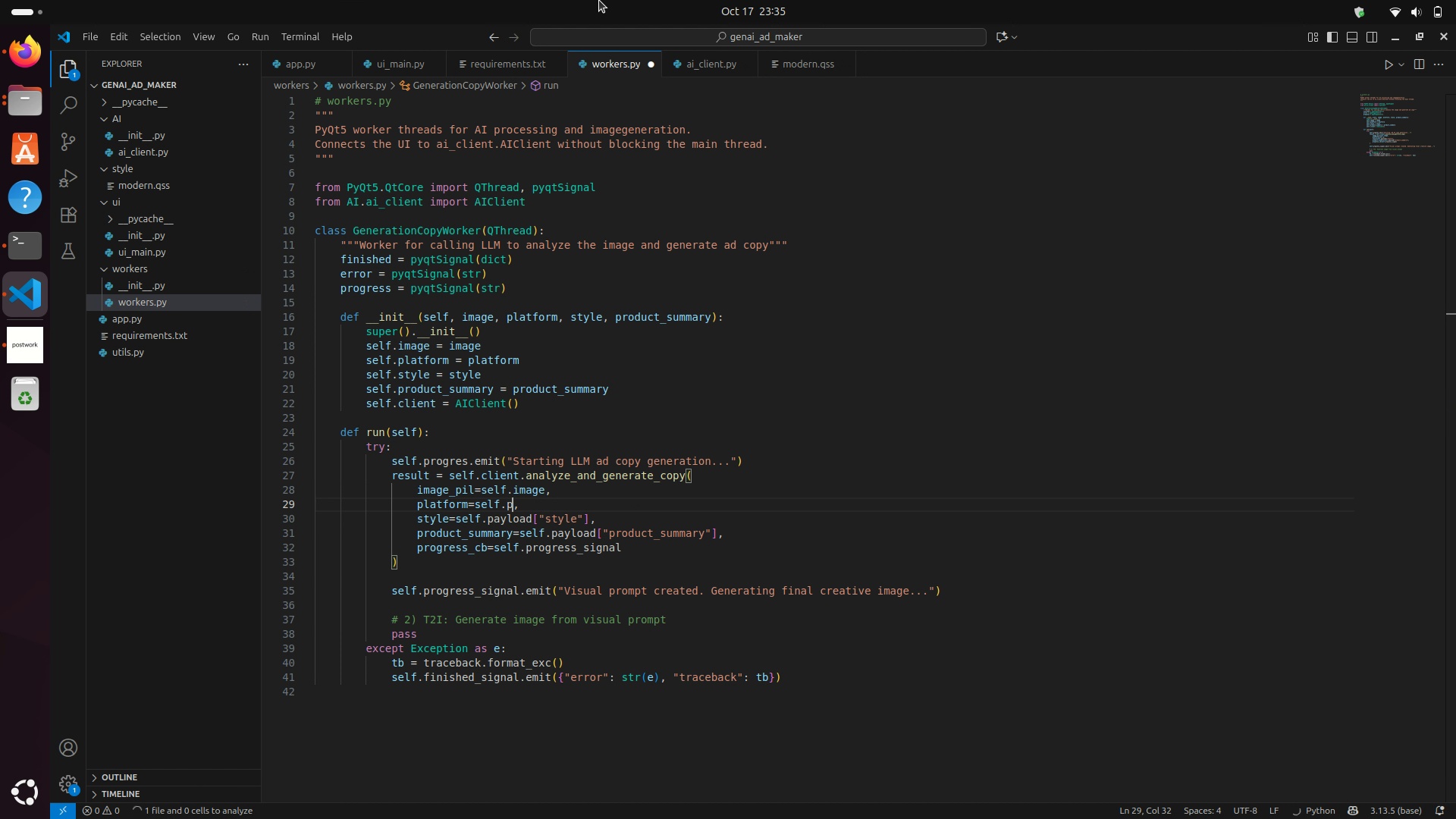 
key(Backspace)
key(Backspace)
type(paltform)
key(Backspace)
key(Backspace)
key(Backspace)
key(Backspace)
key(Backspace)
key(Backspace)
key(Backspace)
type(latform)
 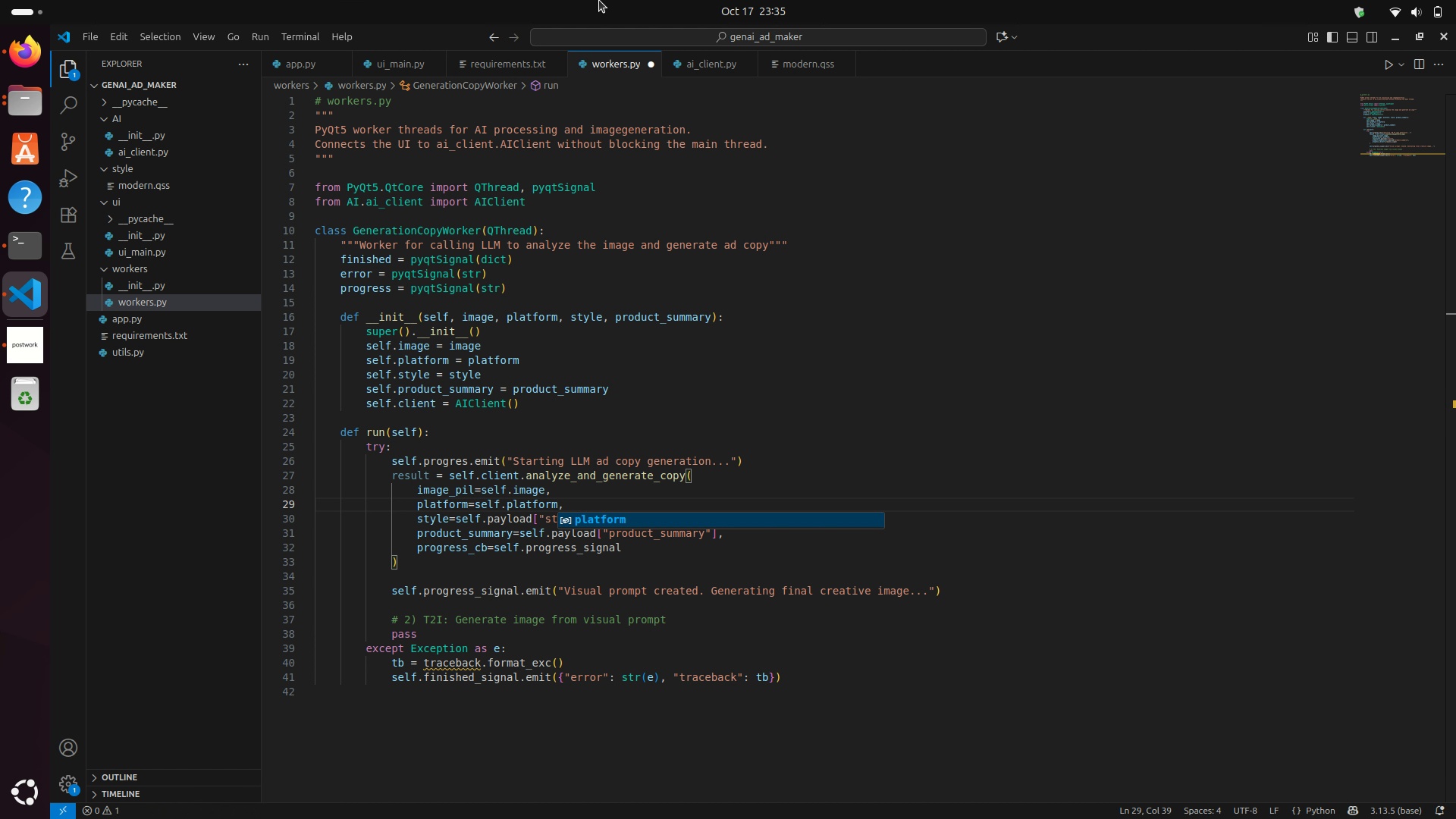 
key(ArrowDown)
 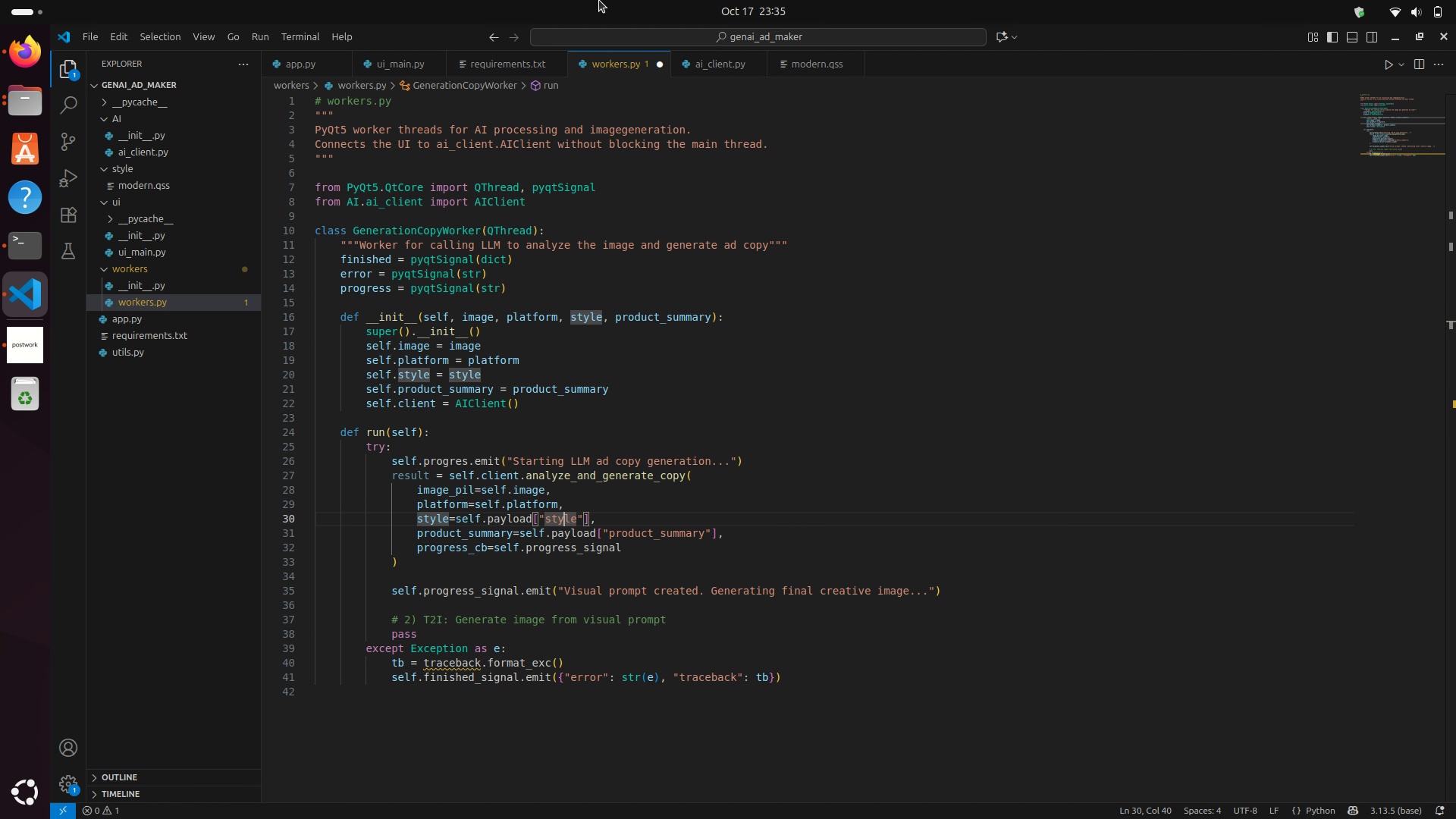 
key(ArrowRight)
 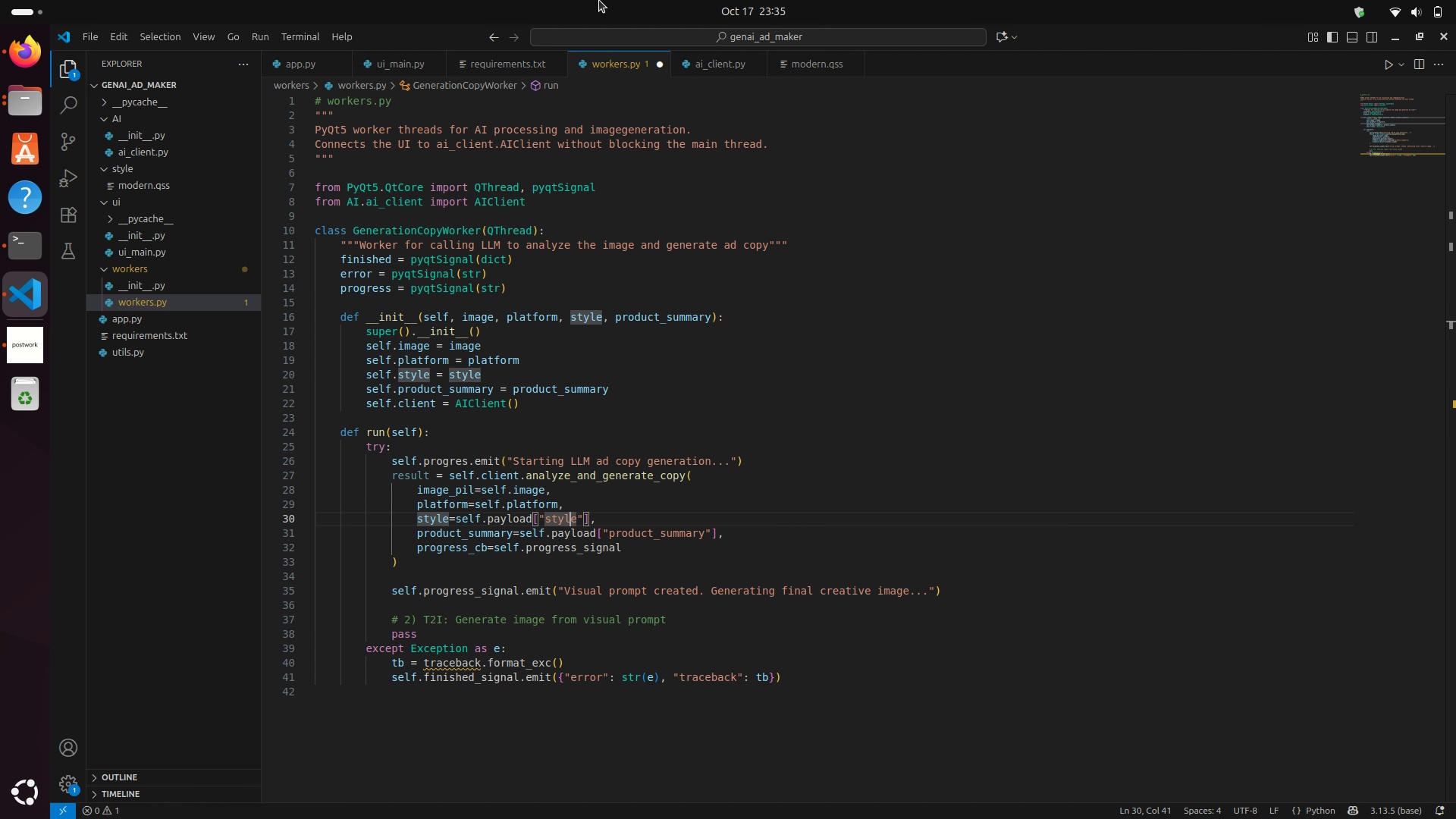 
key(ArrowRight)
 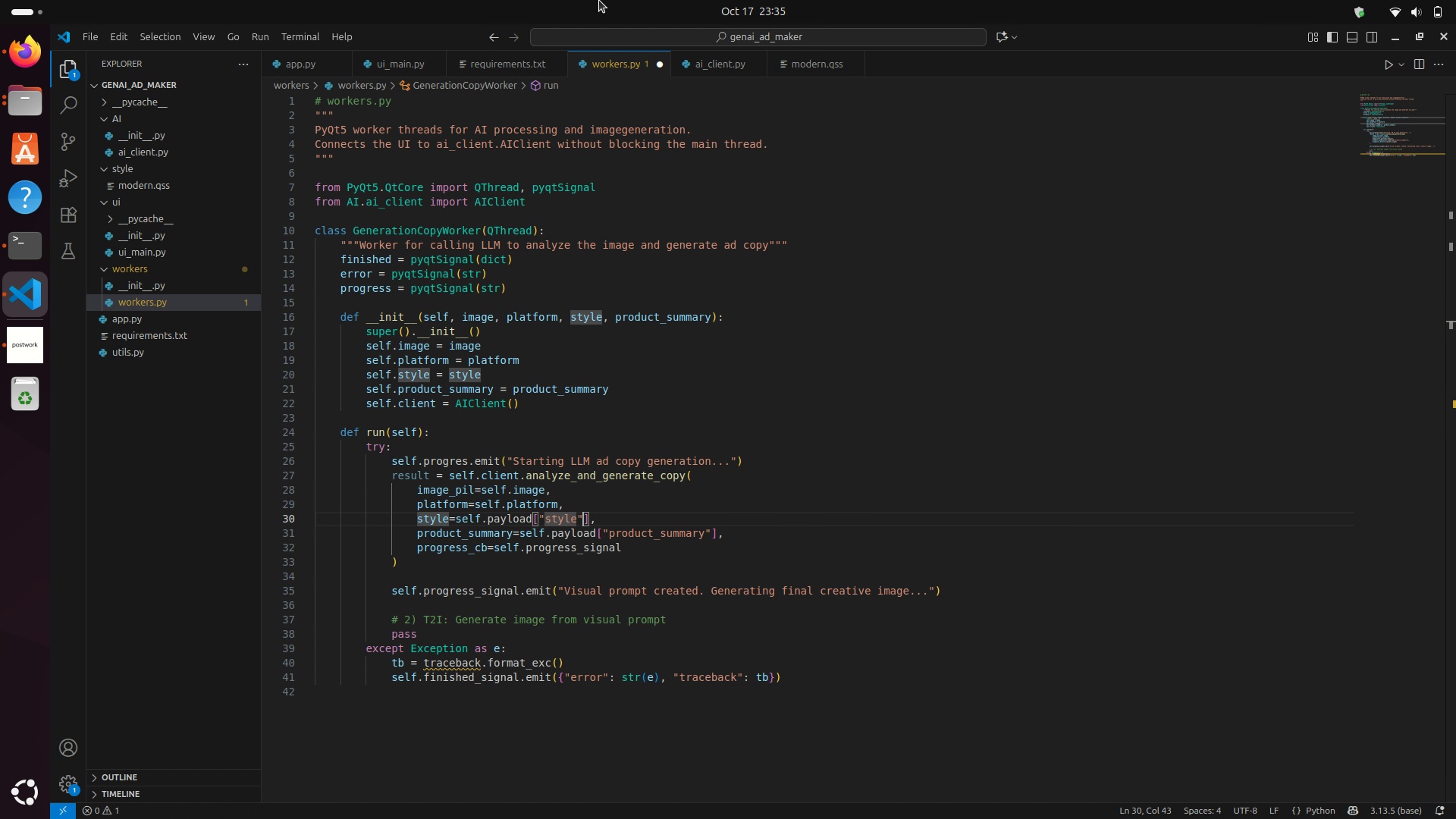 
key(ArrowRight)
 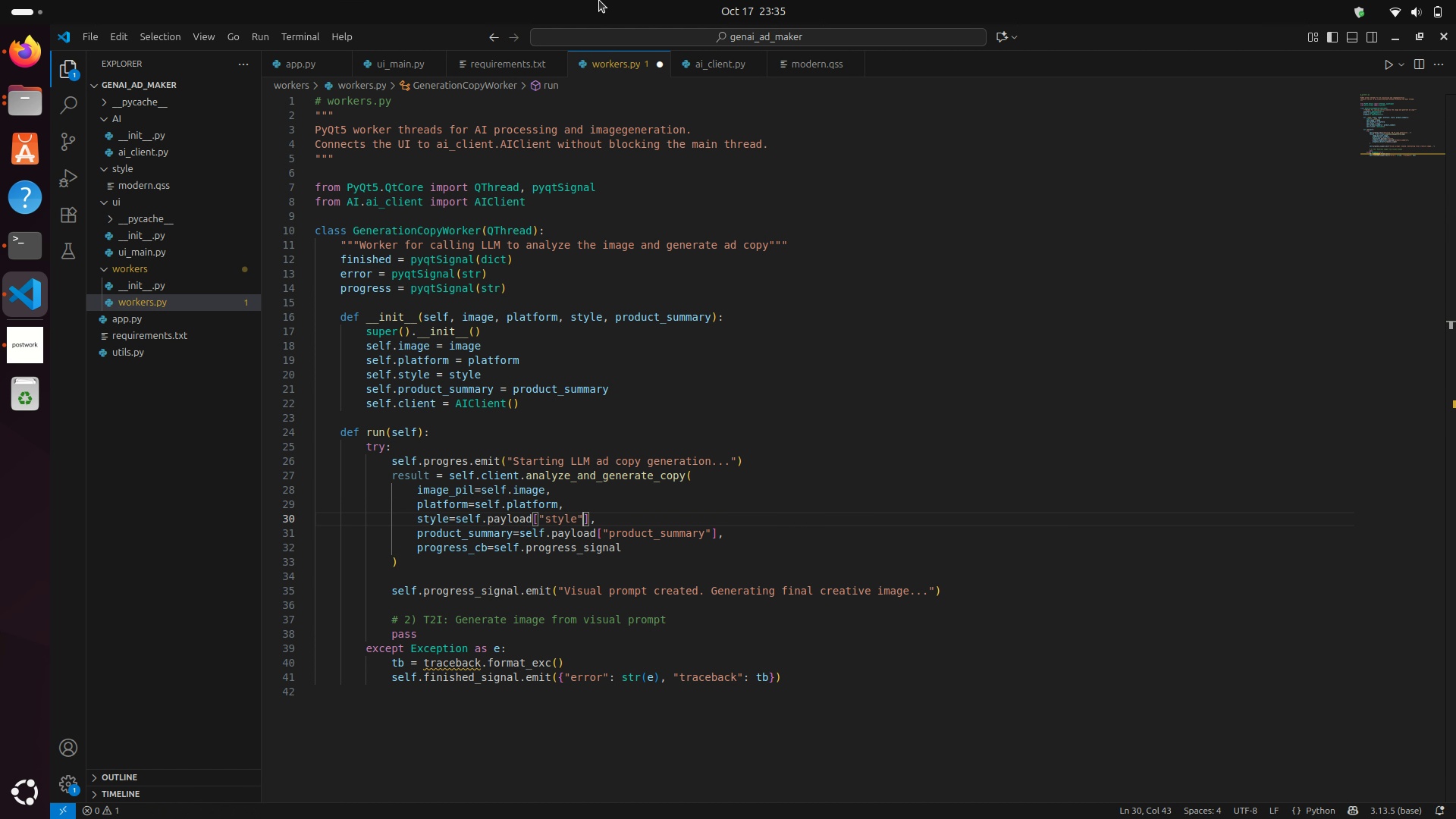 
key(ArrowRight)
 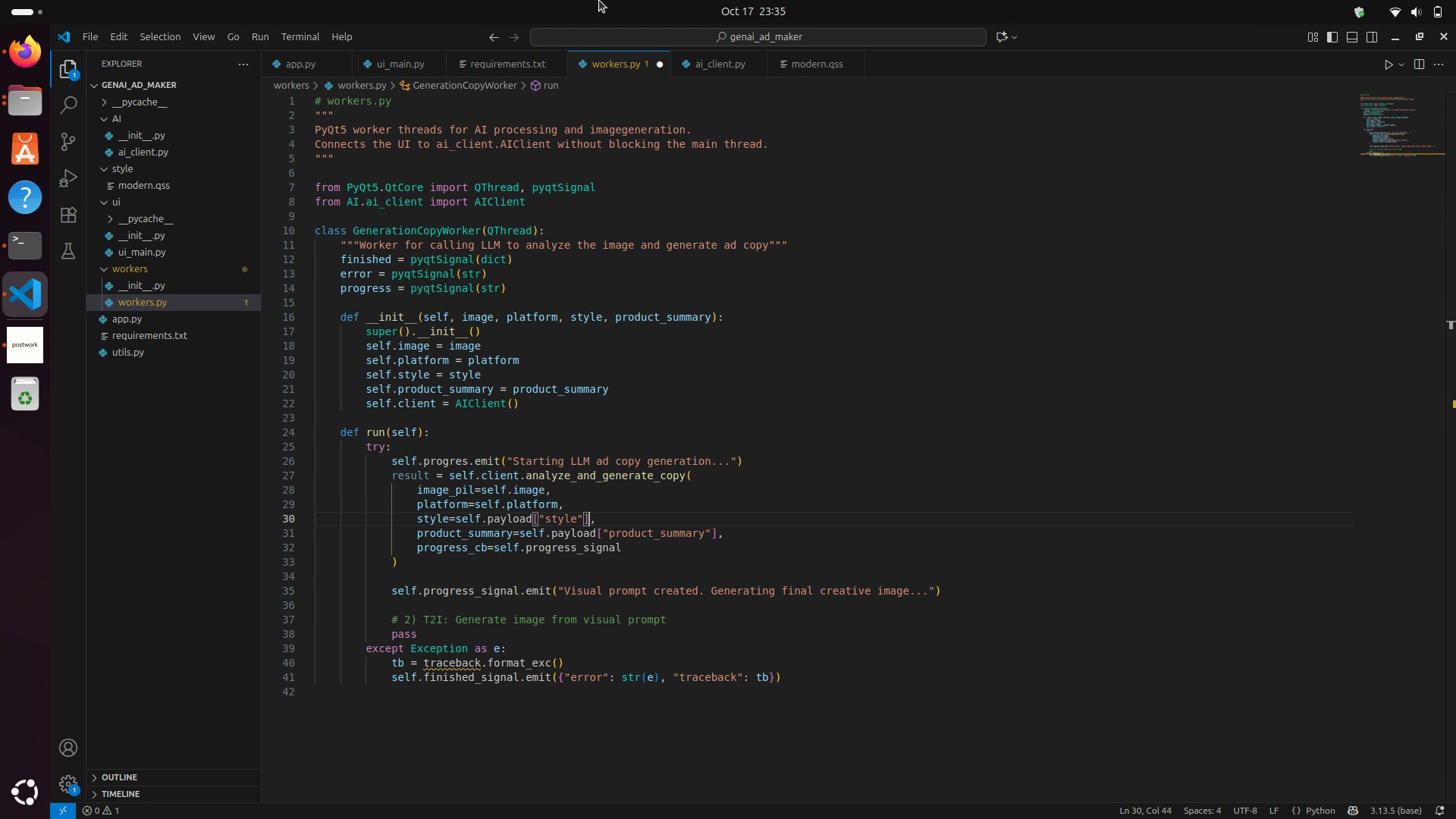 
key(ArrowRight)
 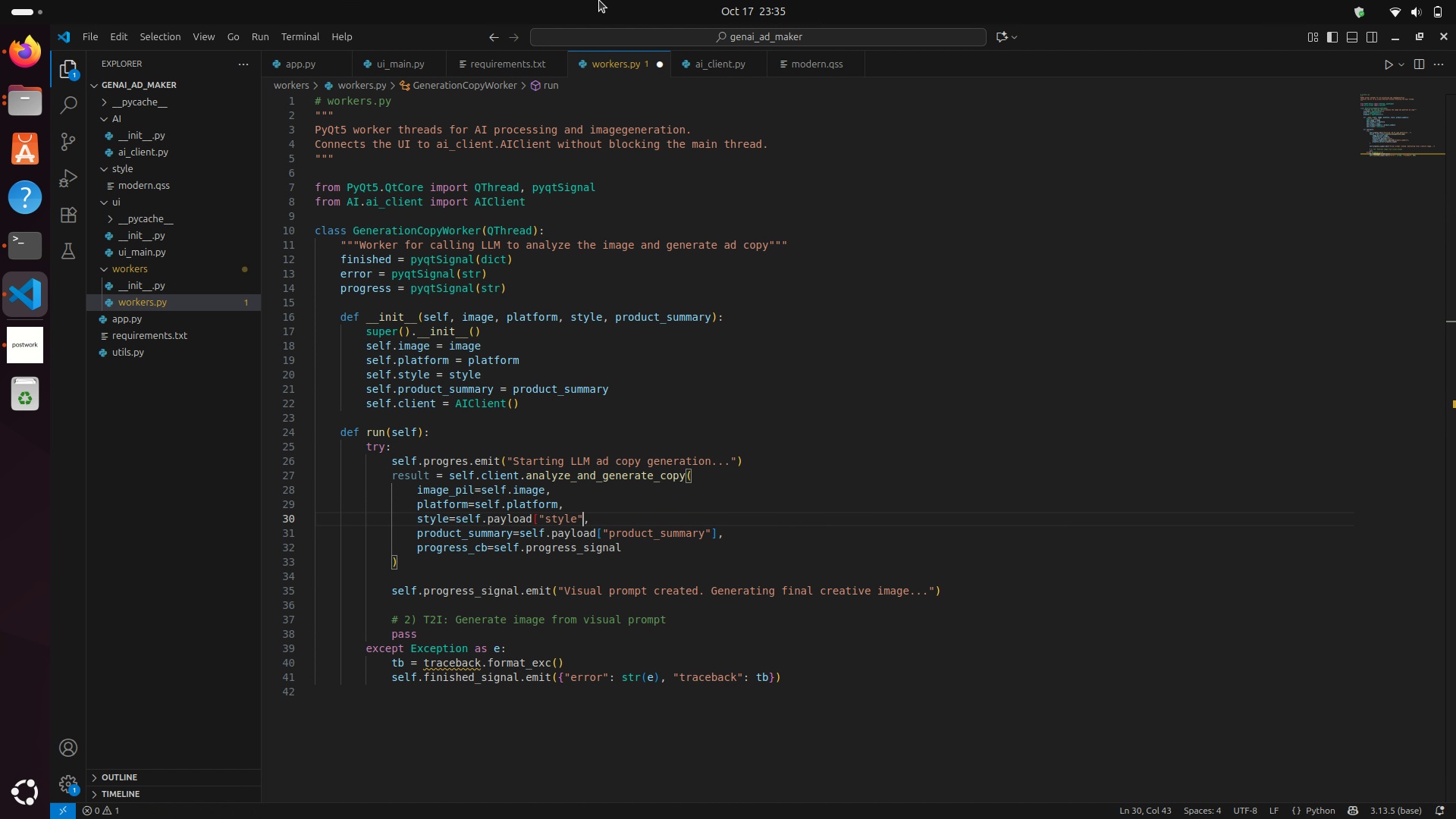 
hold_key(key=Backspace, duration=0.7)
 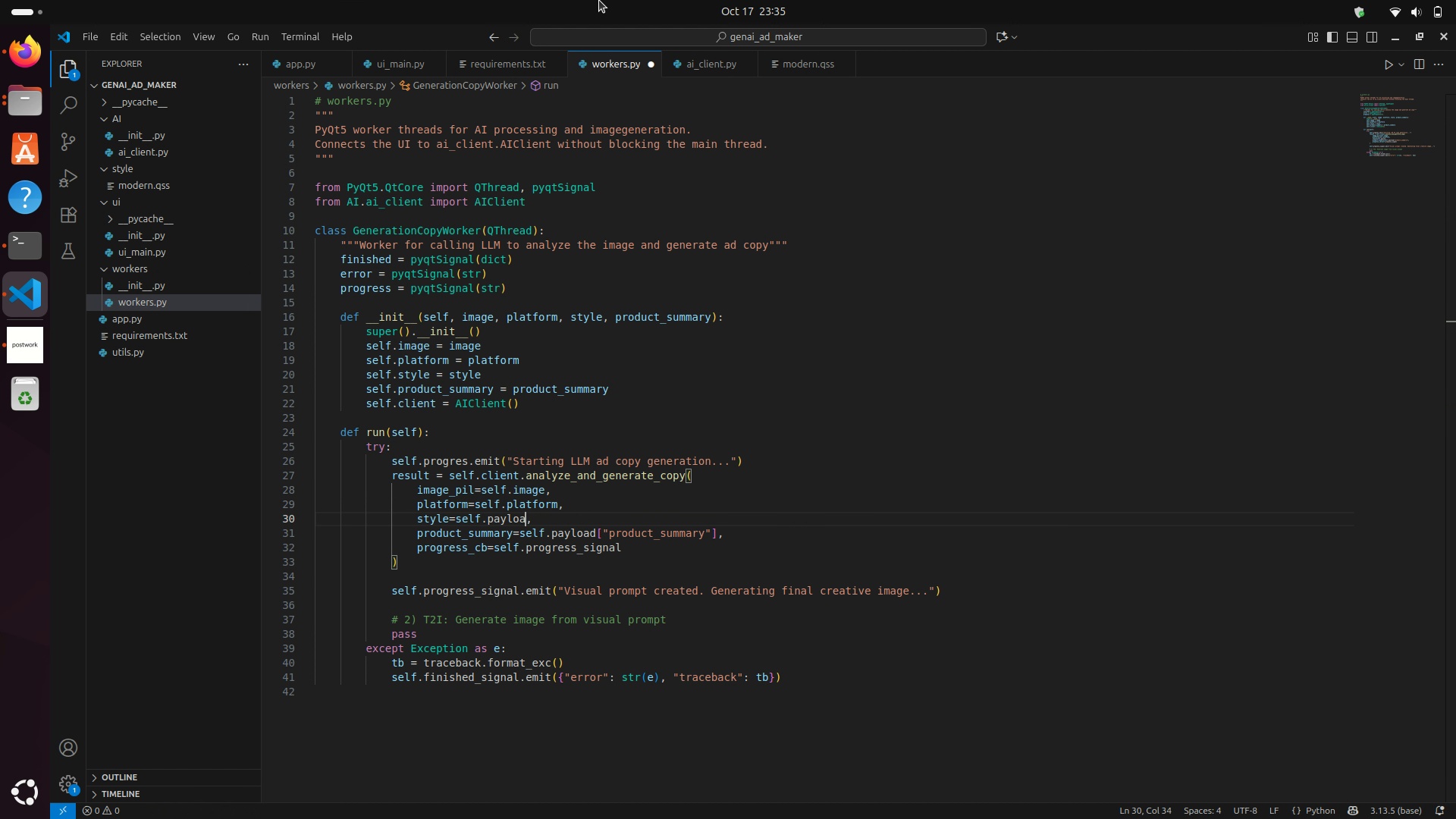 
key(Backspace)
key(Backspace)
key(Backspace)
key(Backspace)
key(Backspace)
key(Backspace)
key(Backspace)
type(style)
 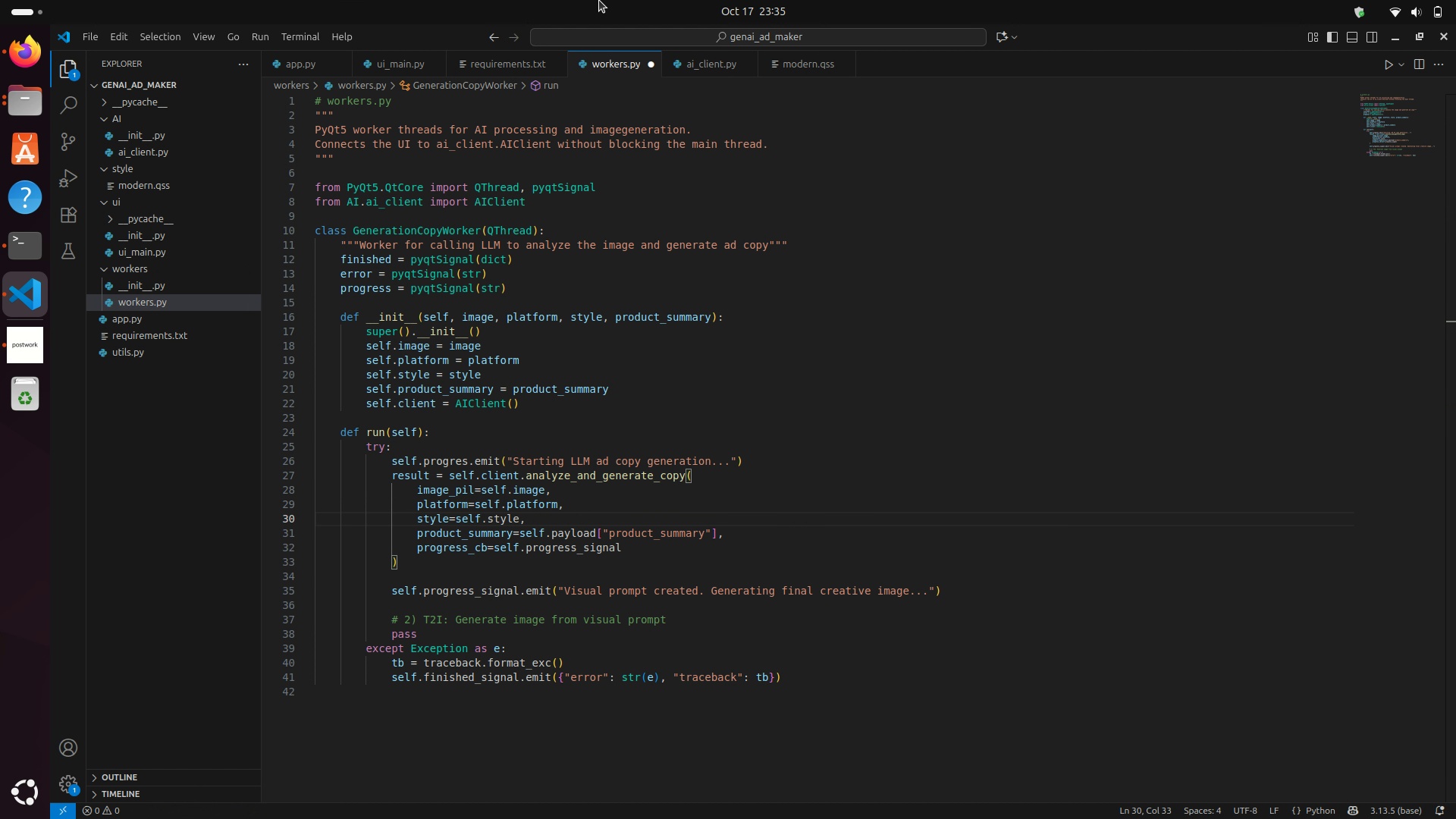 
key(ArrowDown)
 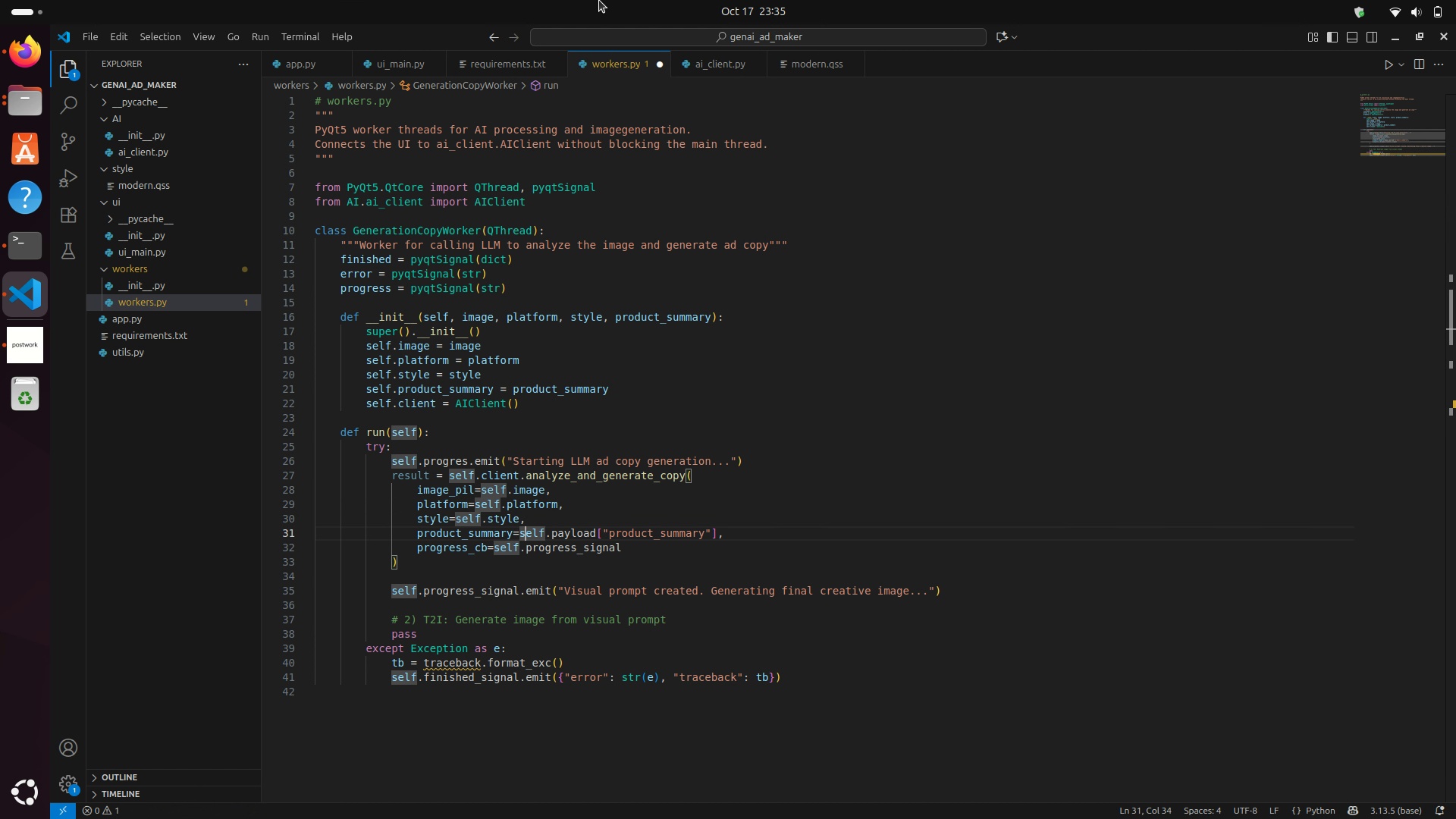 
hold_key(key=ArrowRight, duration=1.38)
 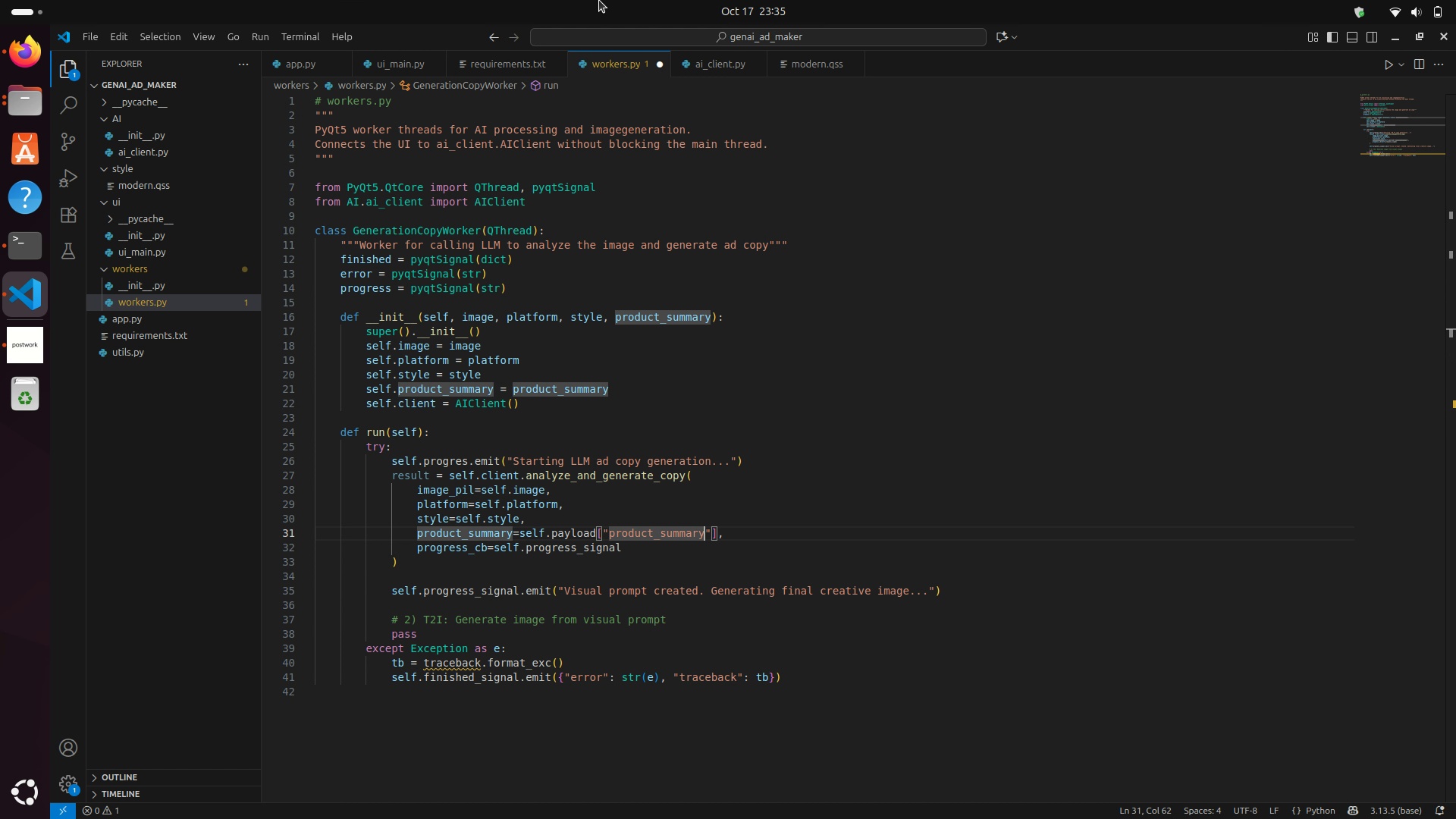 
key(ArrowRight)
 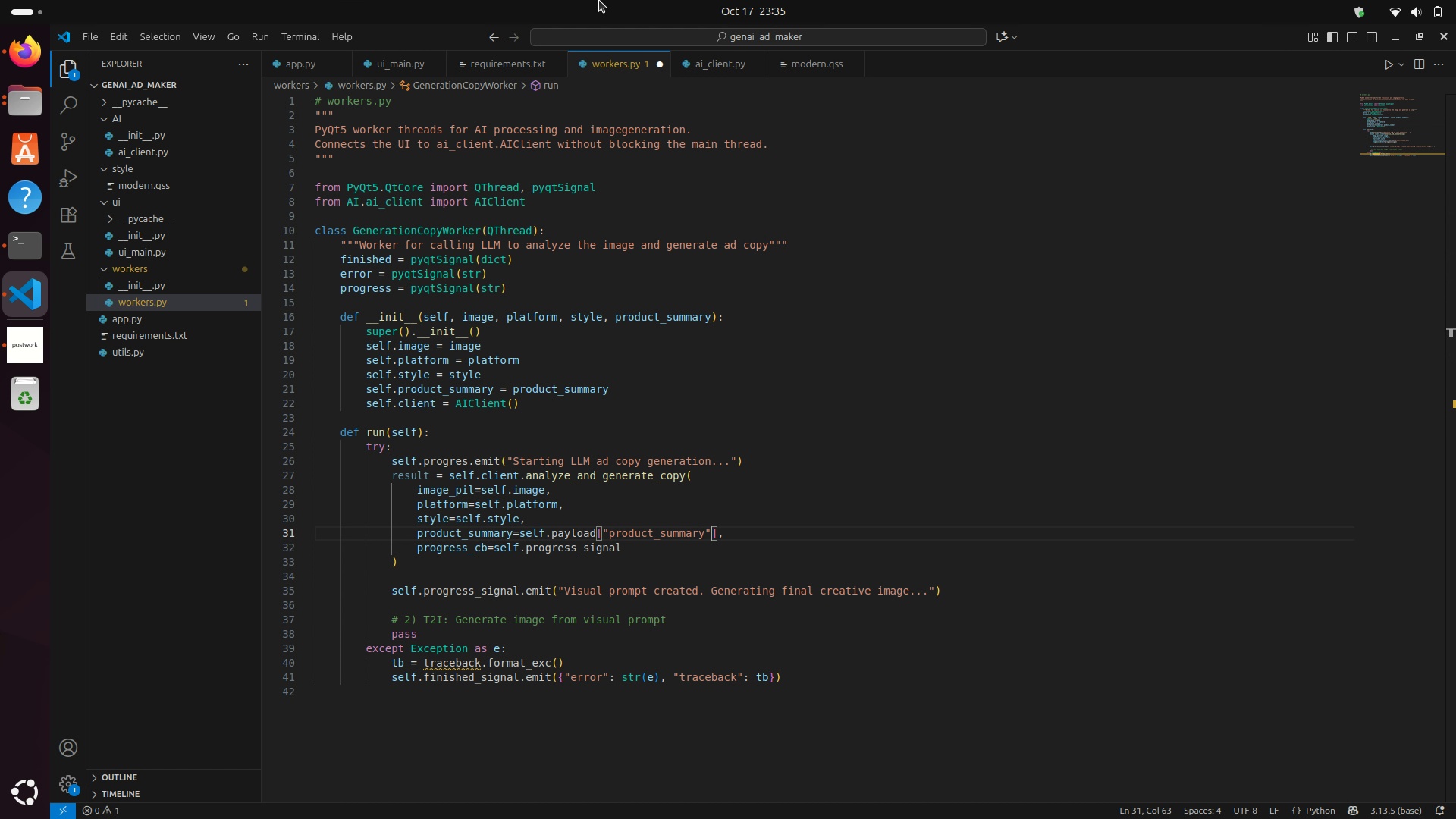 
key(ArrowRight)
 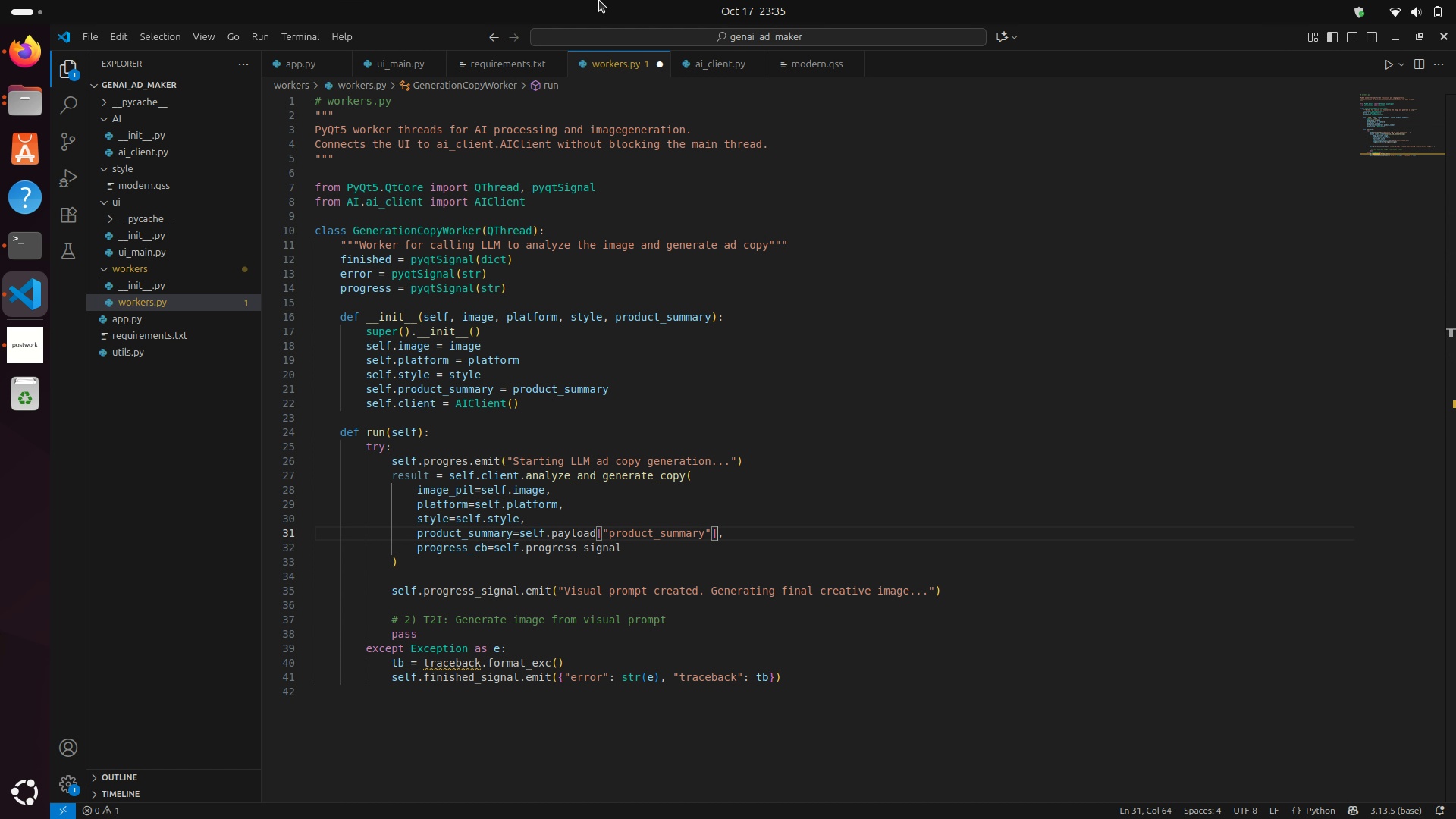 
key(ArrowRight)
 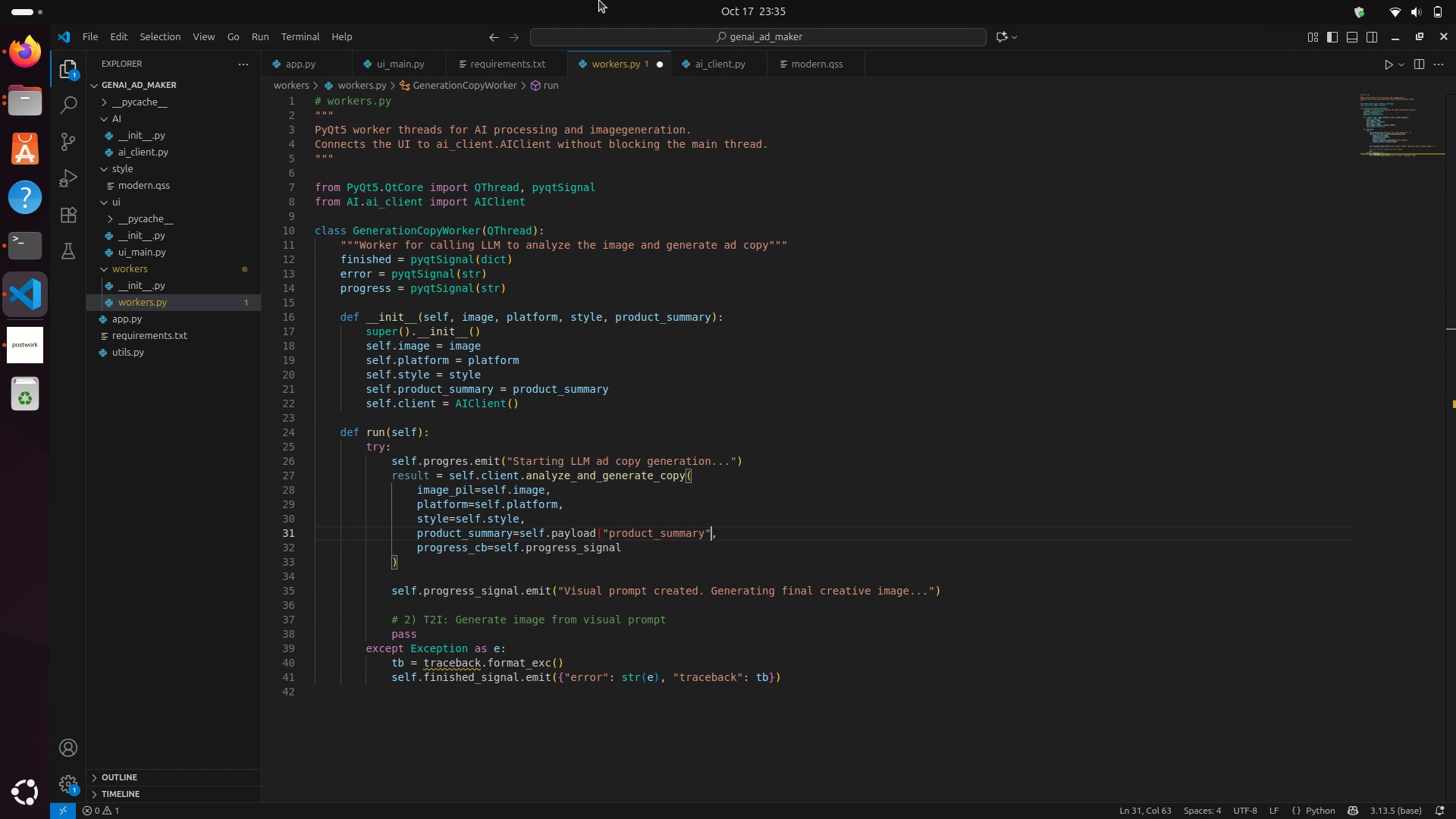 
hold_key(key=Backspace, duration=1.19)
 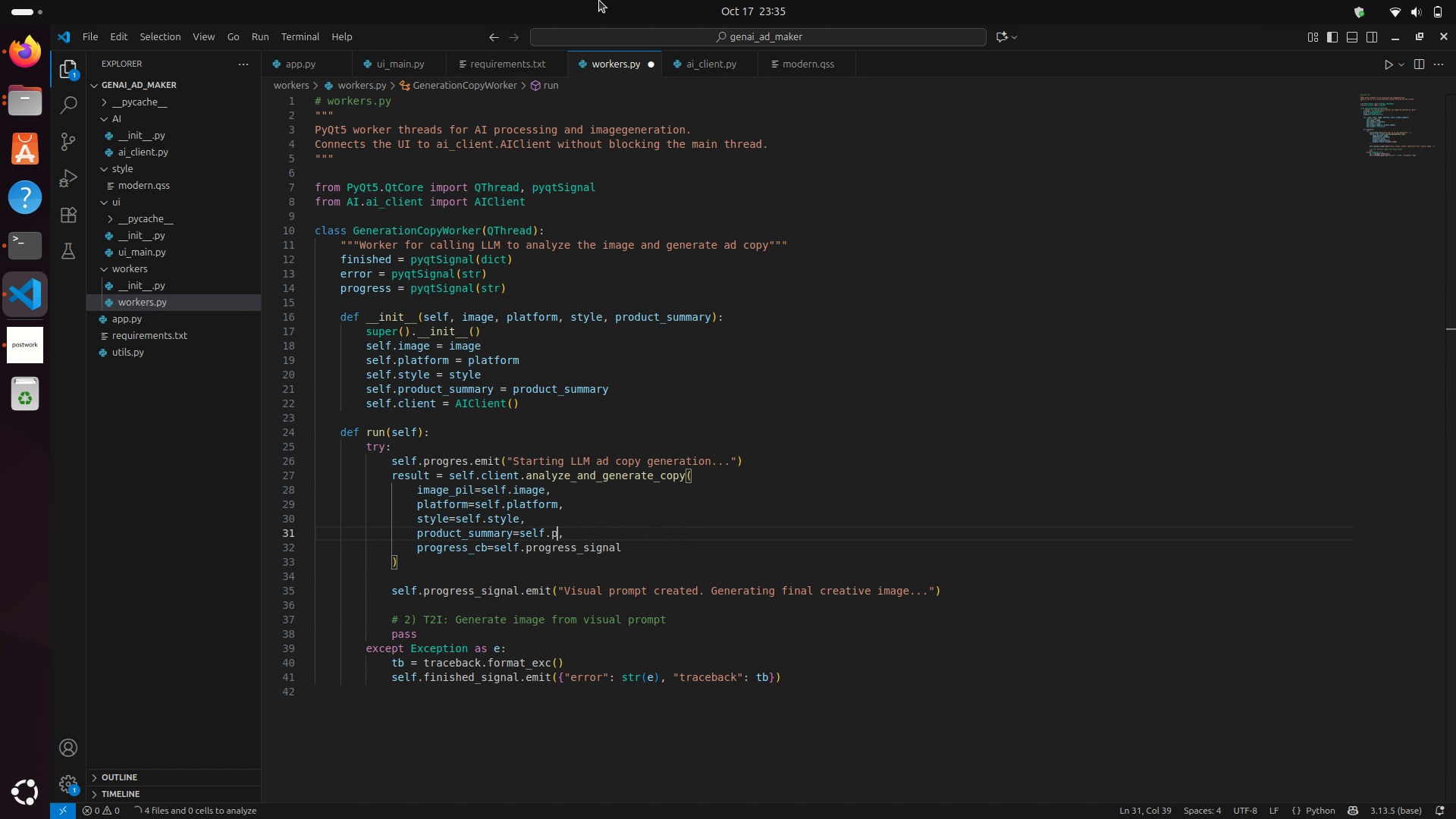 
key(Backspace)
key(Backspace)
type(prod)
 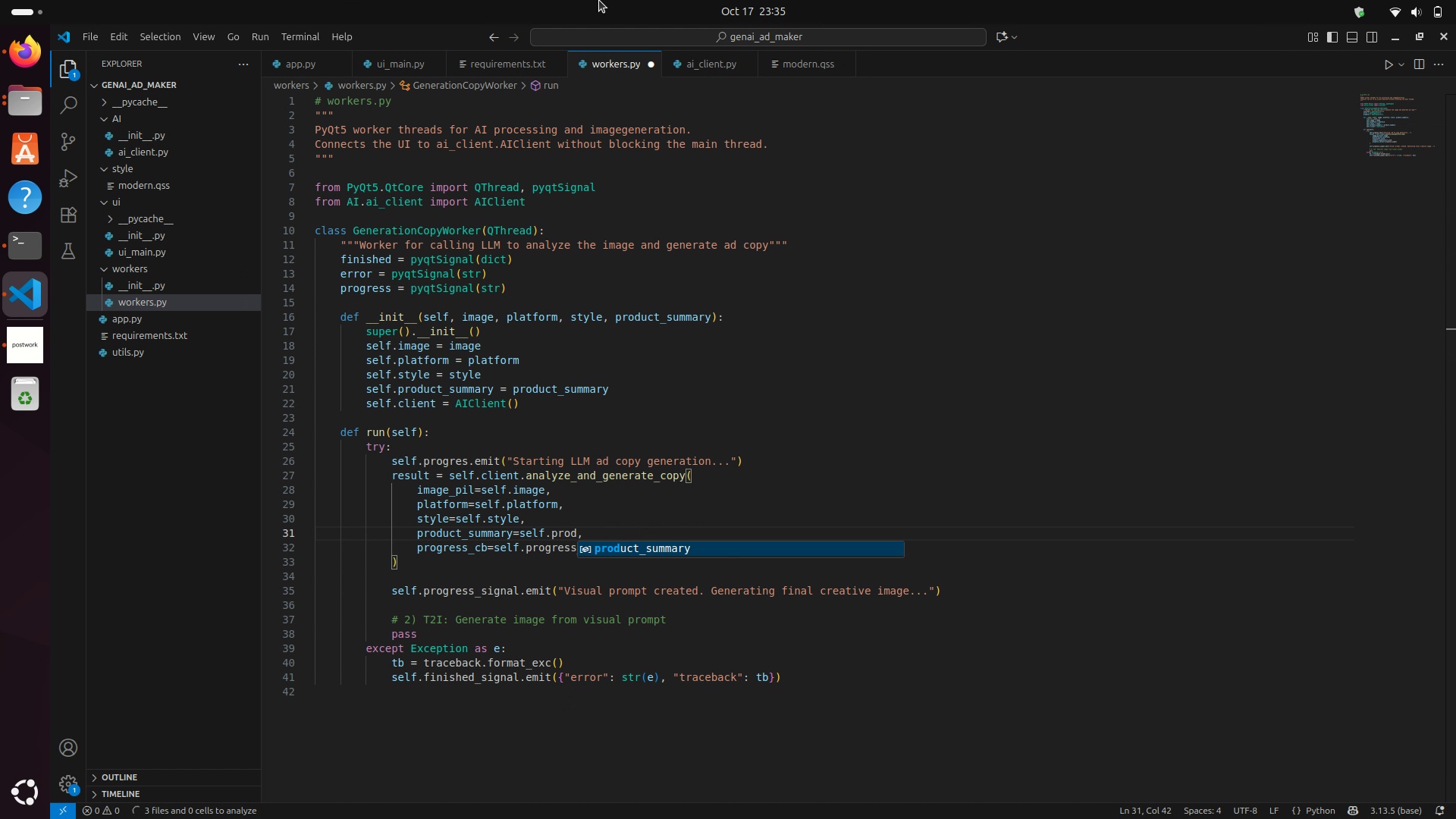 
key(Enter)
 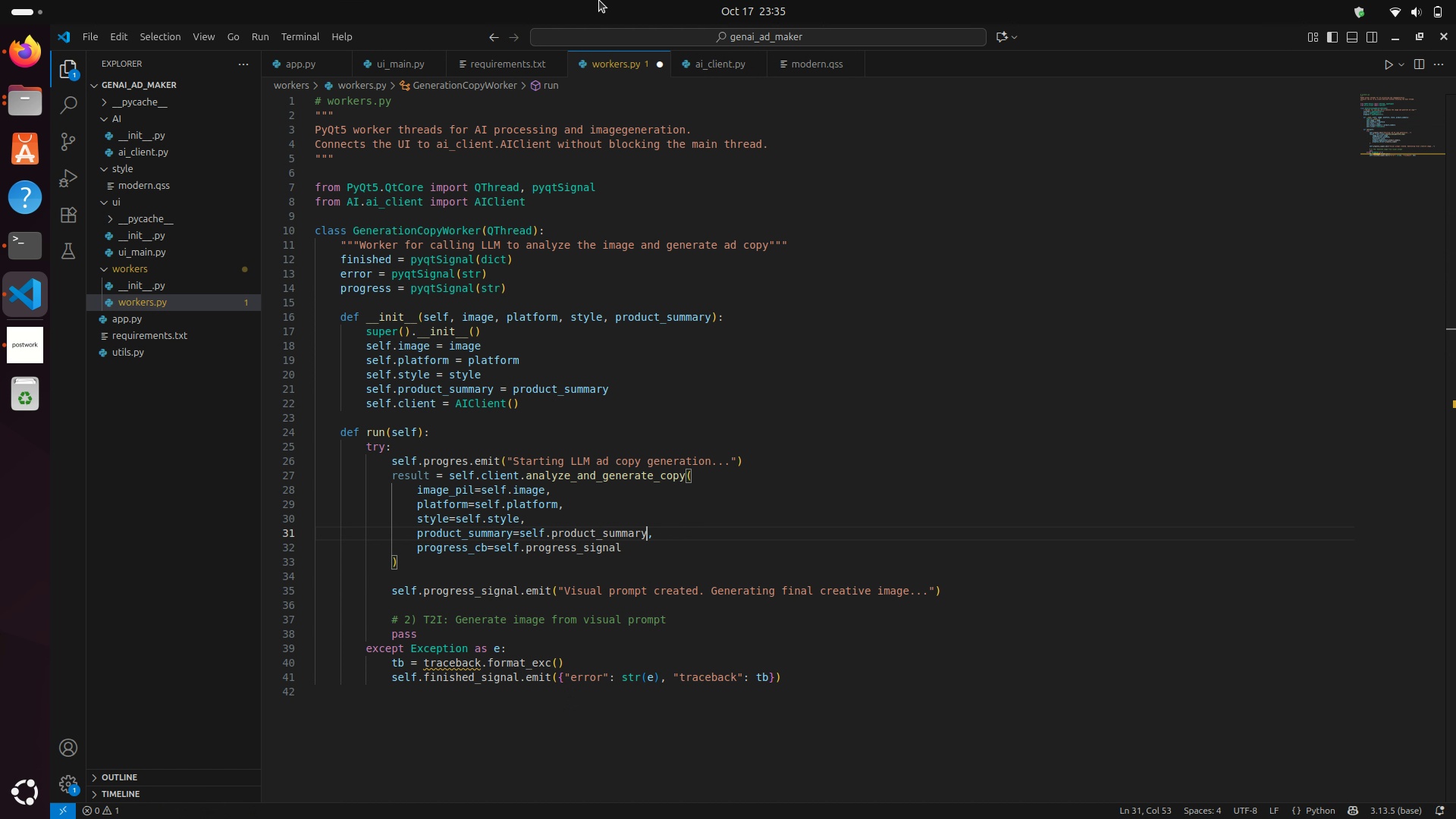 
key(ArrowRight)
 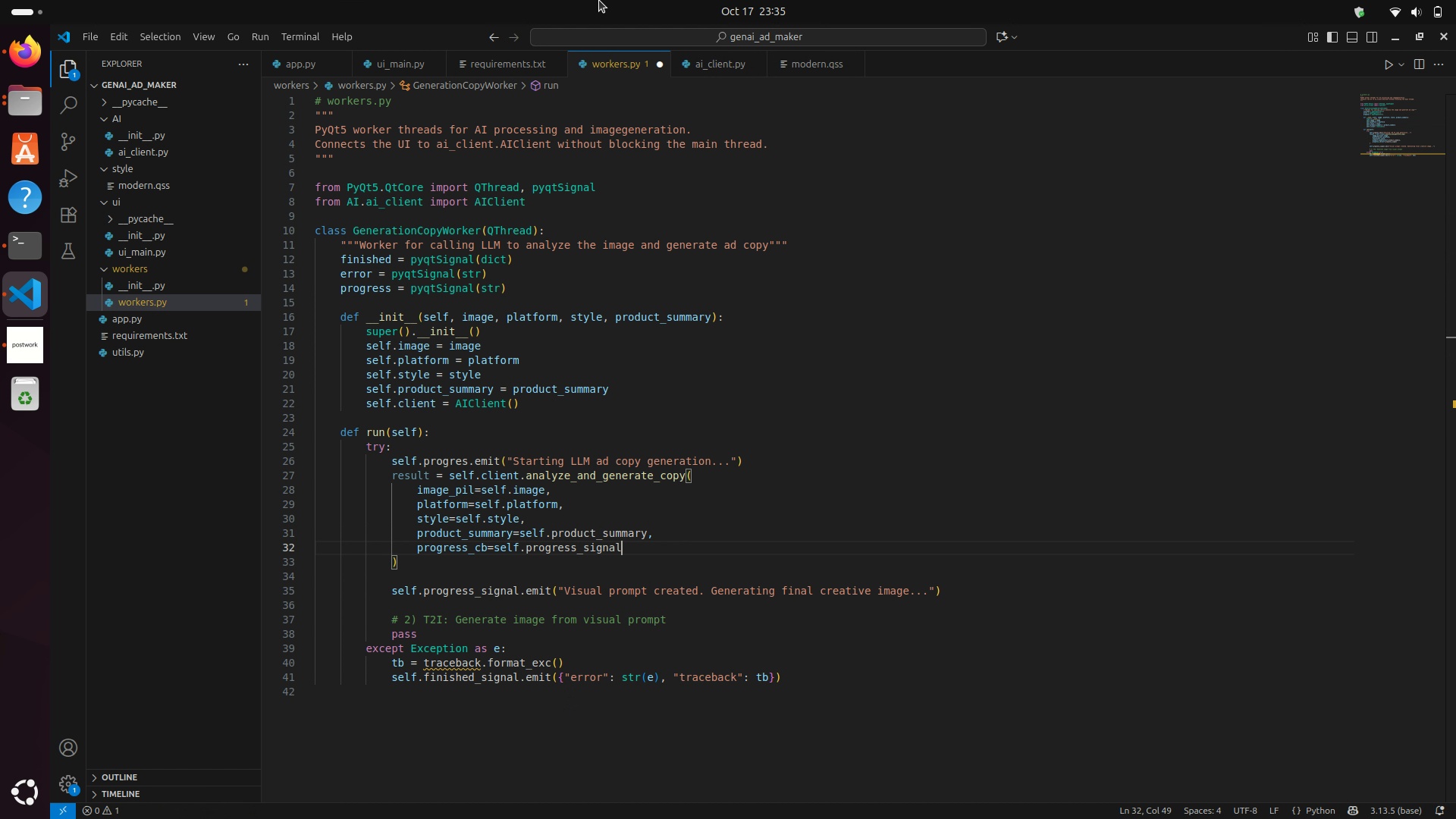 
key(ArrowDown)
 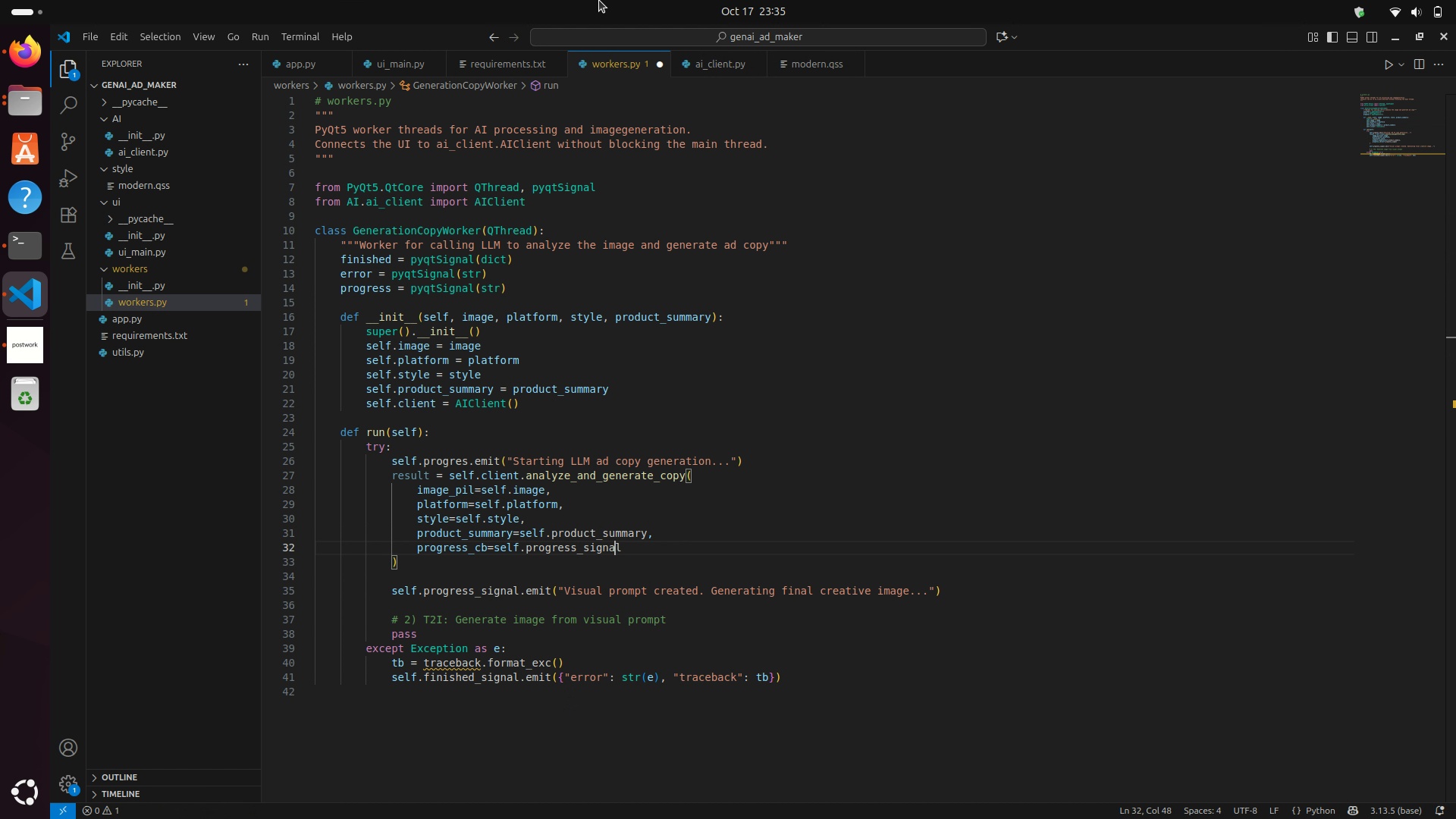 
key(ArrowLeft)
 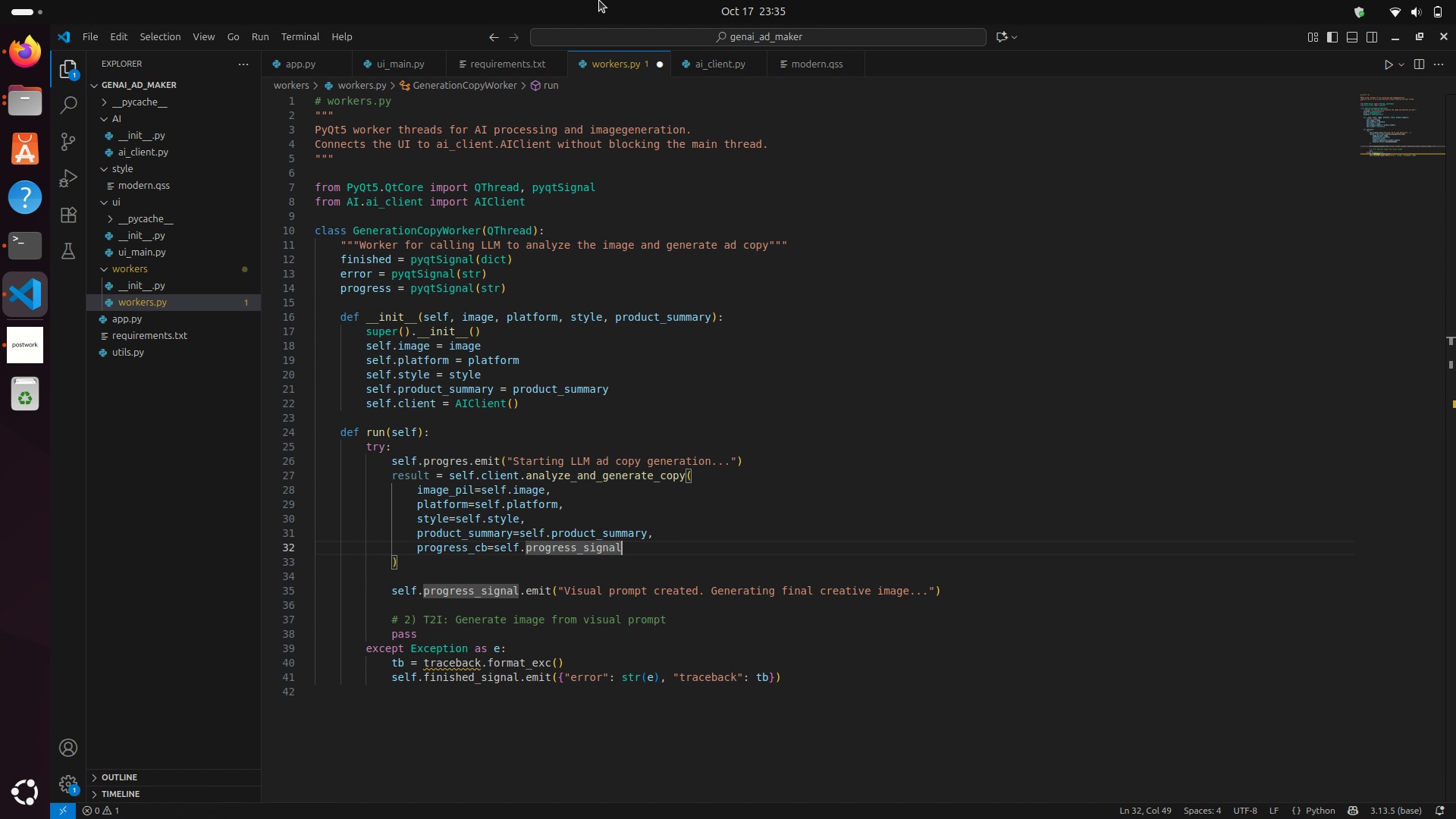 
key(ArrowRight)
 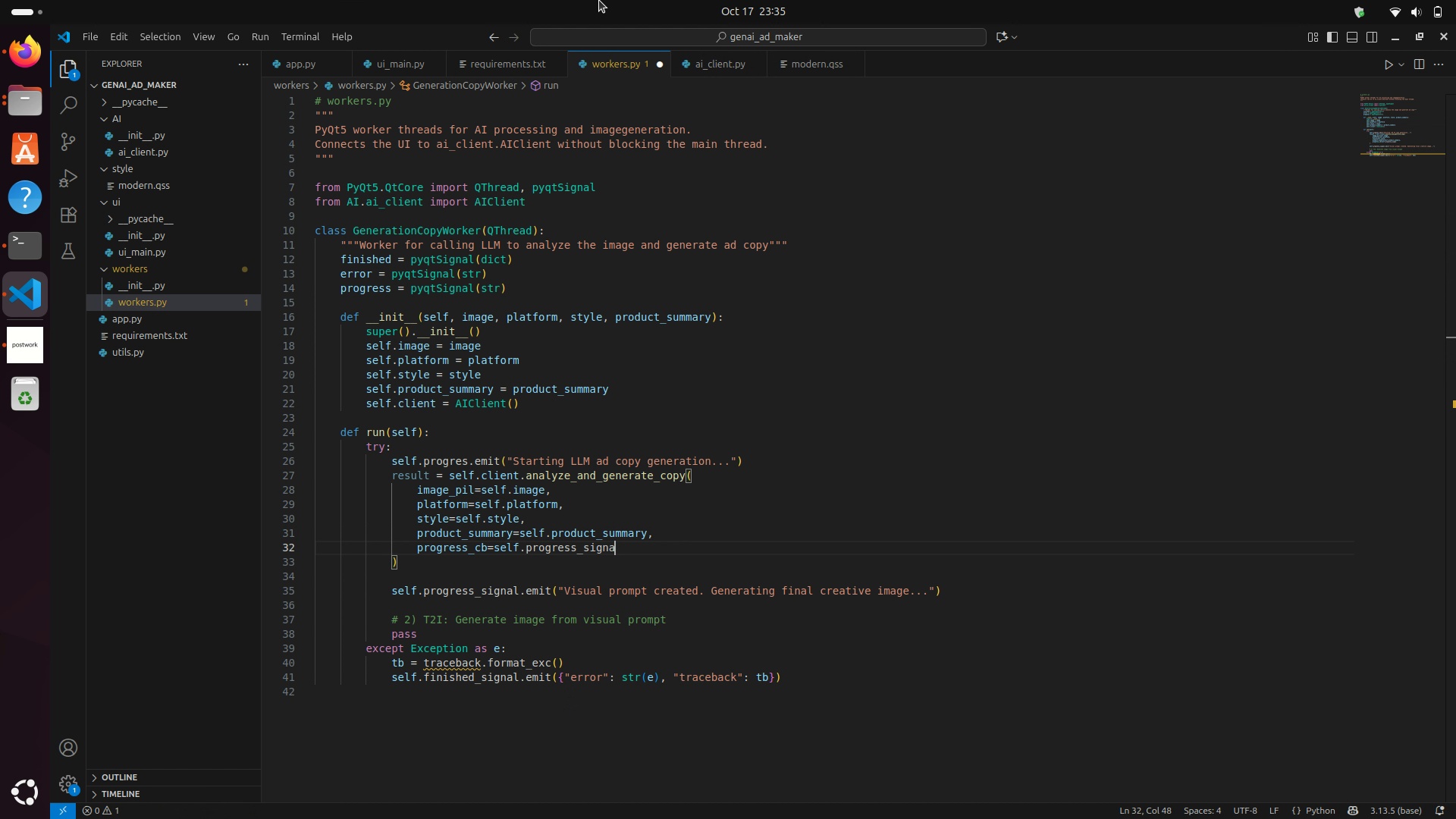 
hold_key(key=Backspace, duration=0.75)
 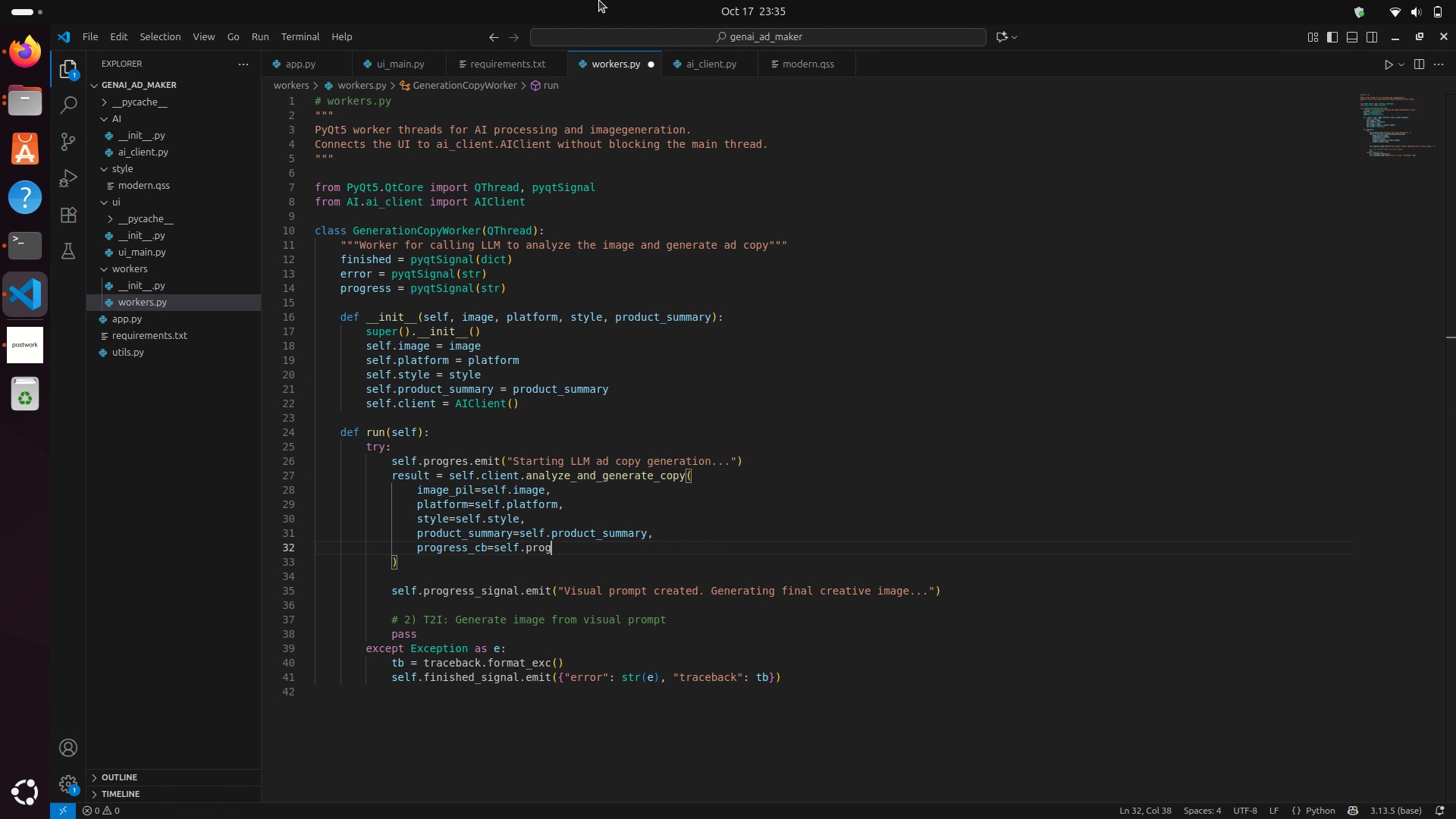 
key(Backspace)
key(Backspace)
key(Backspace)
type(ogres)
 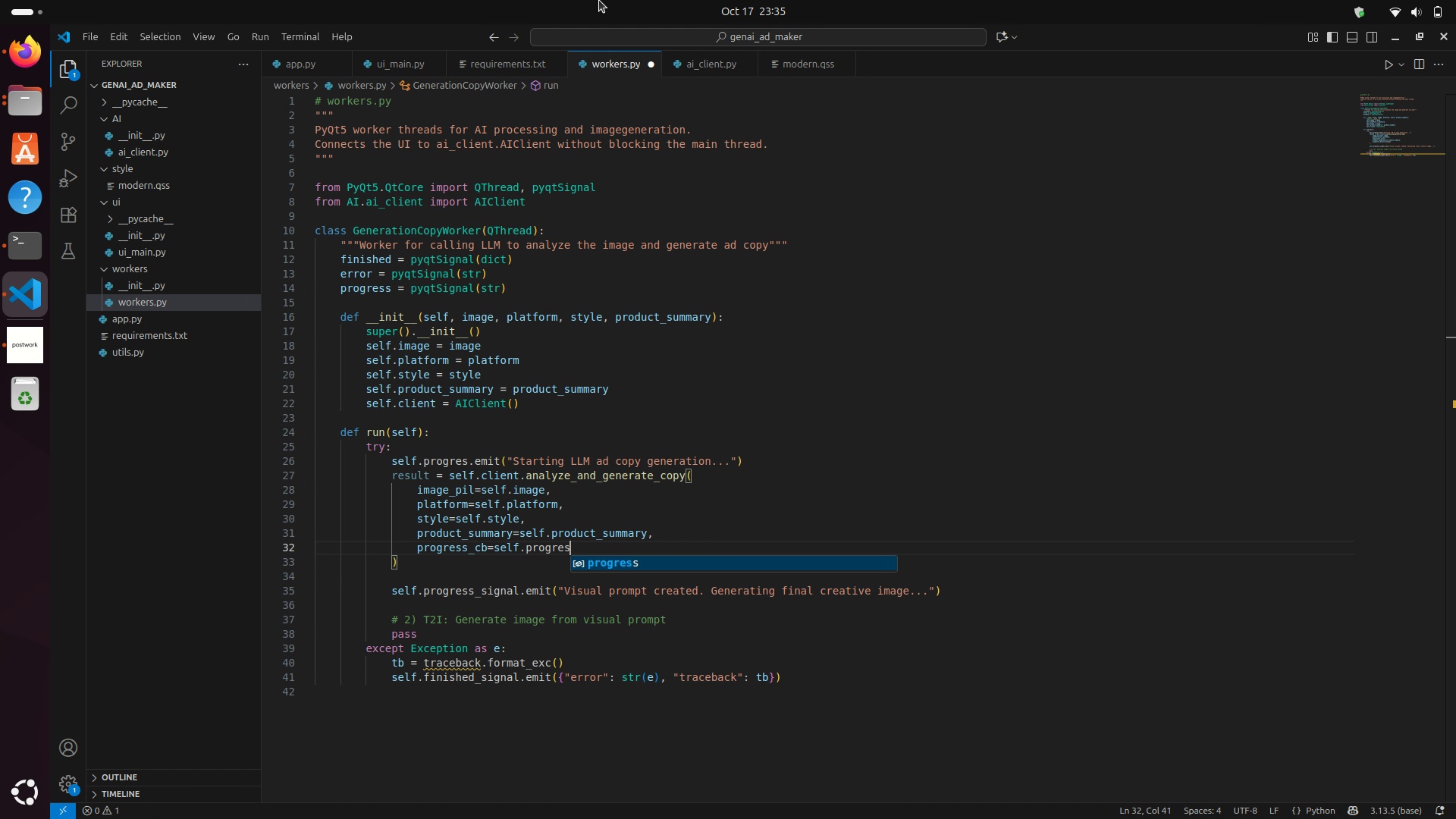 
key(Enter)
 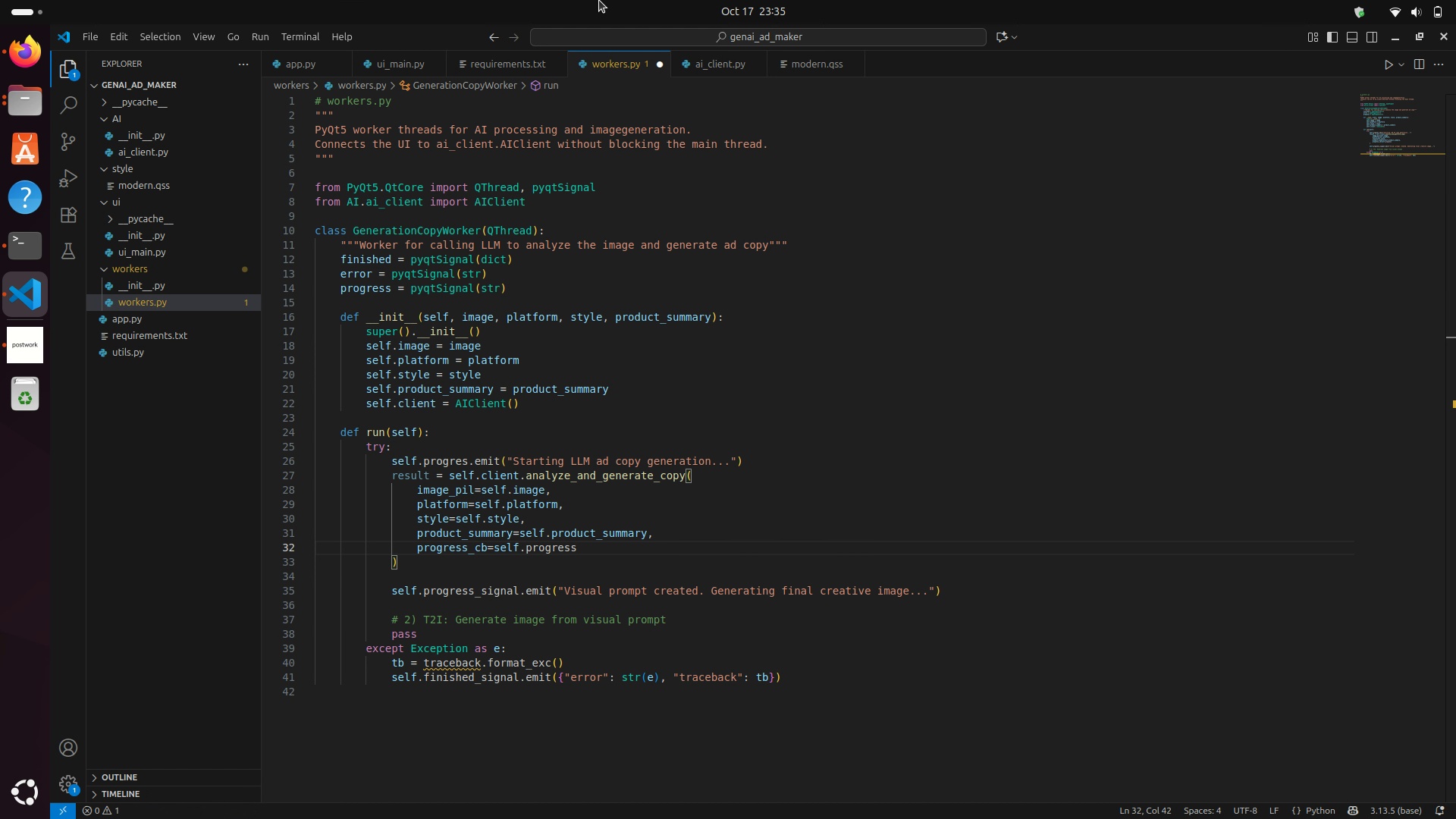 
key(Control+S)
 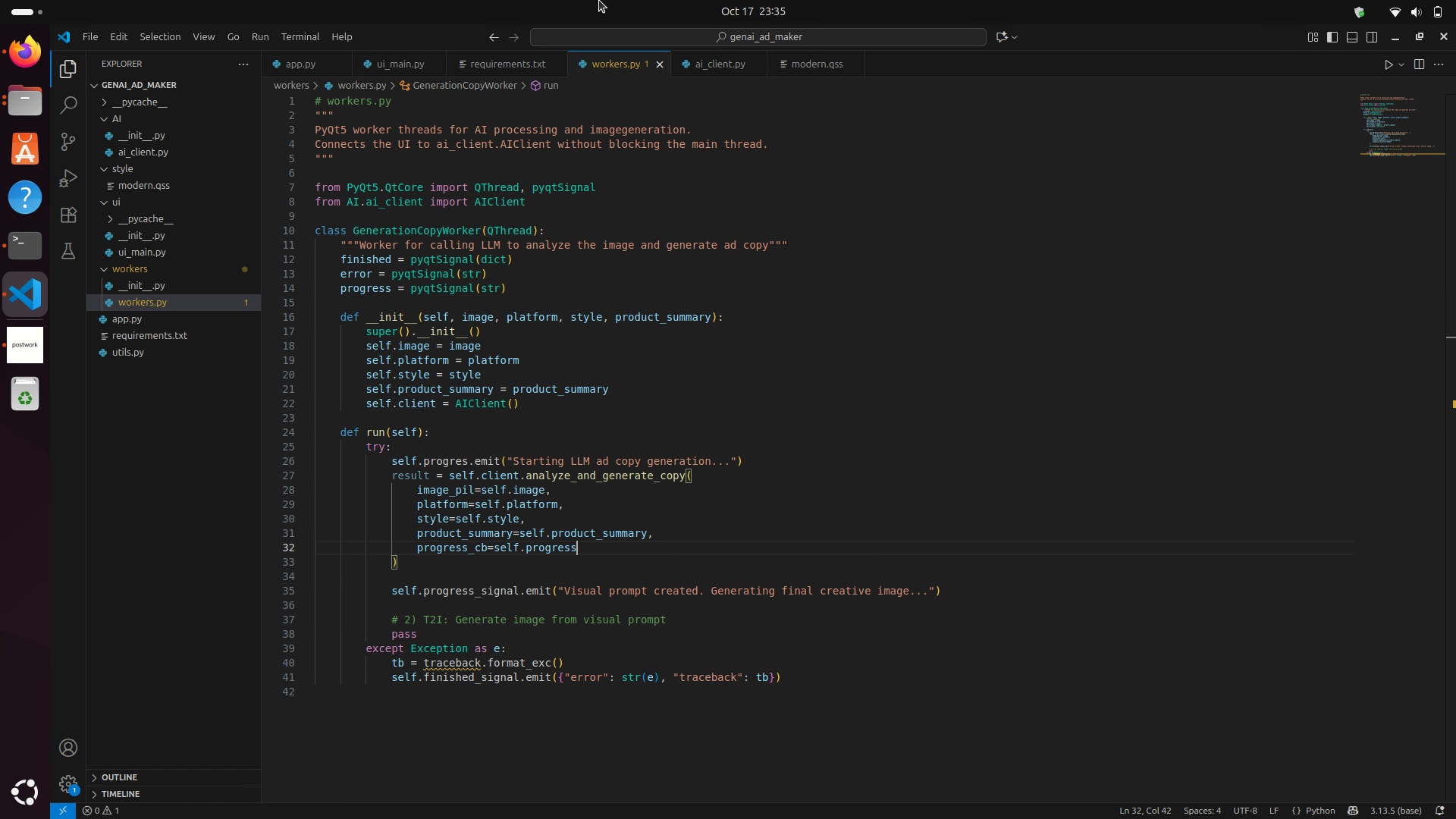 
key(ArrowDown)
 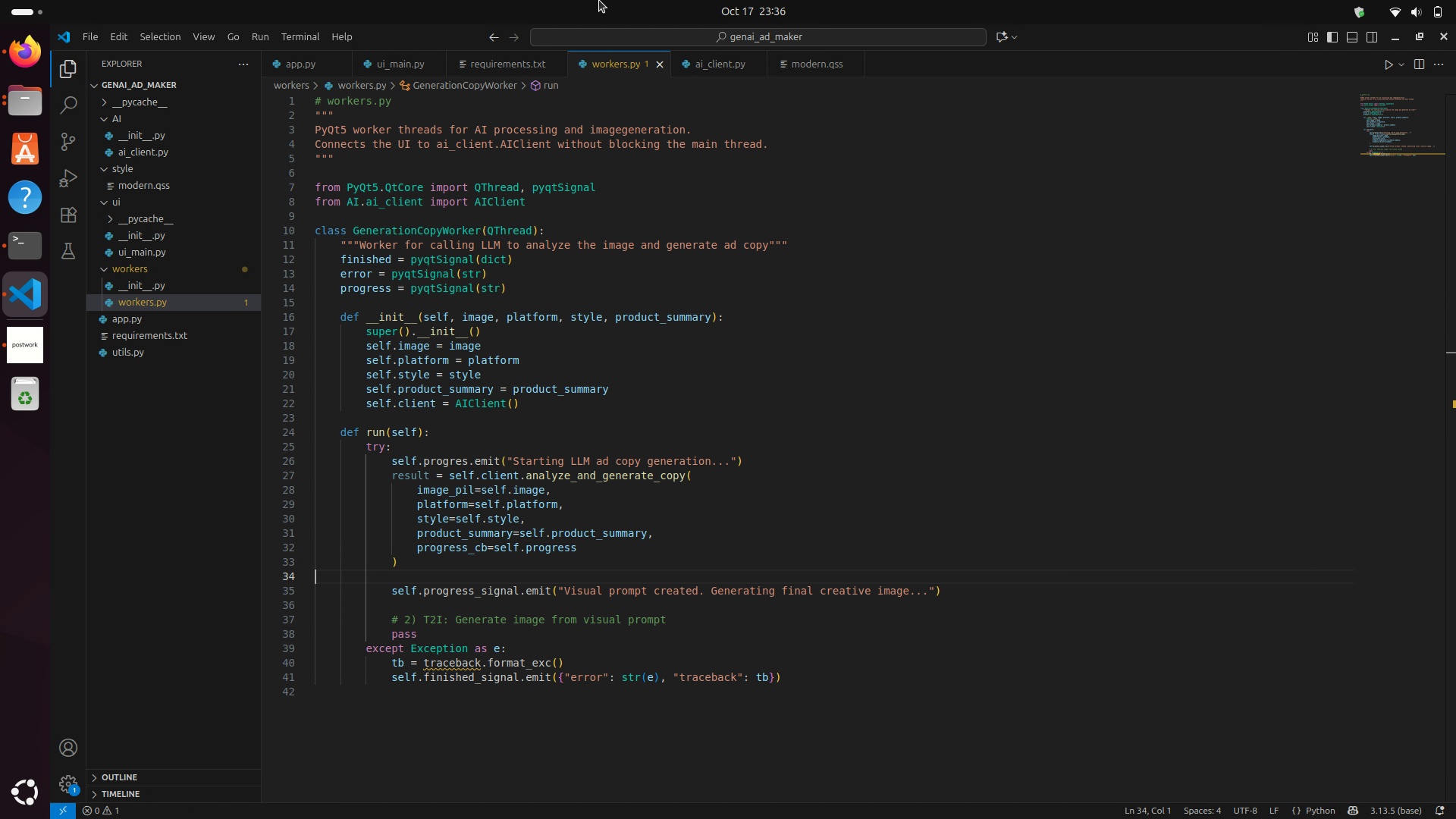 
key(ArrowDown)
 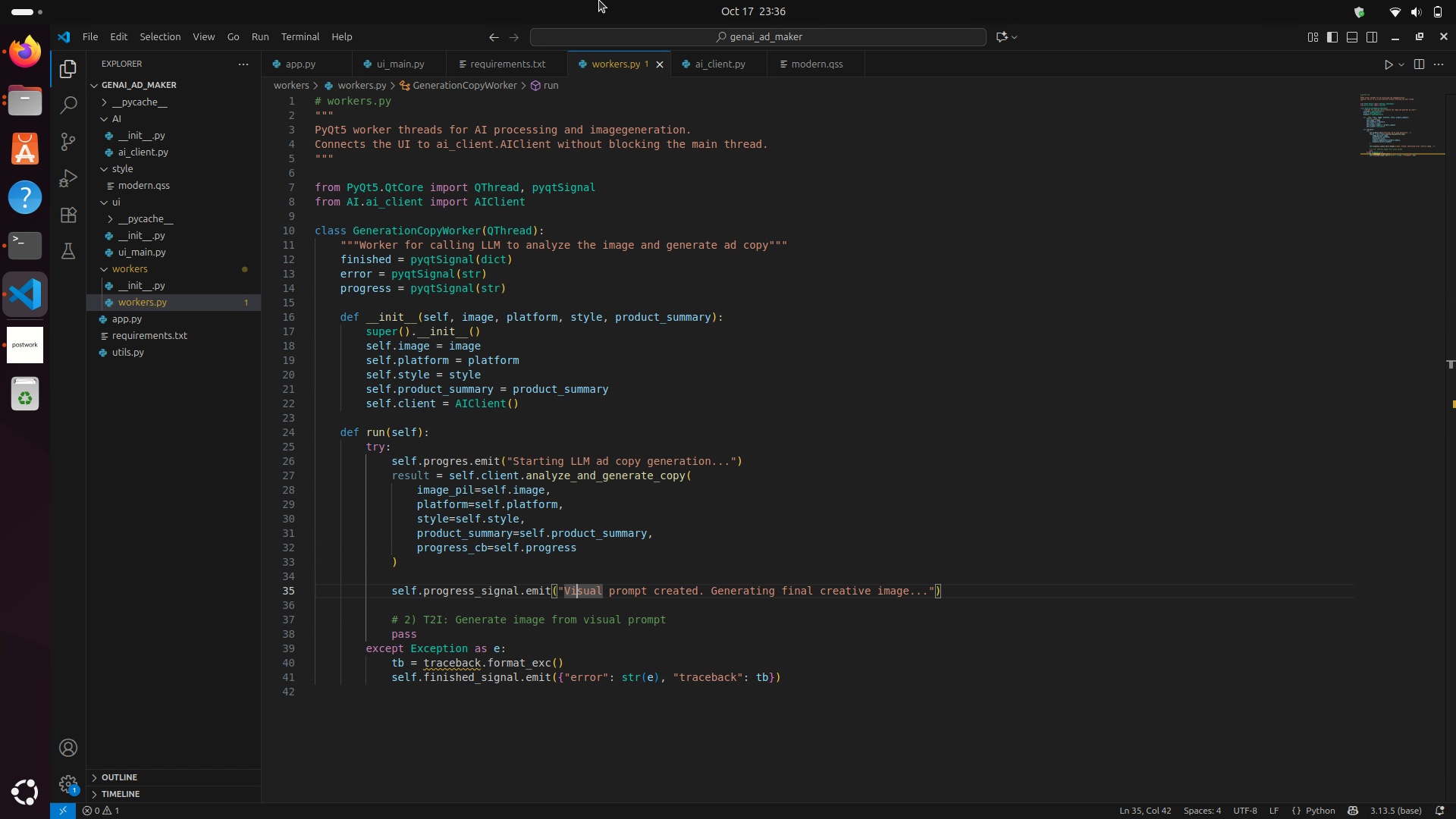 
key(ArrowDown)
 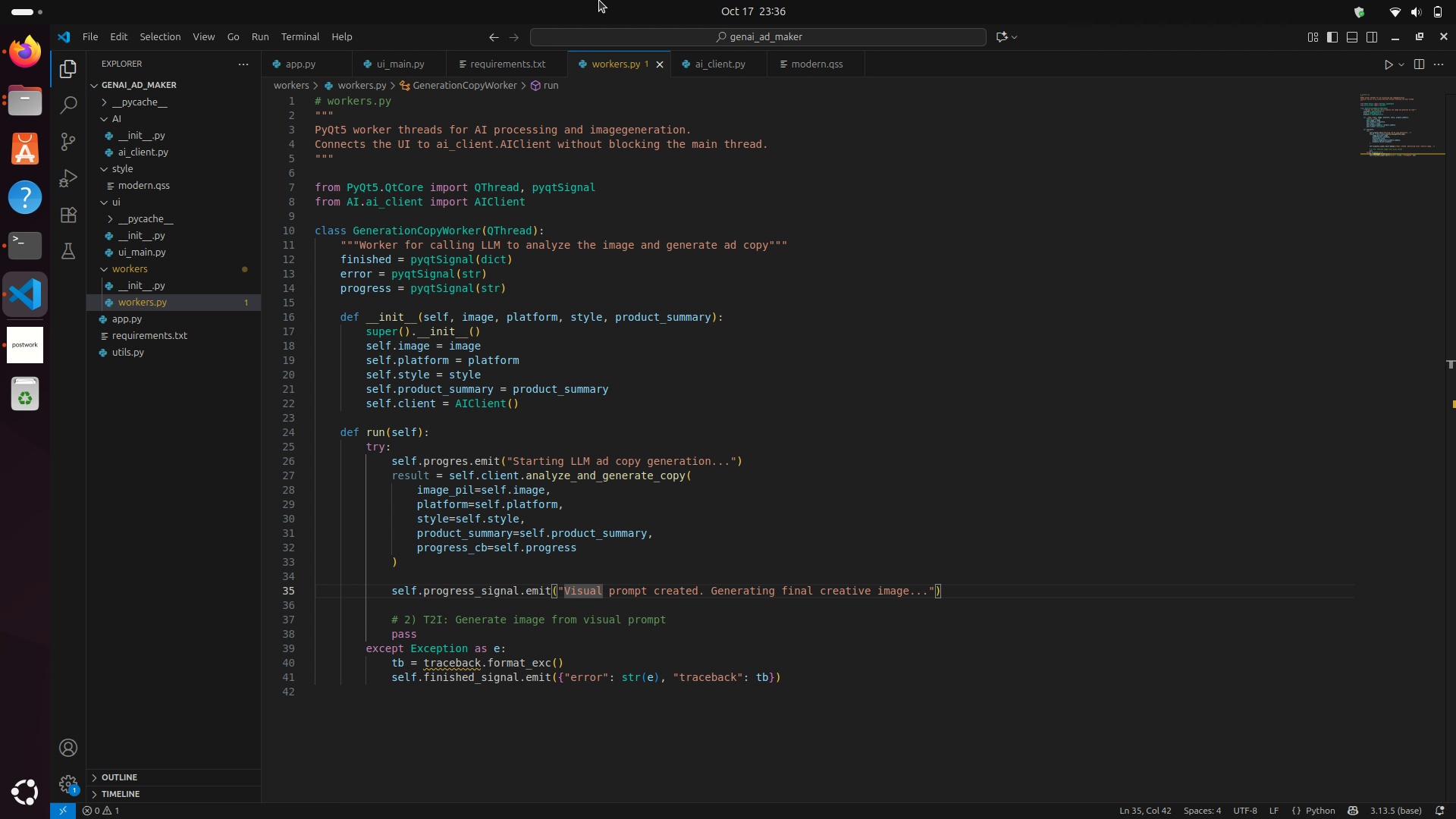 
key(ArrowUp)
 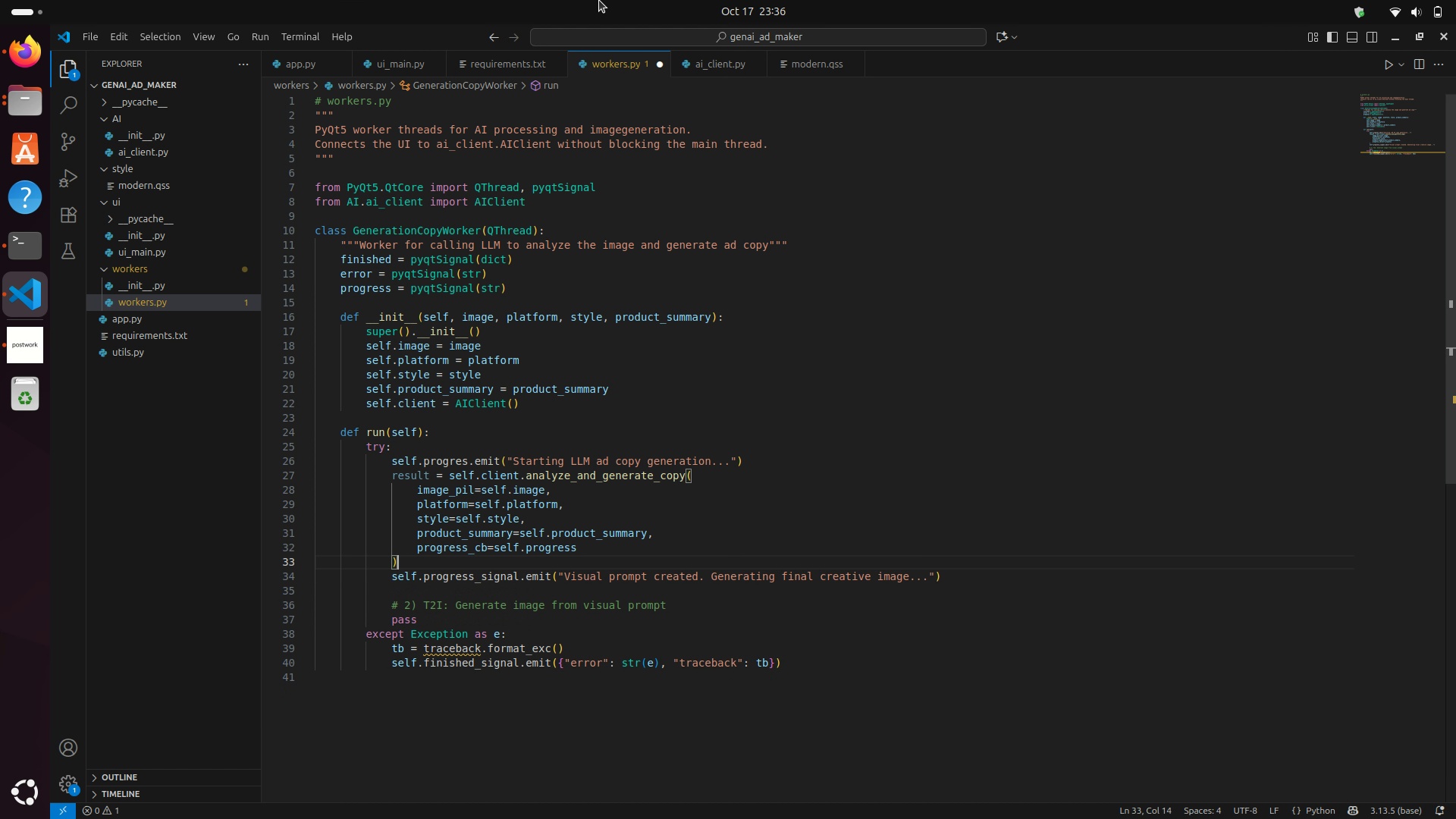 
key(Backspace)
 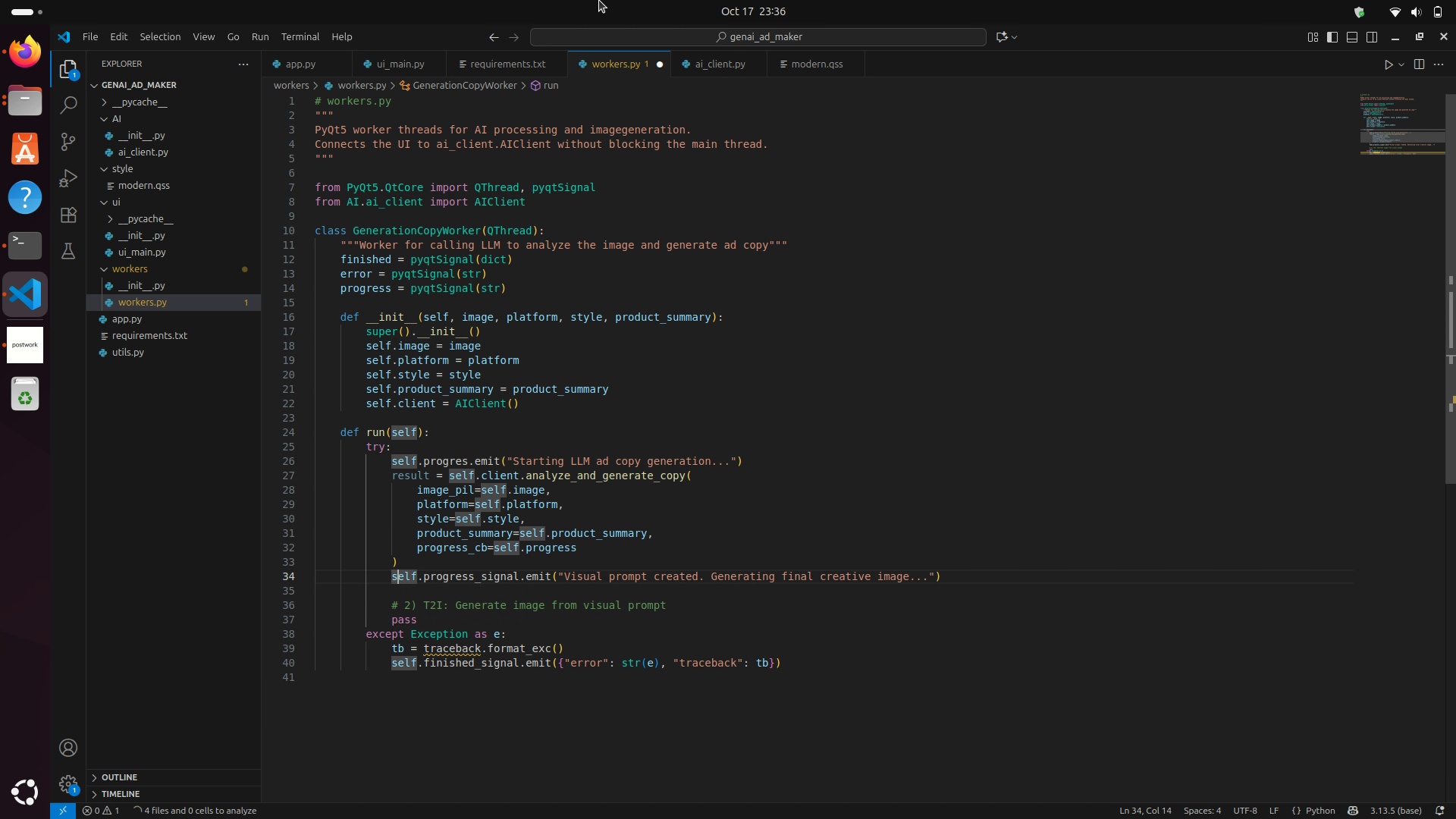 
key(ArrowDown)
 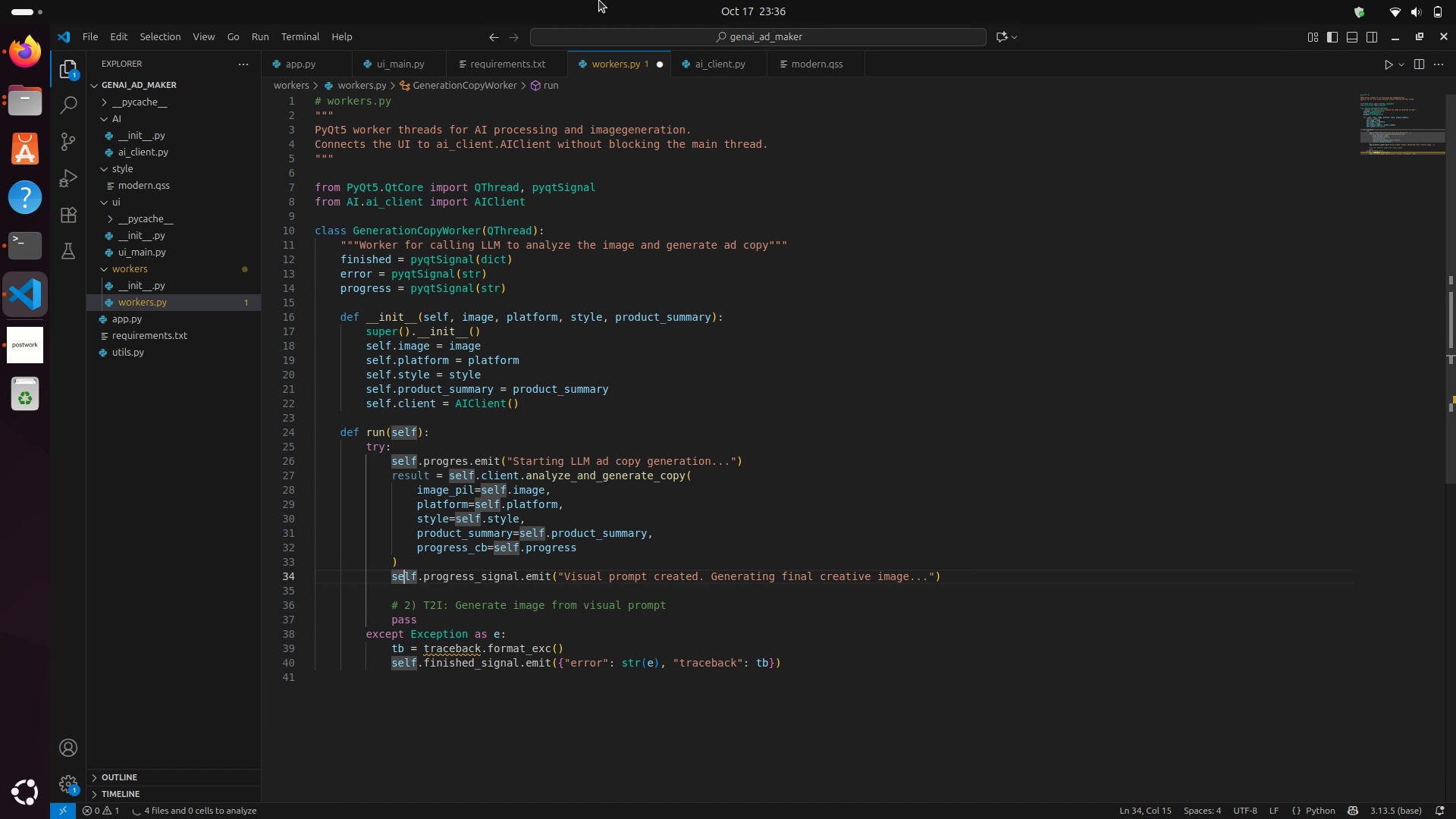 
hold_key(key=ArrowRight, duration=1.09)
 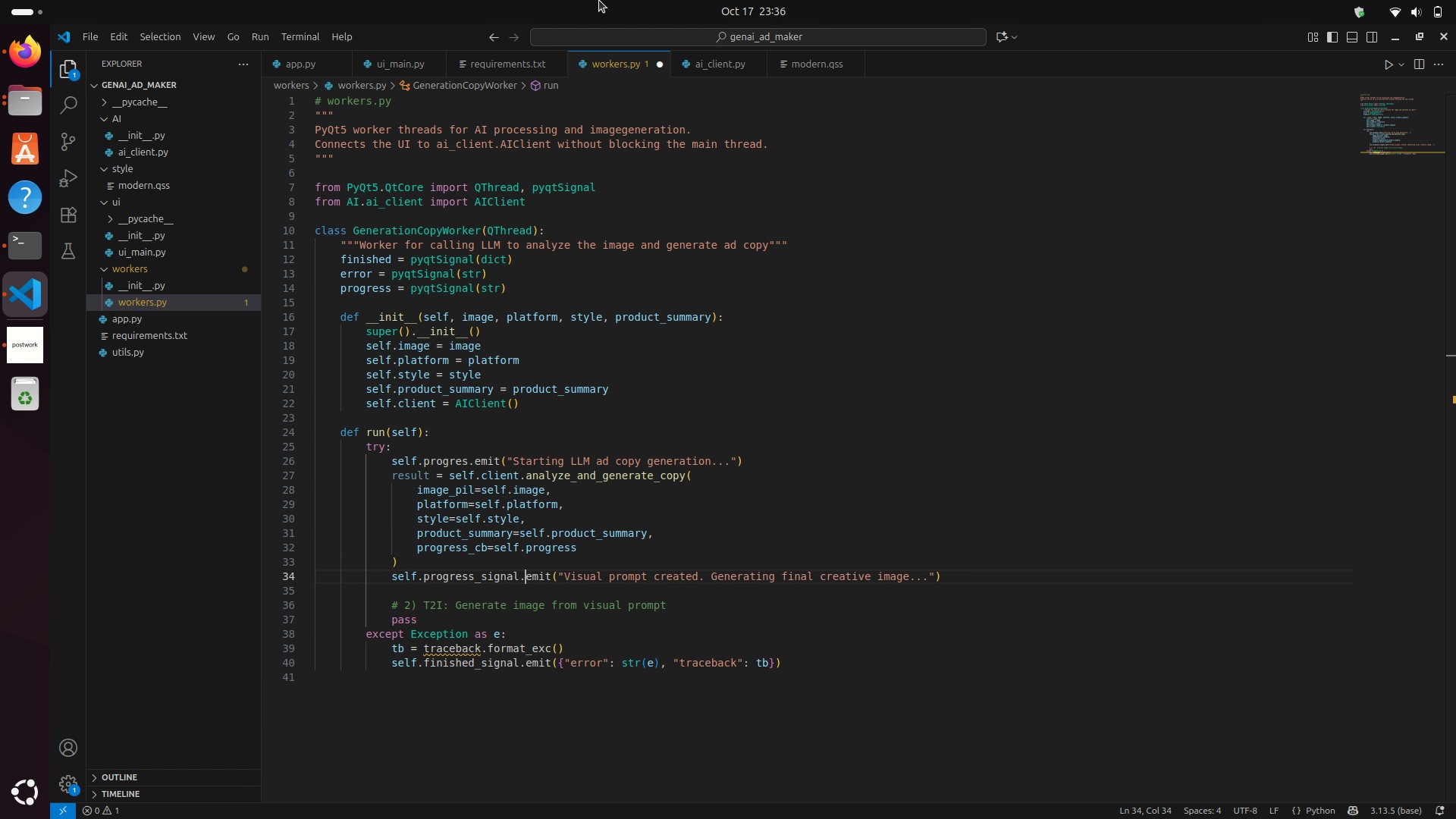 
hold_key(key=ArrowRight, duration=8.82)
 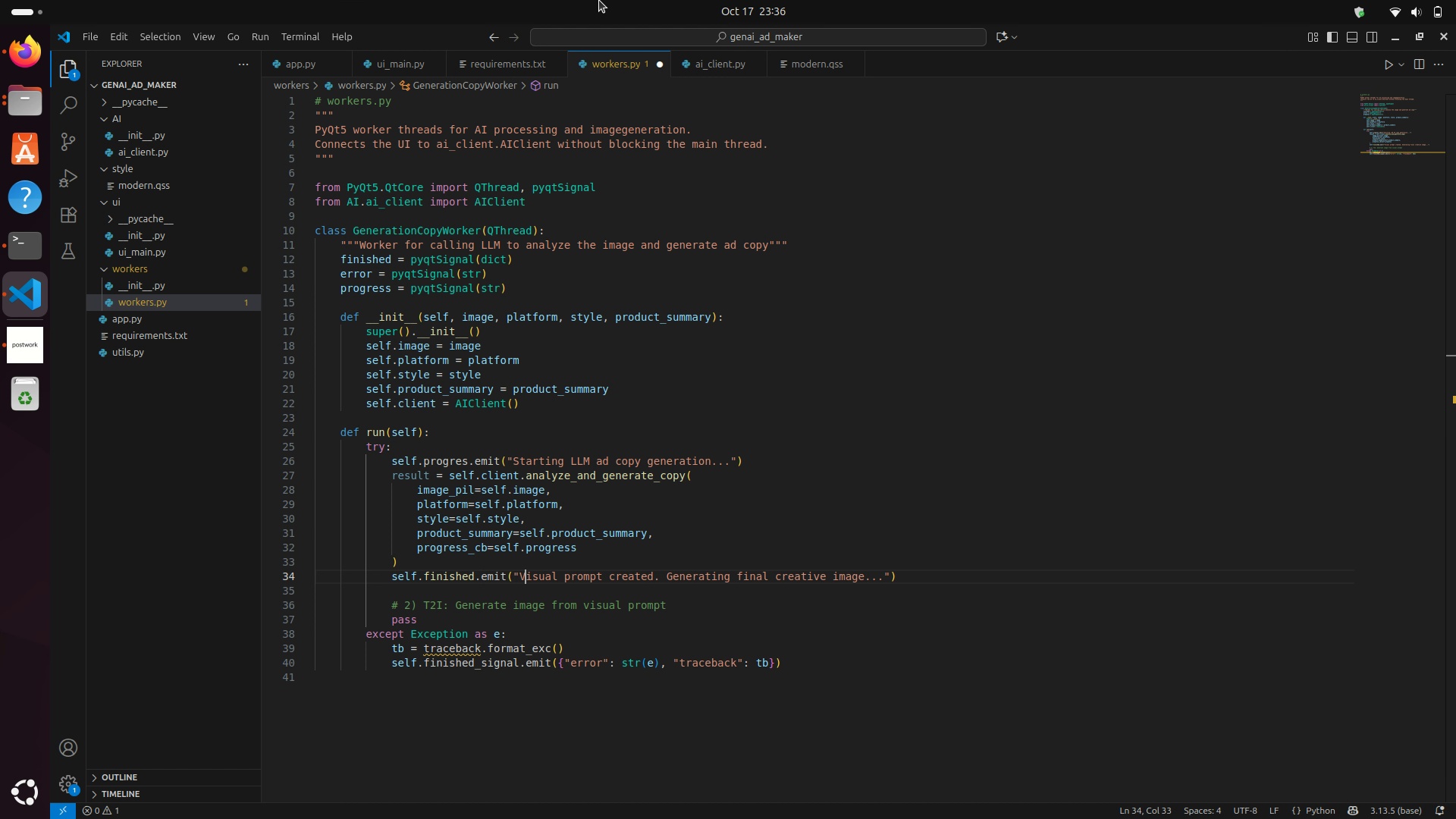 
key(ArrowLeft)
 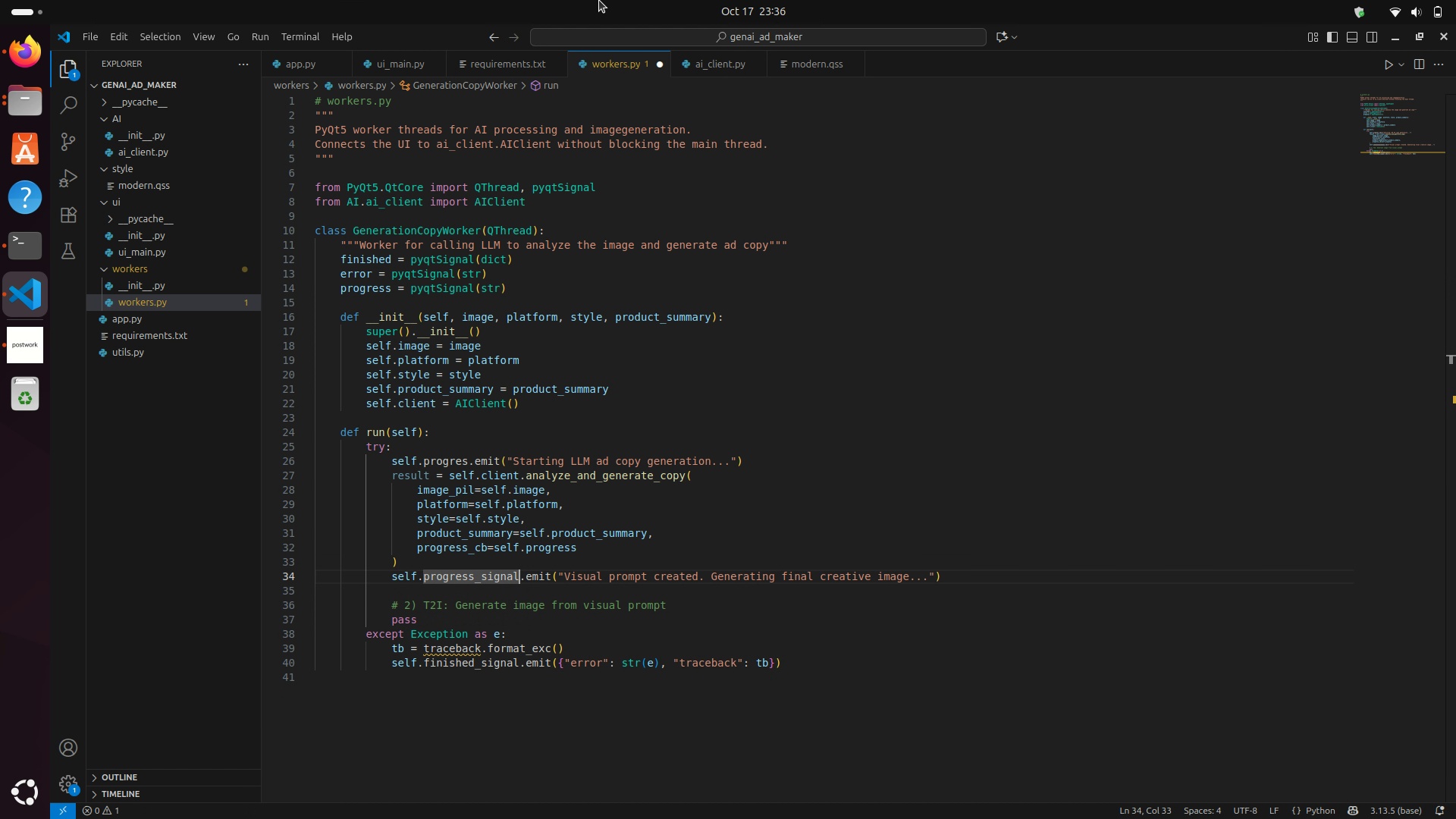 
key(ArrowLeft)
 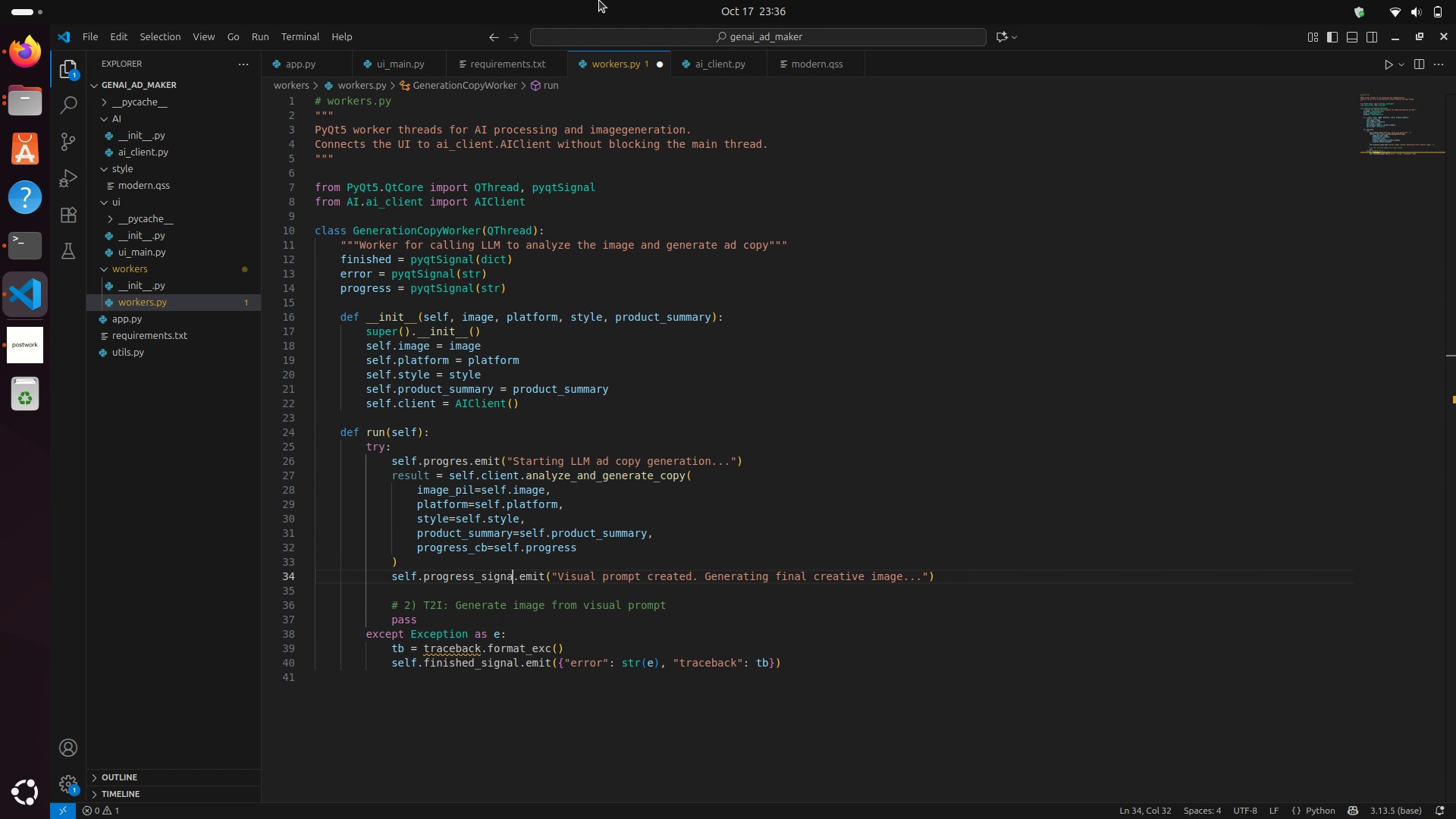 
hold_key(key=Backspace, duration=0.84)
 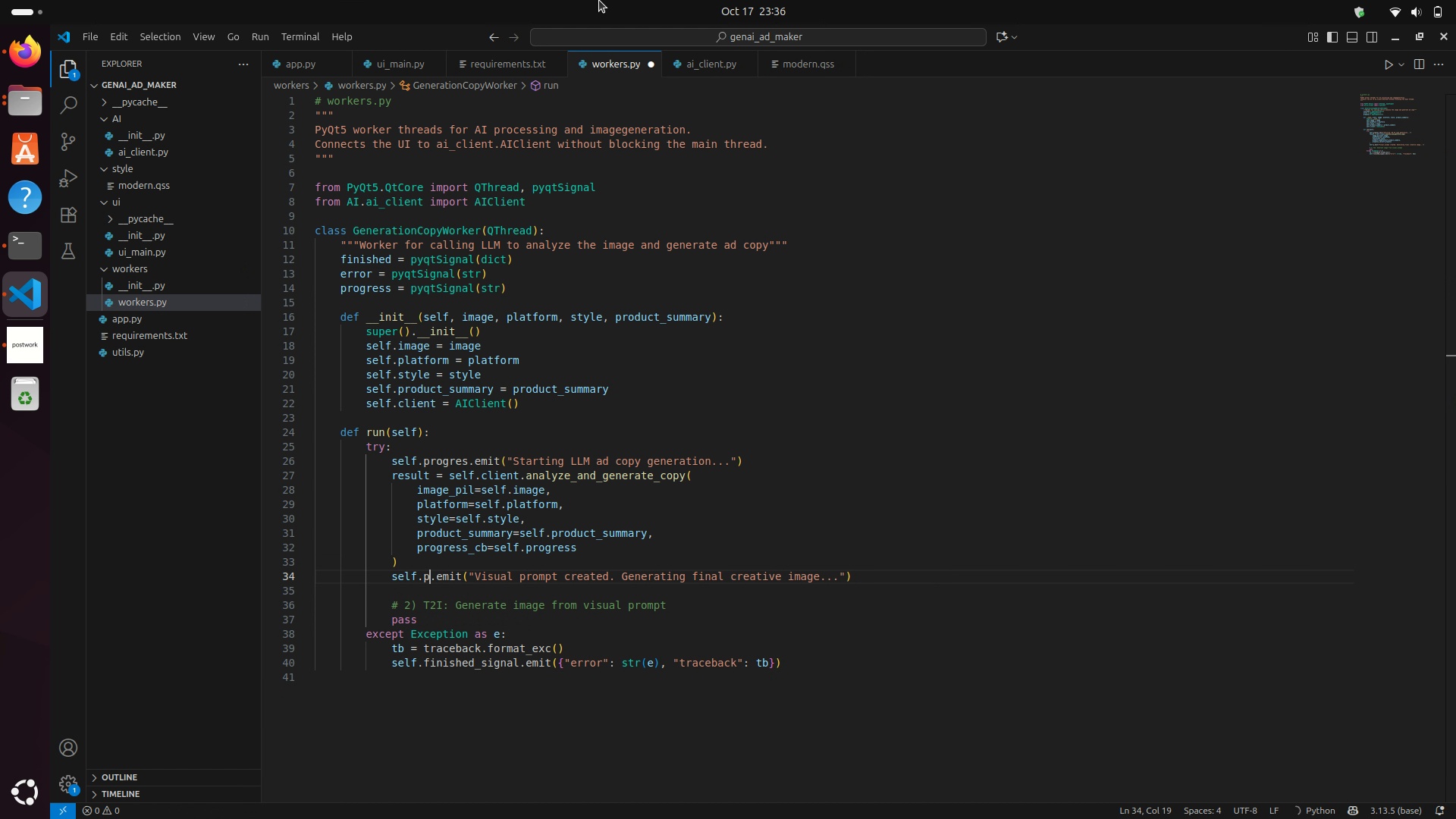 
key(Backspace)
key(Backspace)
type(finished)
 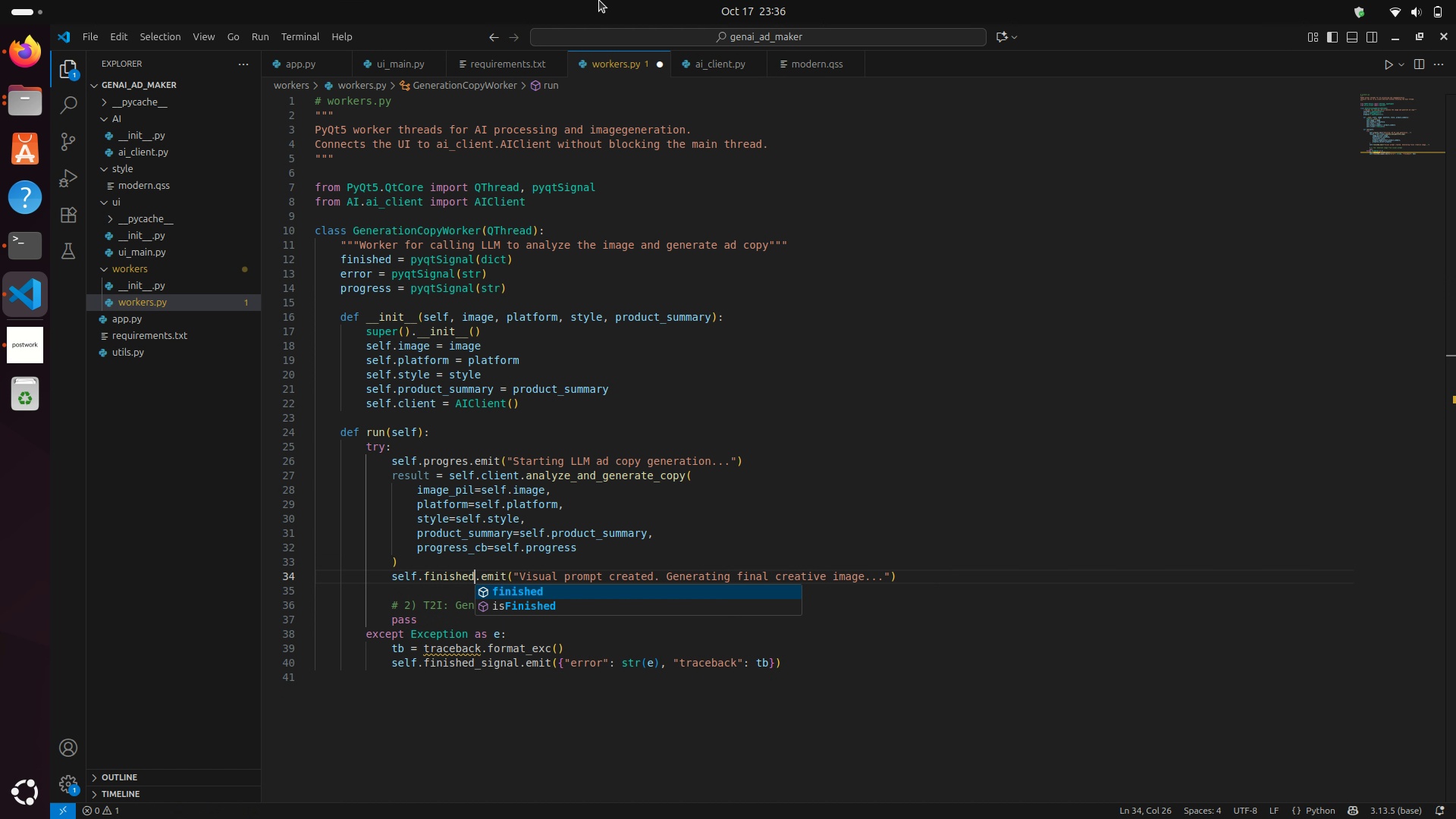 
key(Enter)
 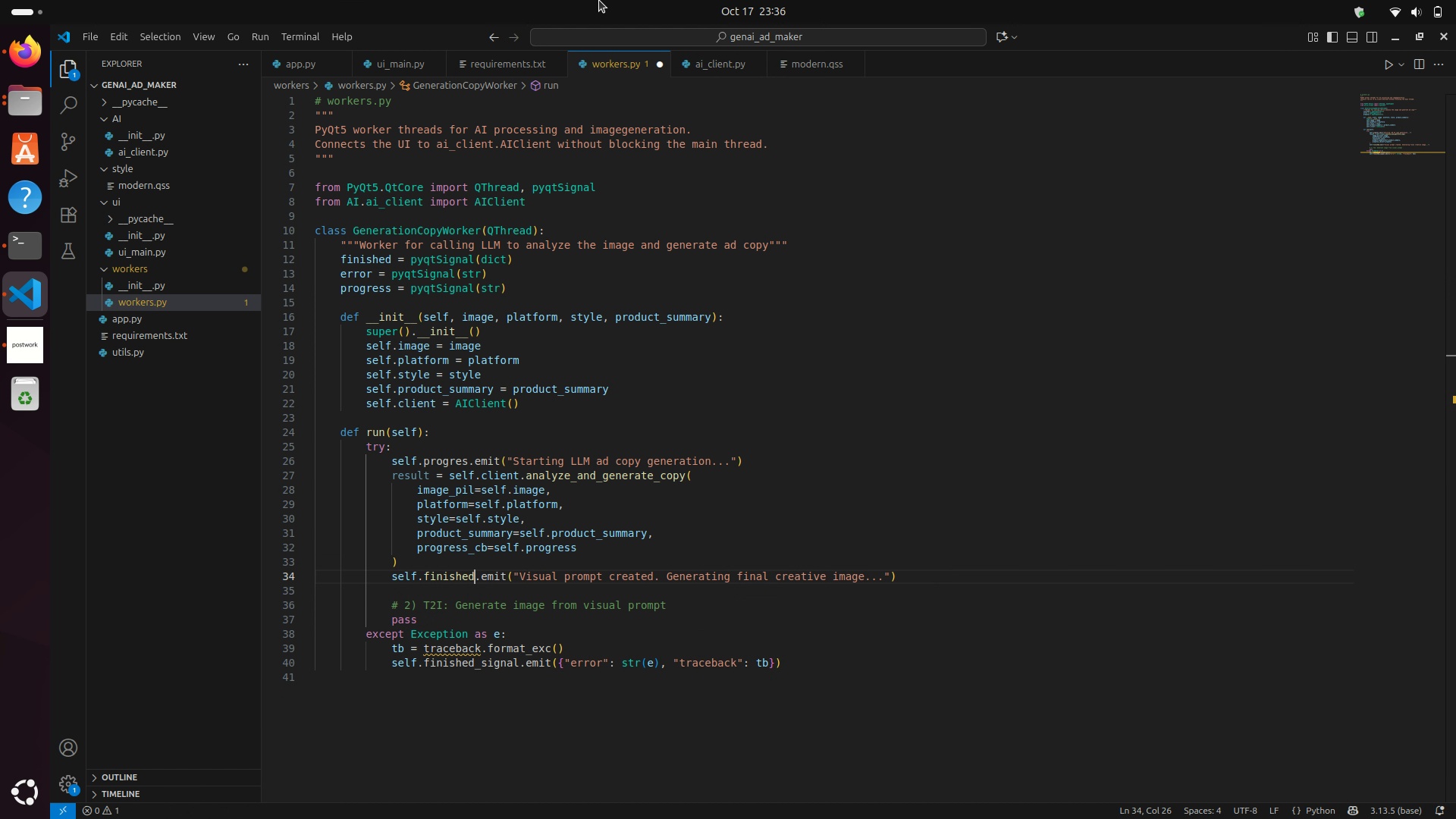 
hold_key(key=ArrowRight, duration=1.52)
 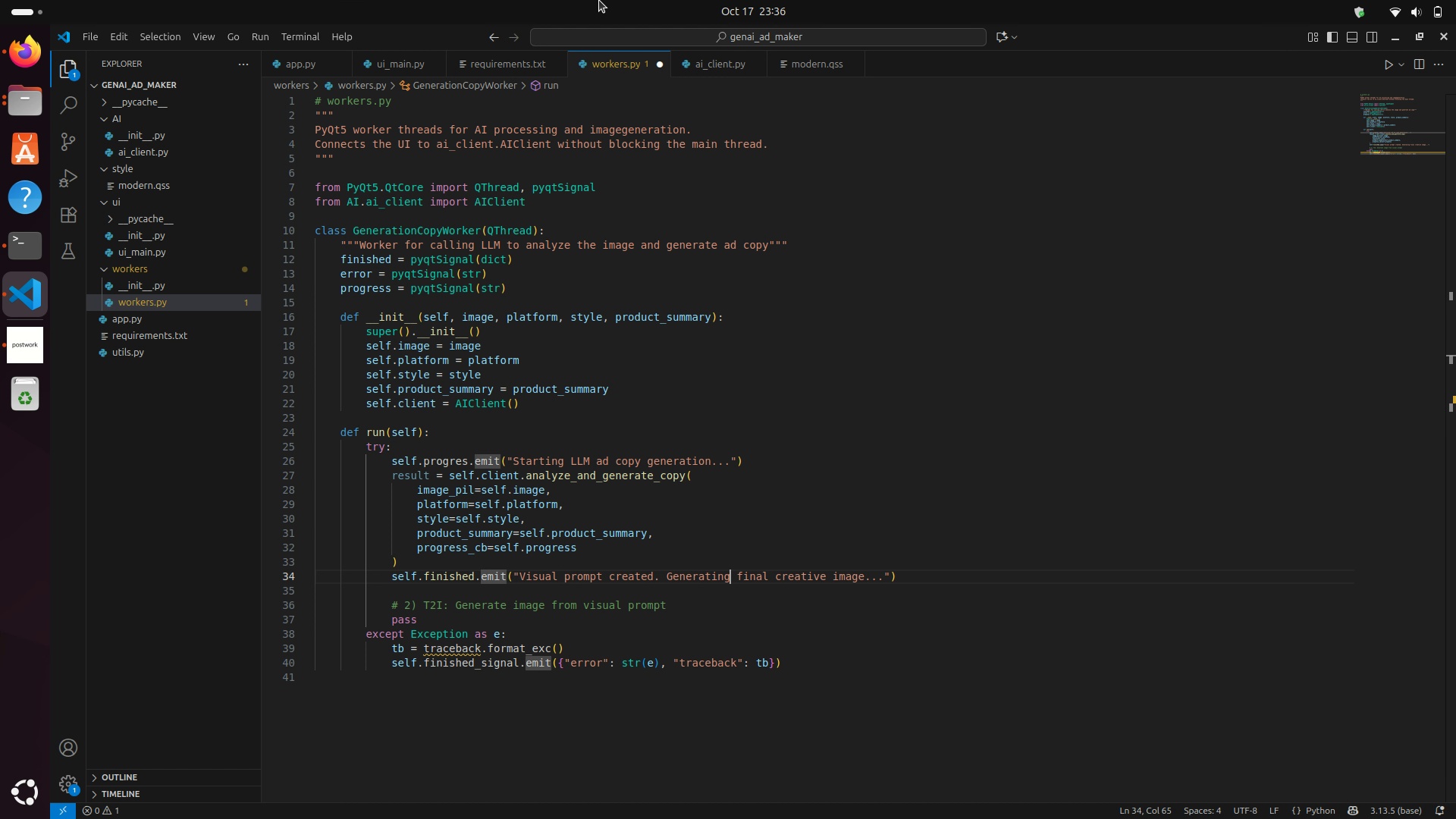 
hold_key(key=ArrowRight, duration=0.84)
 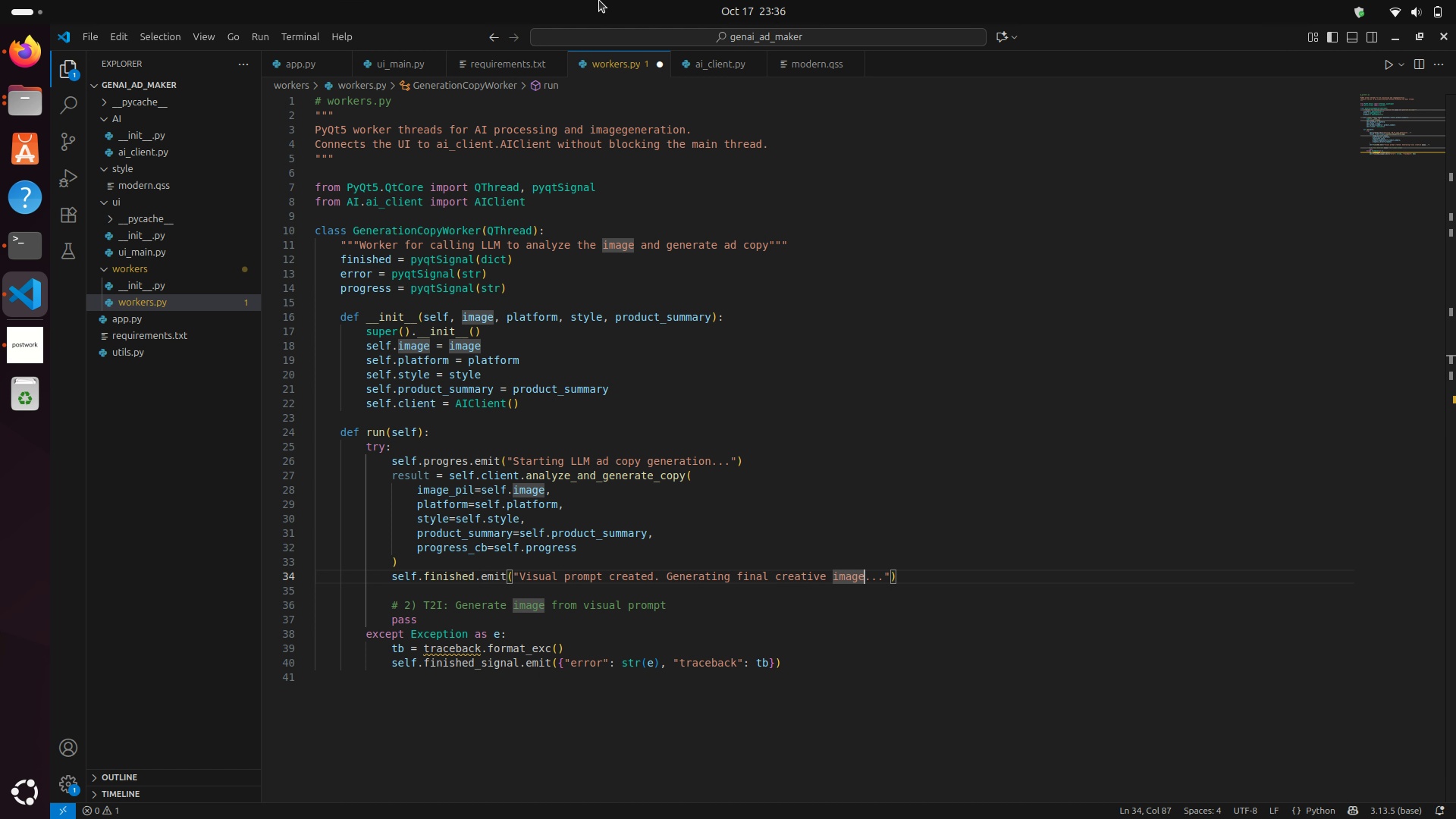 
key(ArrowRight)
 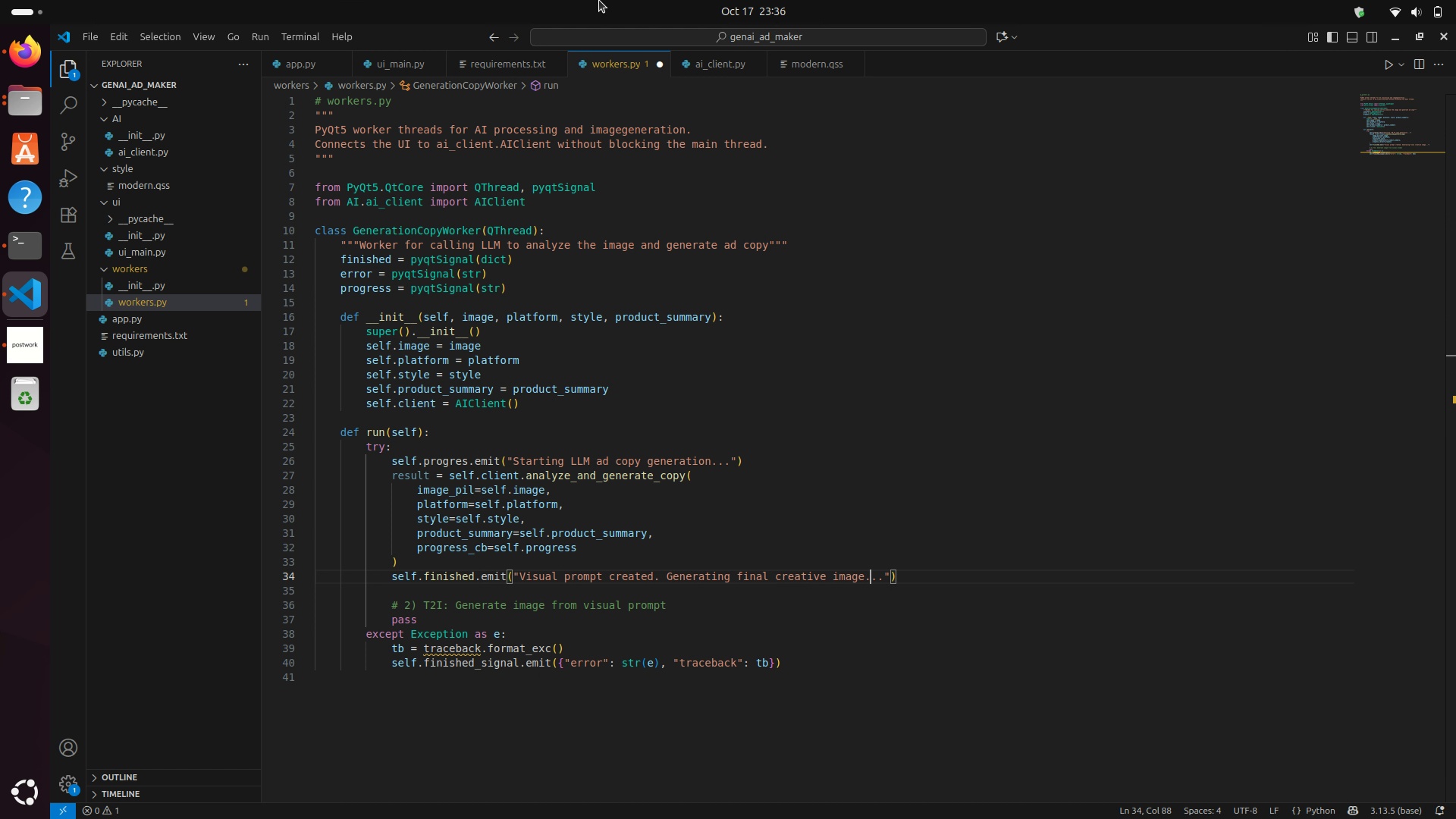 
key(ArrowRight)
 